 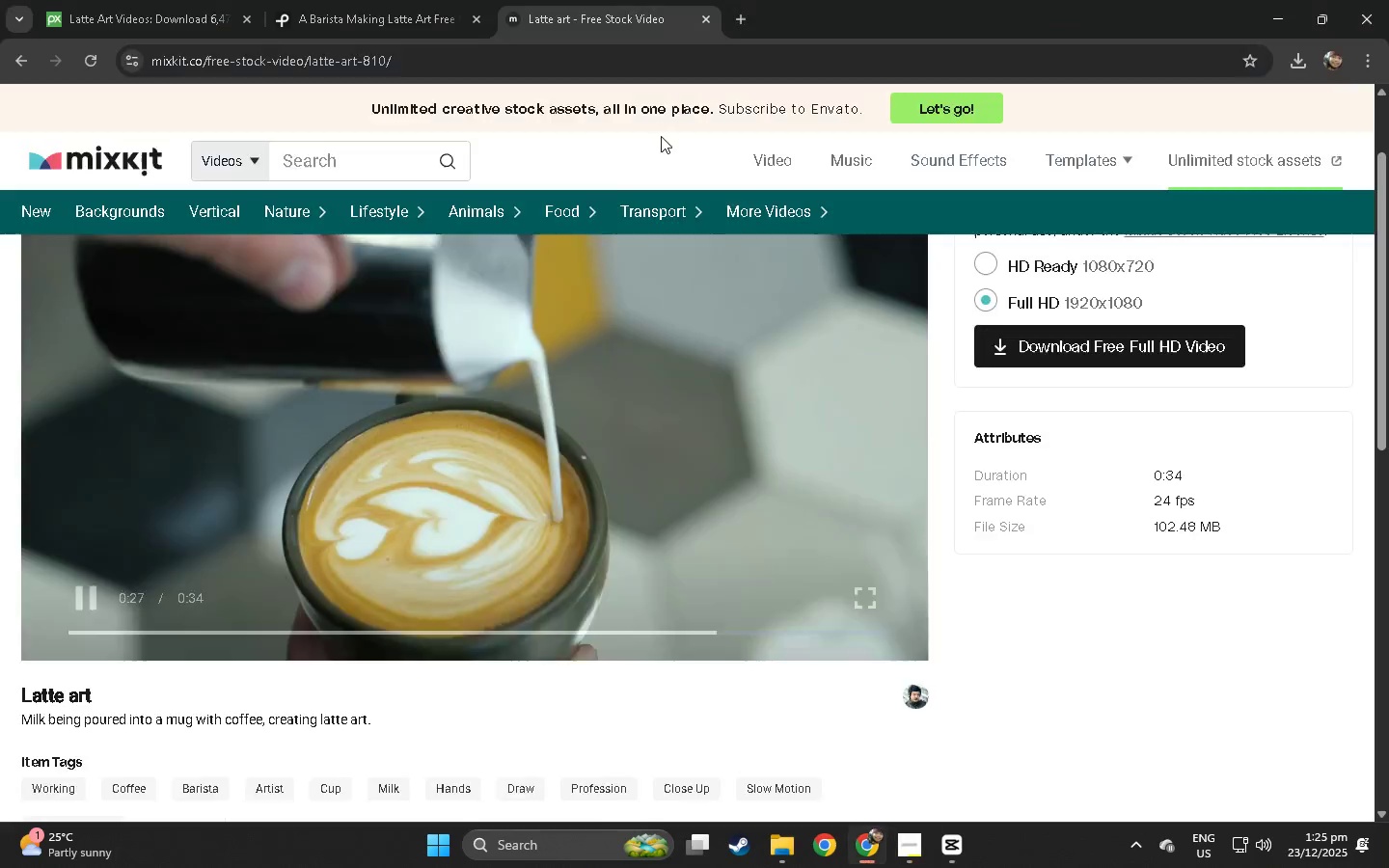 
key(Alt+Tab)
 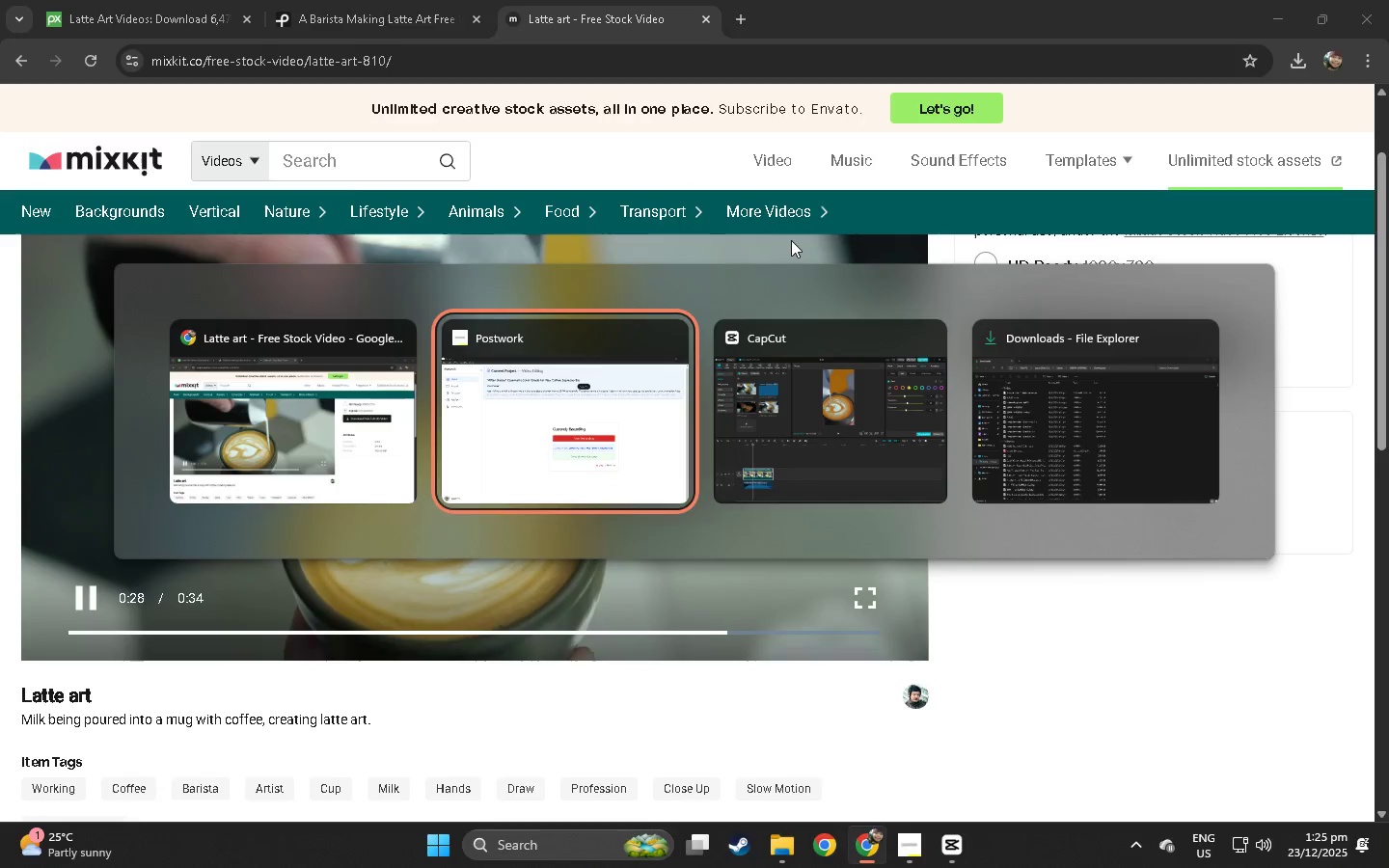 
key(Alt+Tab)
 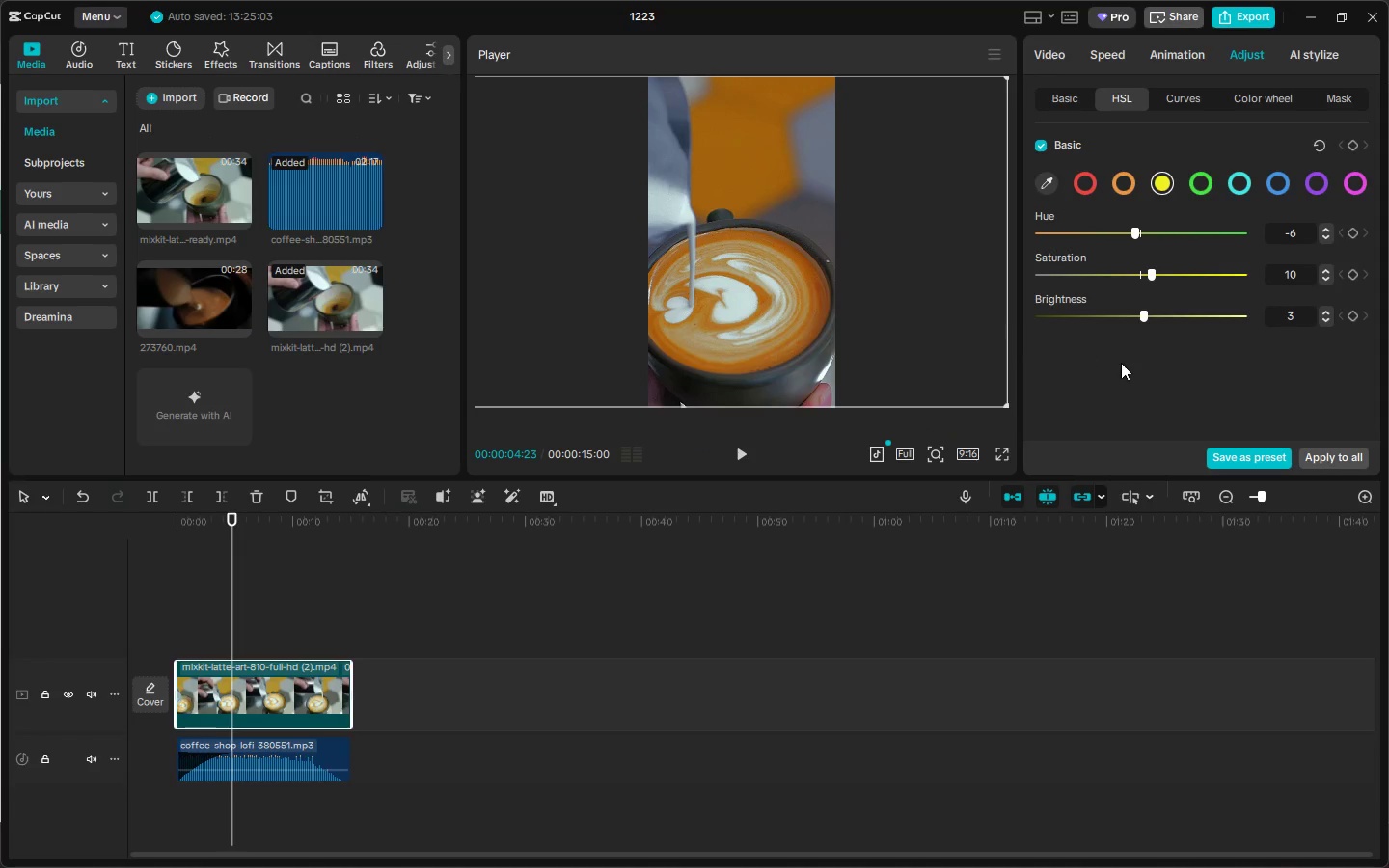 
left_click([1121, 364])
 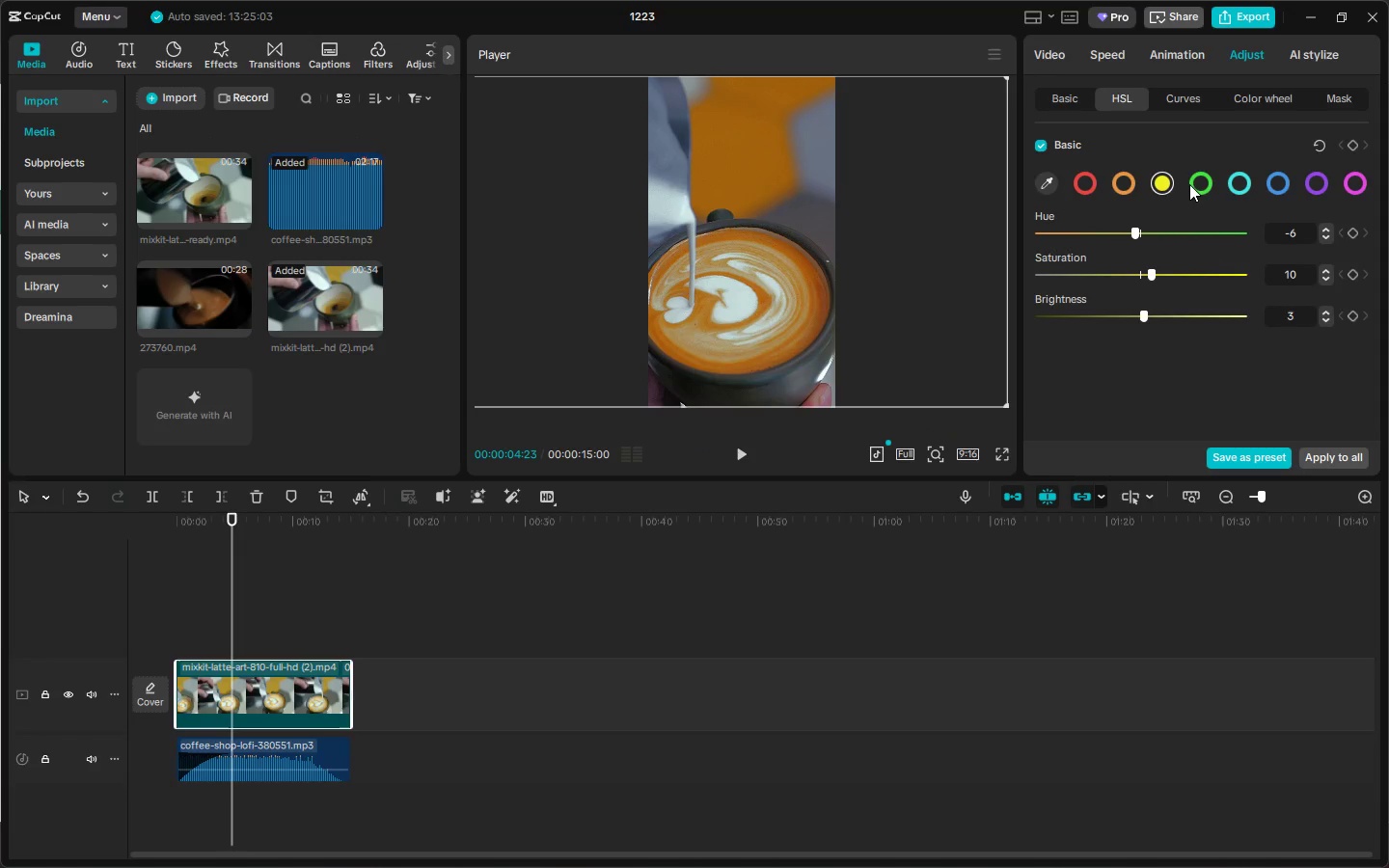 
wait(5.11)
 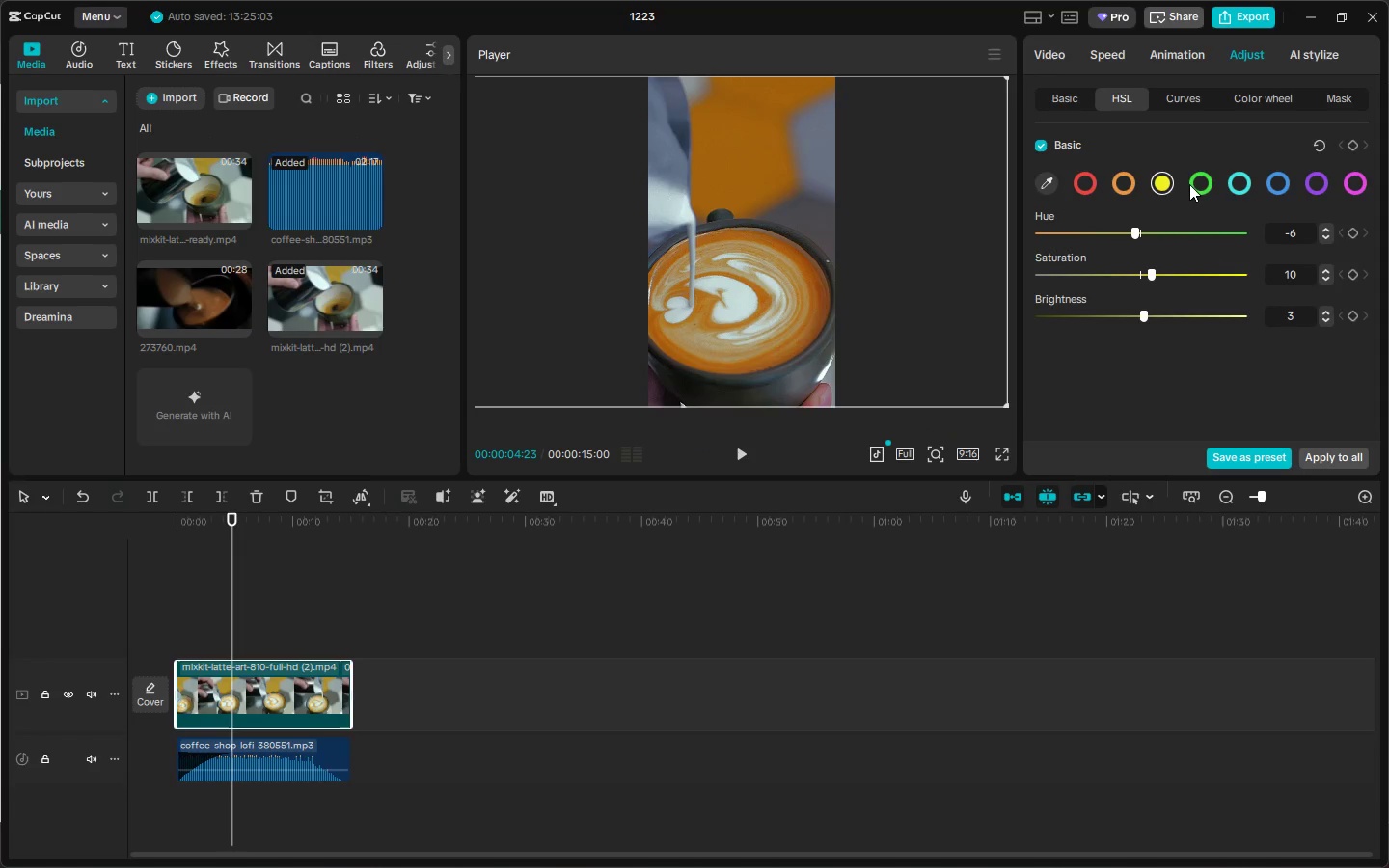 
left_click([1201, 184])
 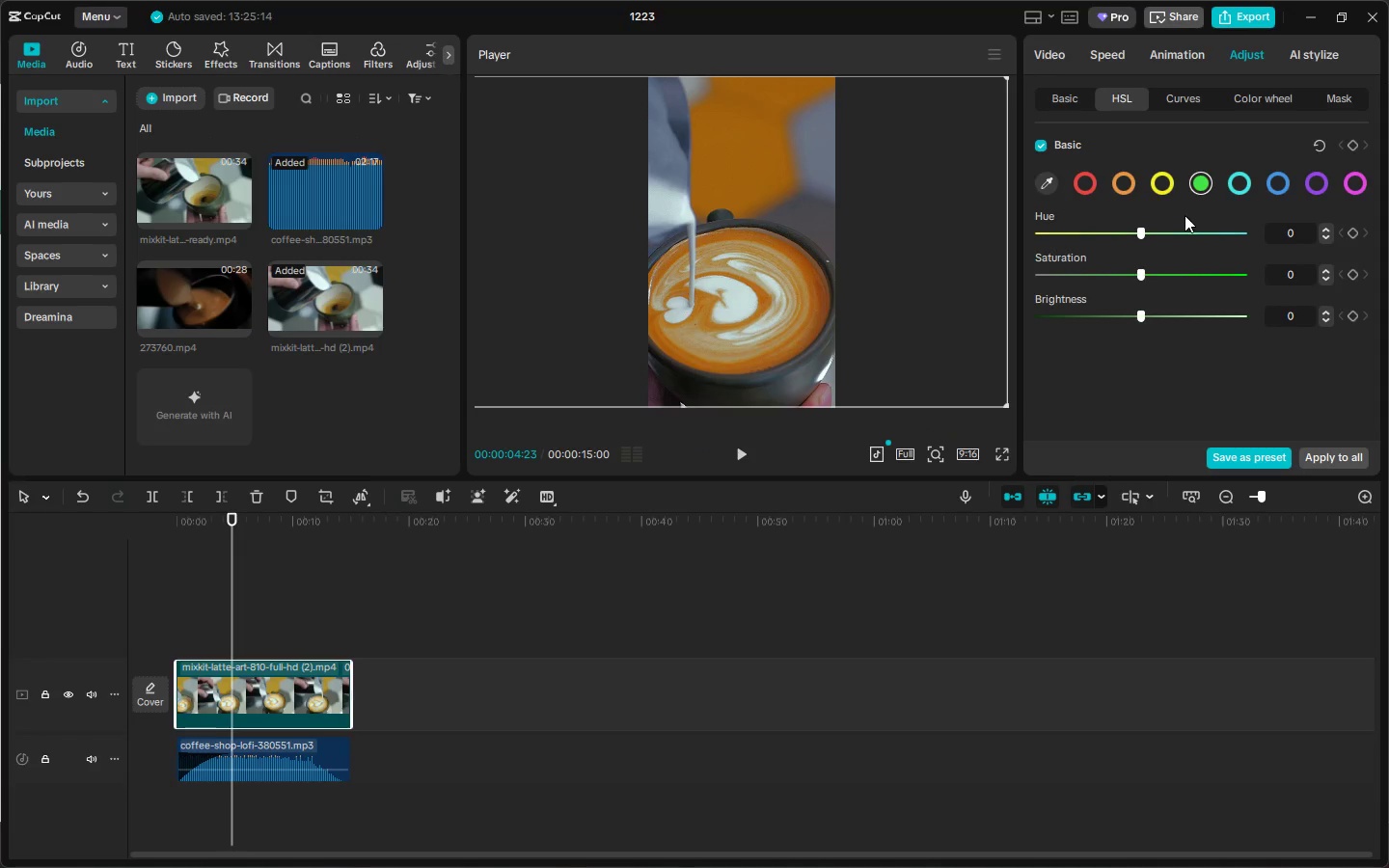 
left_click_drag(start_coordinate=[1140, 272], to_coordinate=[1097, 278])
 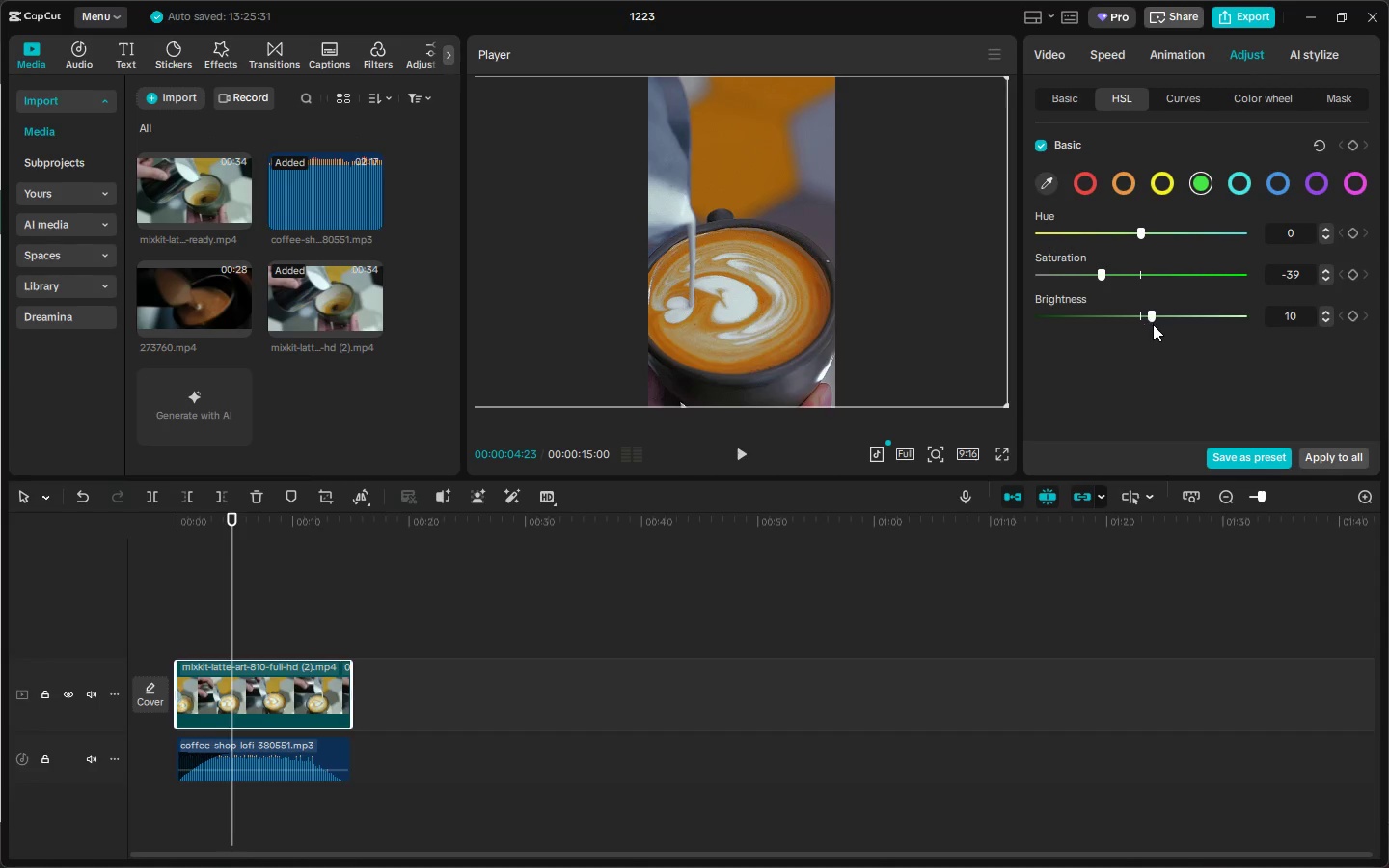 
wait(10.31)
 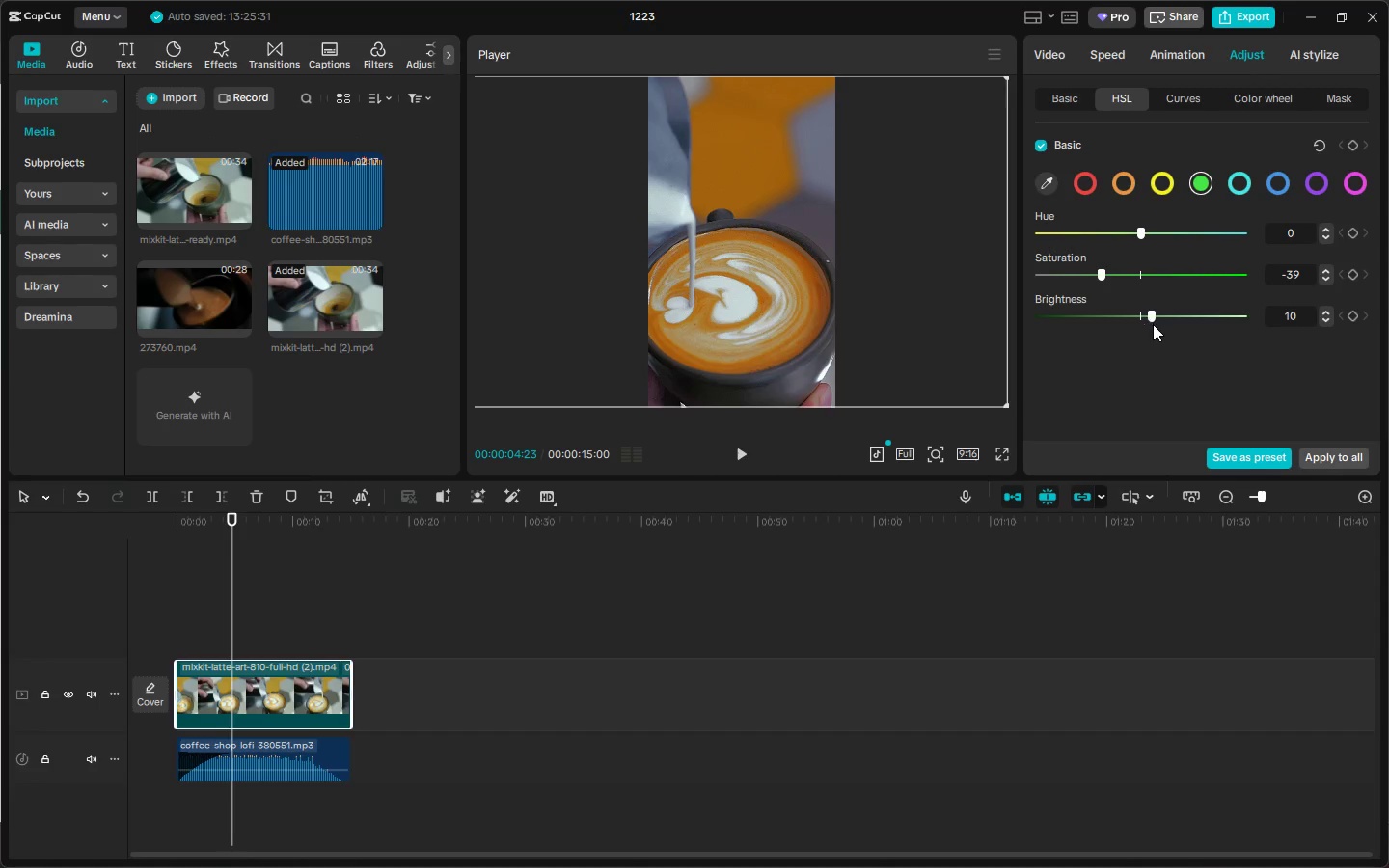 
right_click([1279, 179])
 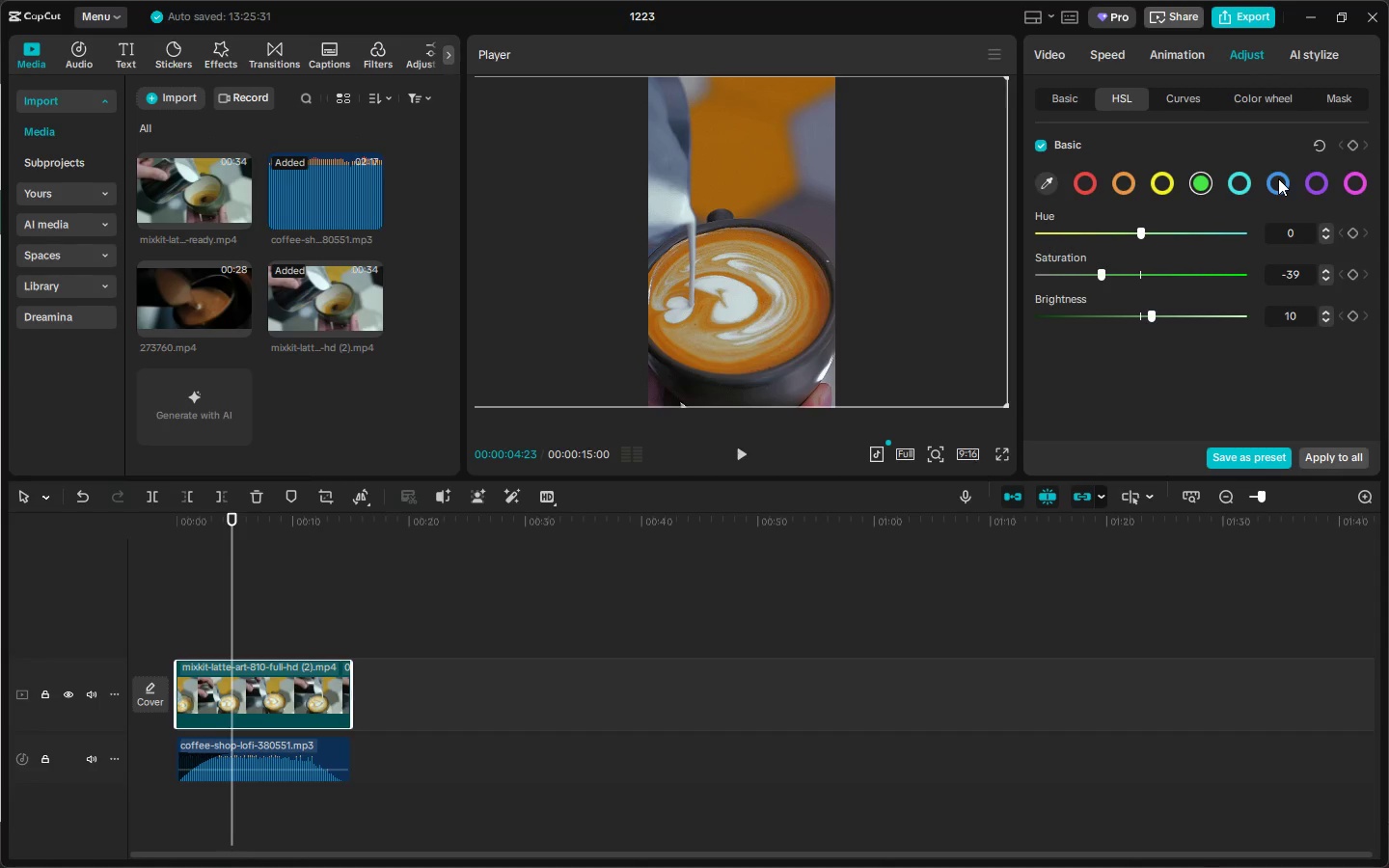 
left_click([1278, 178])
 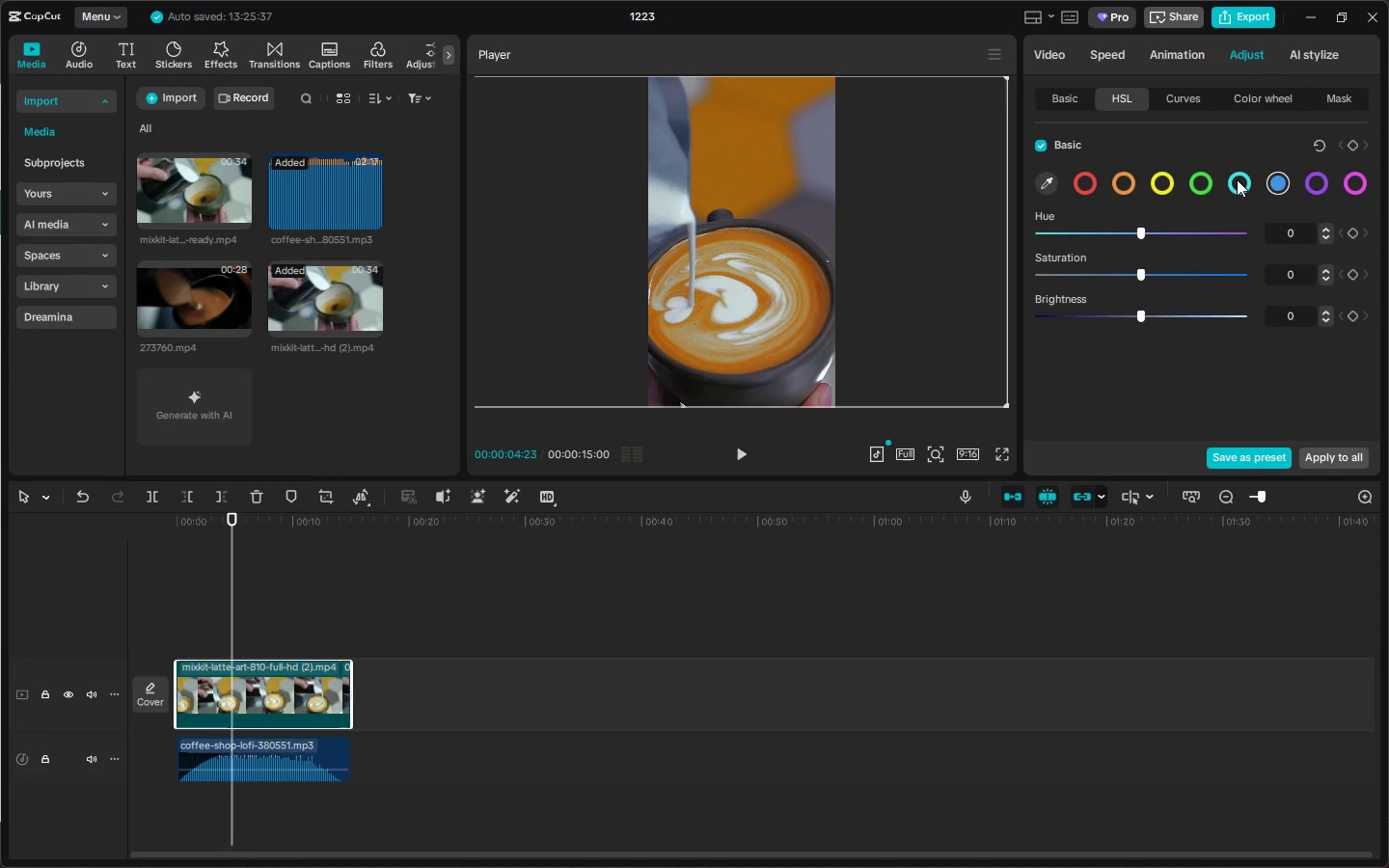 
left_click([1237, 179])
 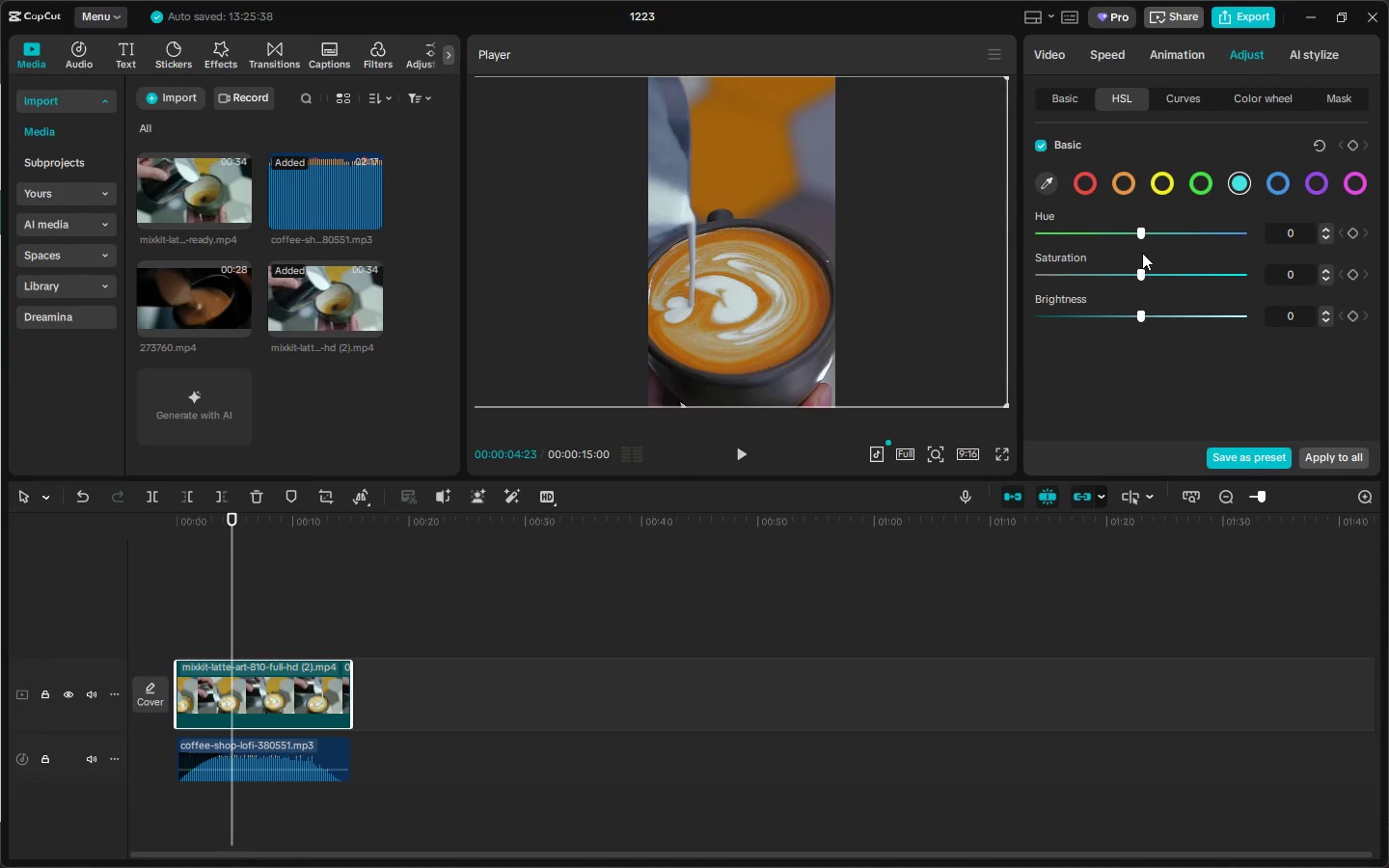 
left_click_drag(start_coordinate=[1141, 238], to_coordinate=[1119, 242])
 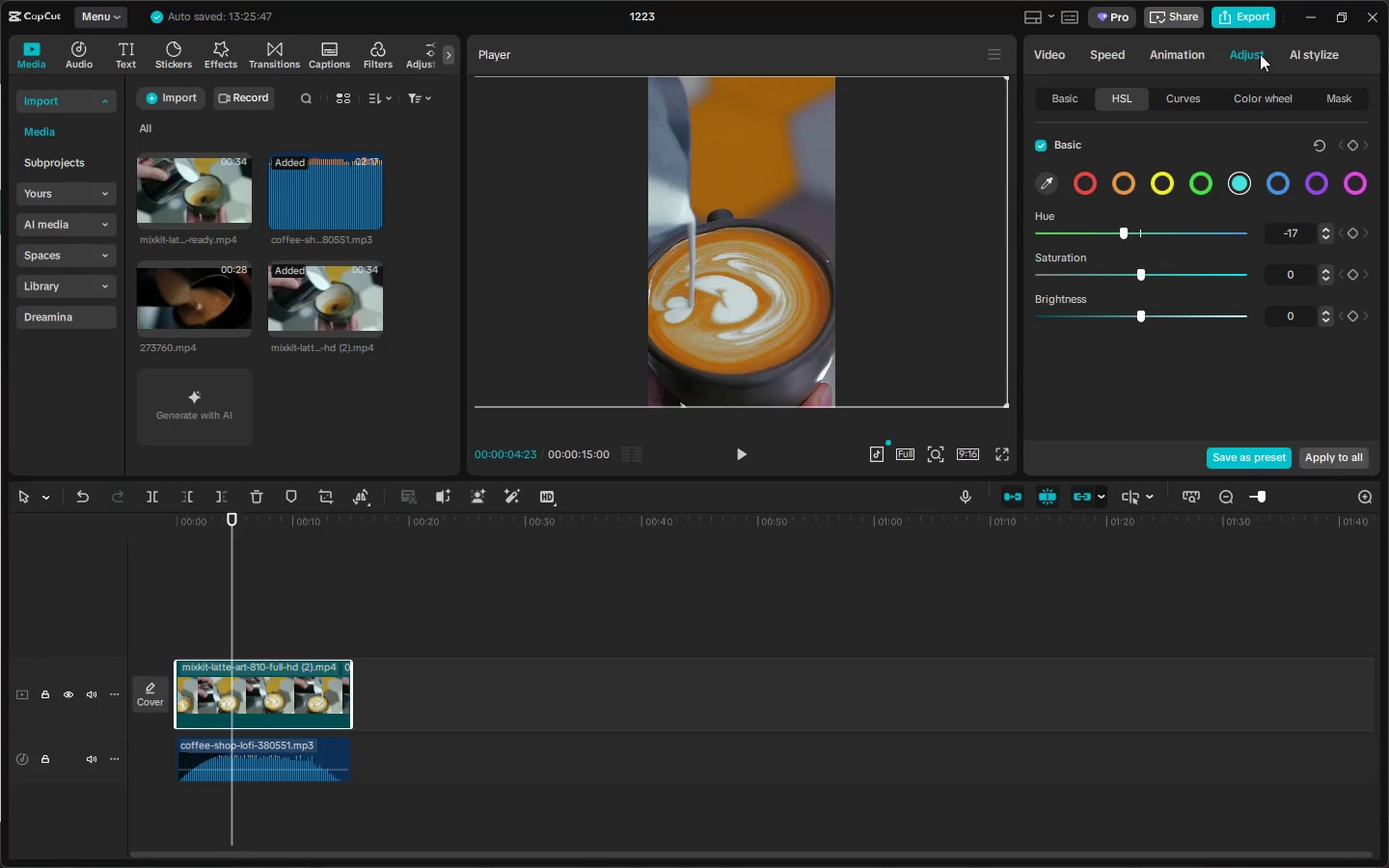 
left_click([1250, 30])
 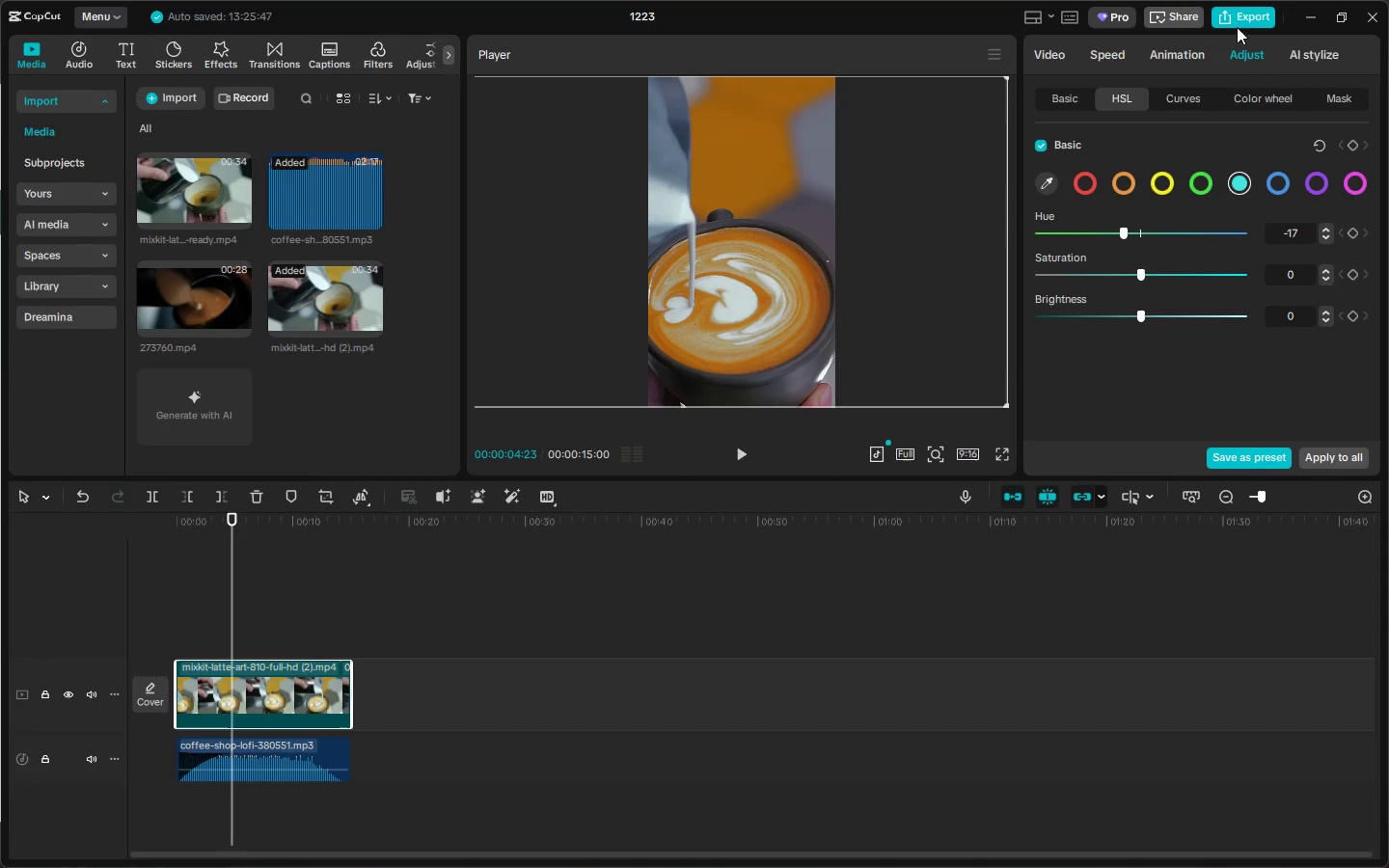 
left_click([1239, 20])
 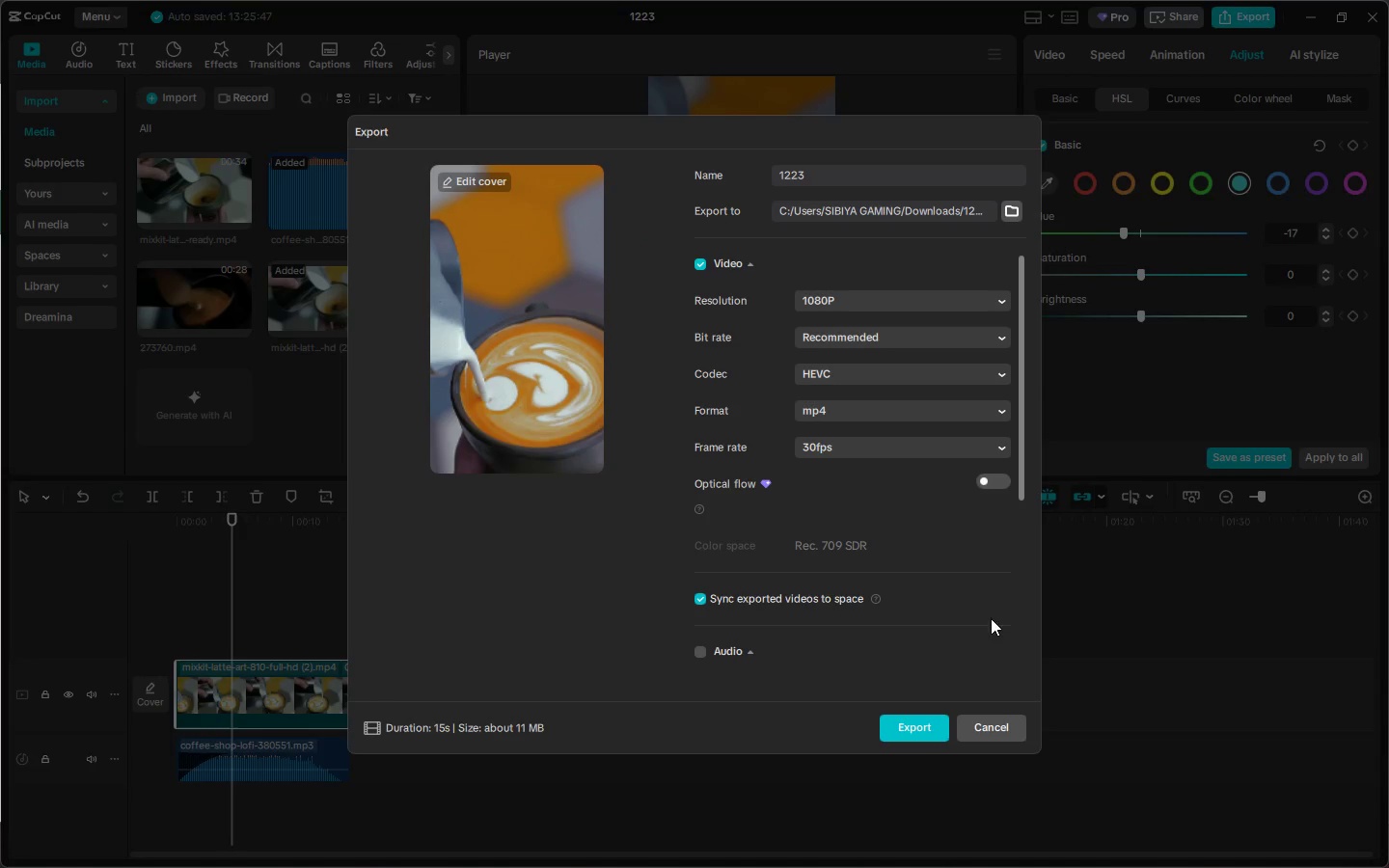 
left_click([989, 719])
 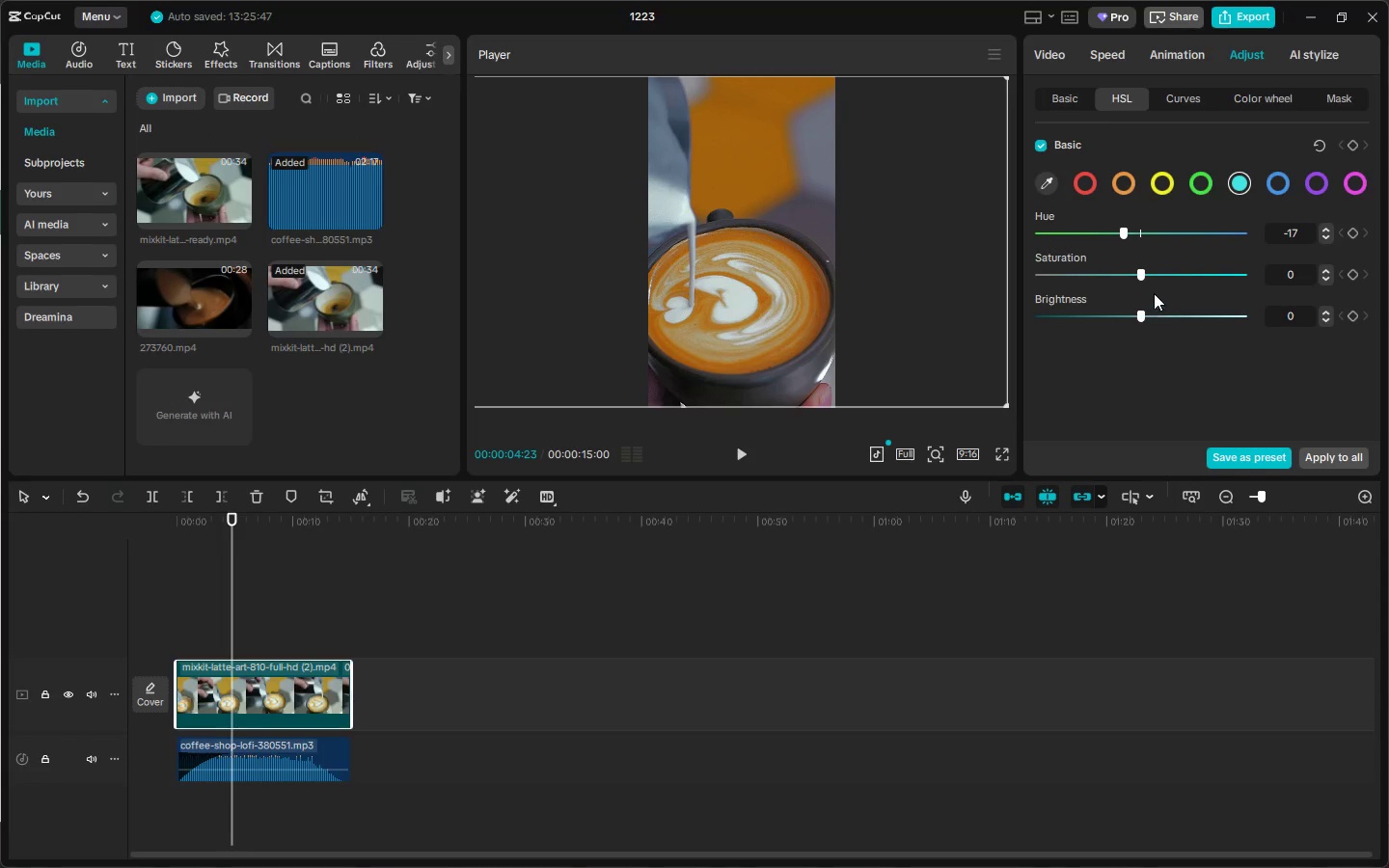 
left_click_drag(start_coordinate=[1136, 280], to_coordinate=[1112, 281])
 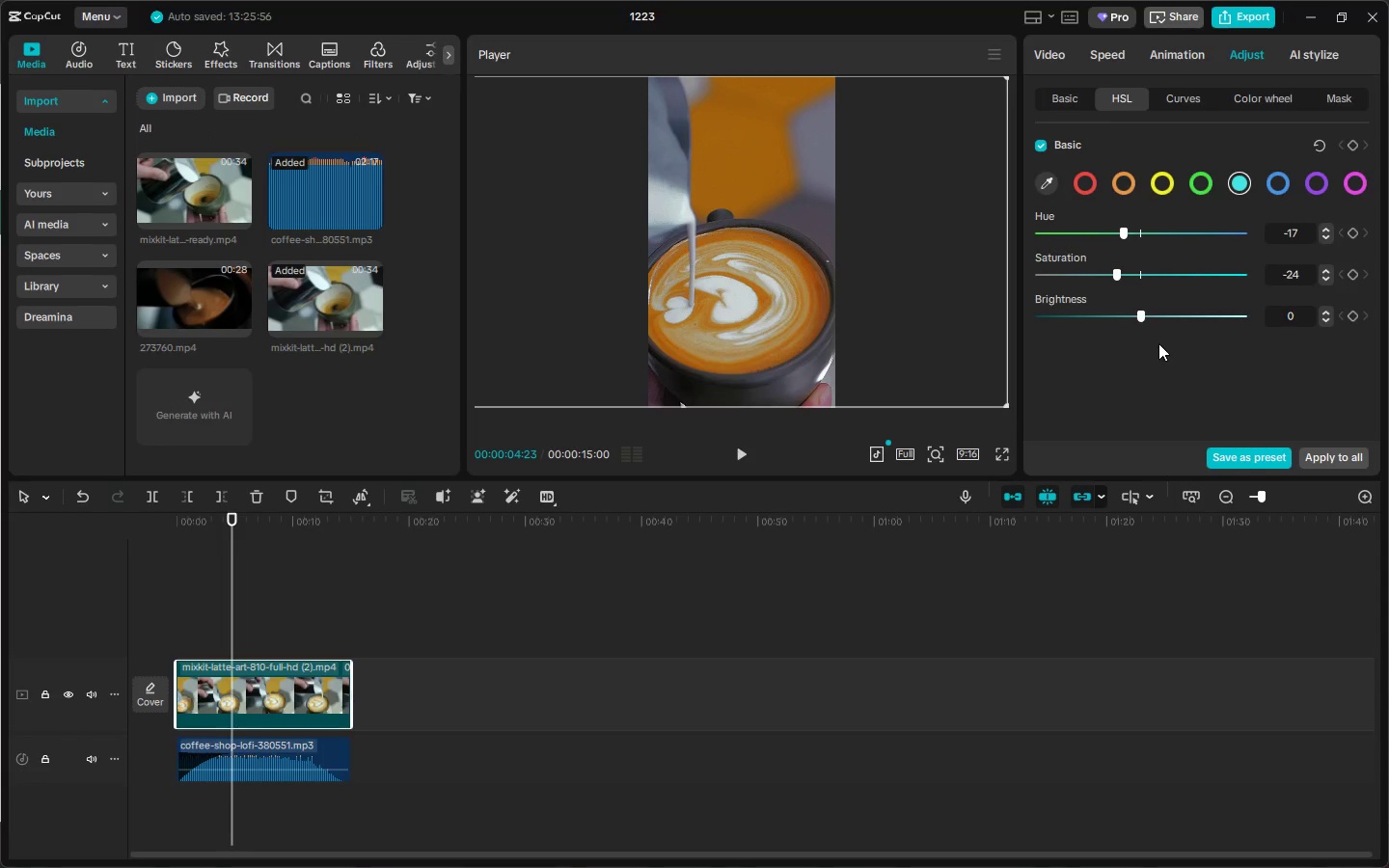 
left_click_drag(start_coordinate=[1140, 316], to_coordinate=[1125, 317])
 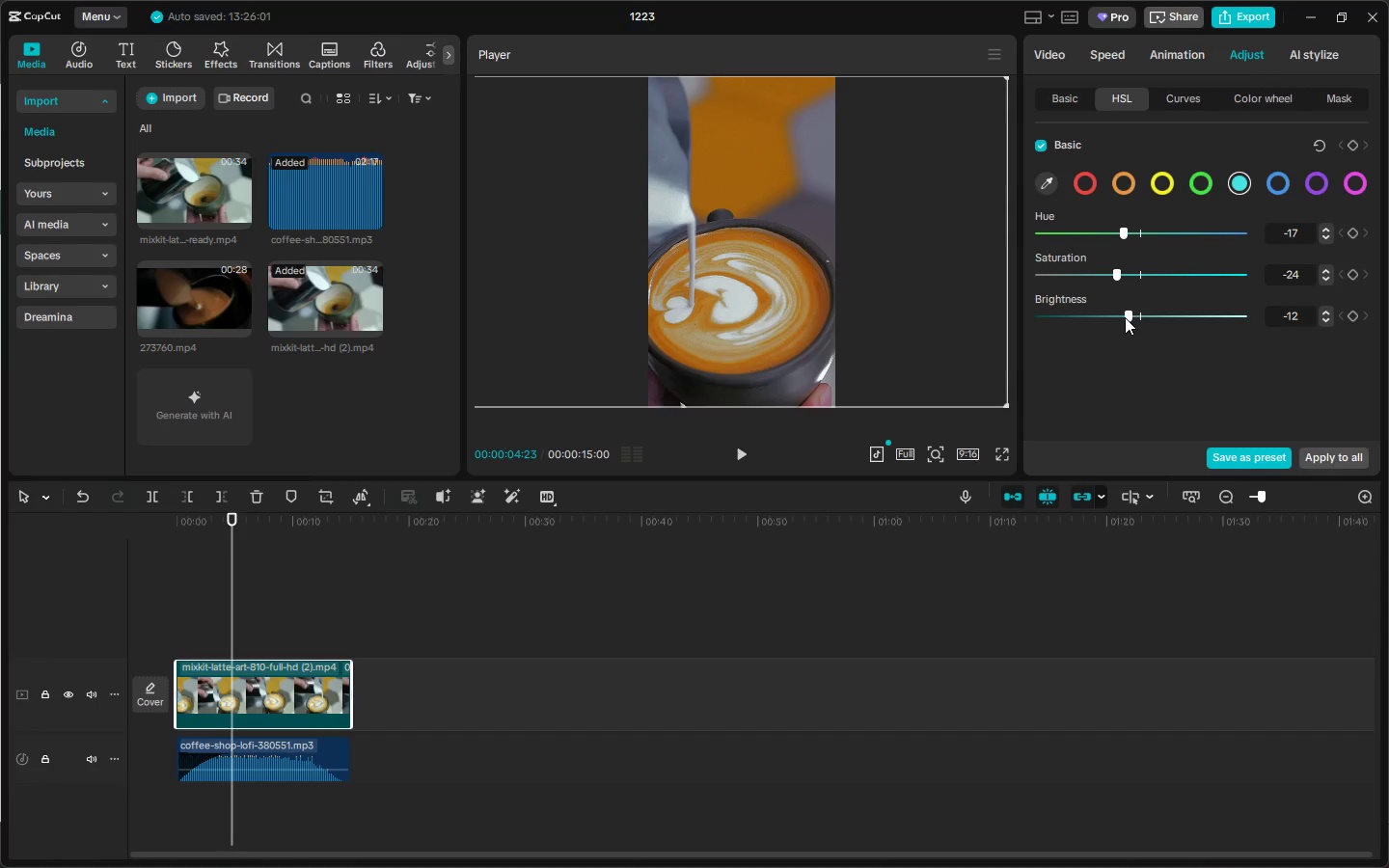 
wait(8.44)
 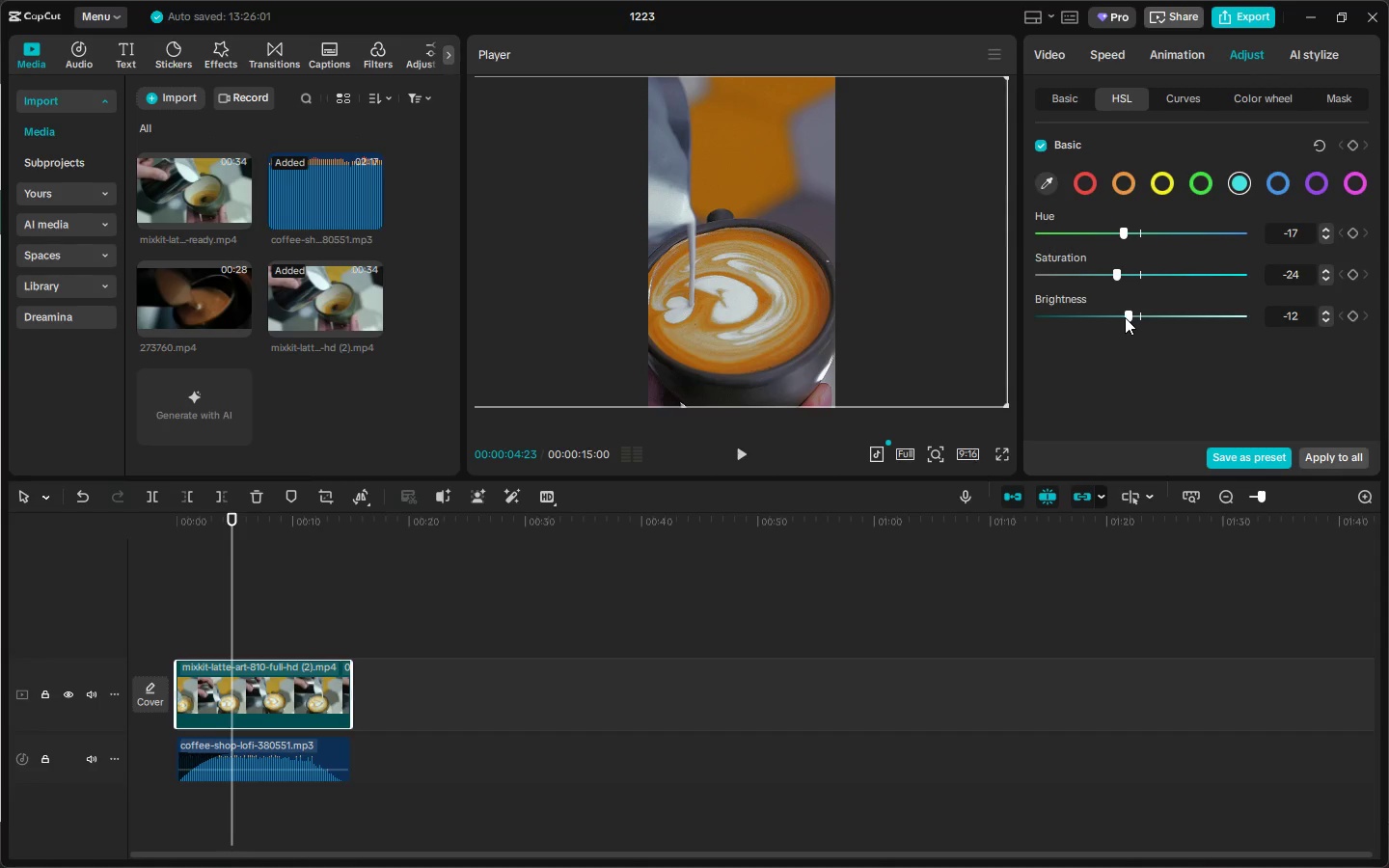 
left_click([1272, 183])
 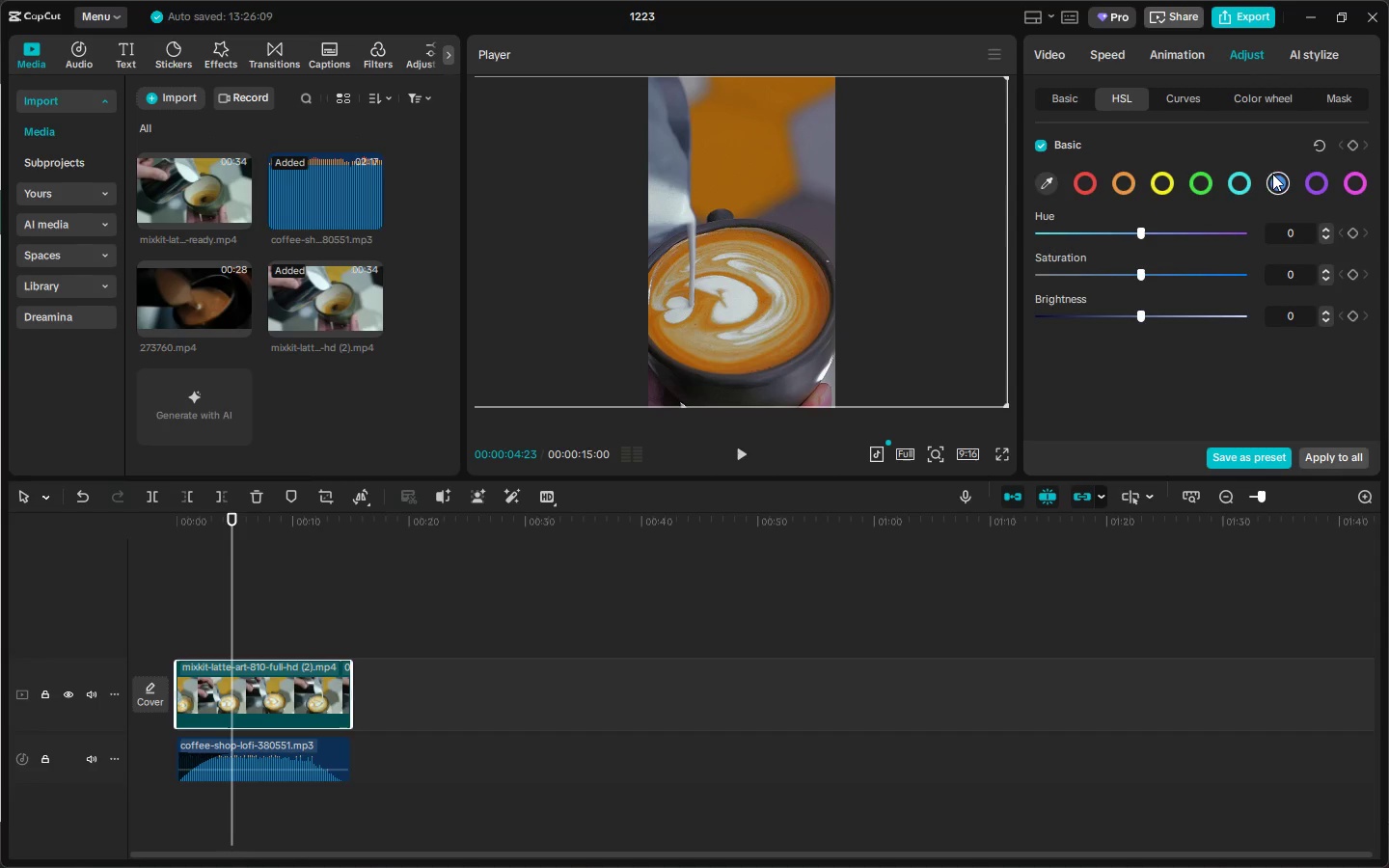 
left_click([1239, 181])
 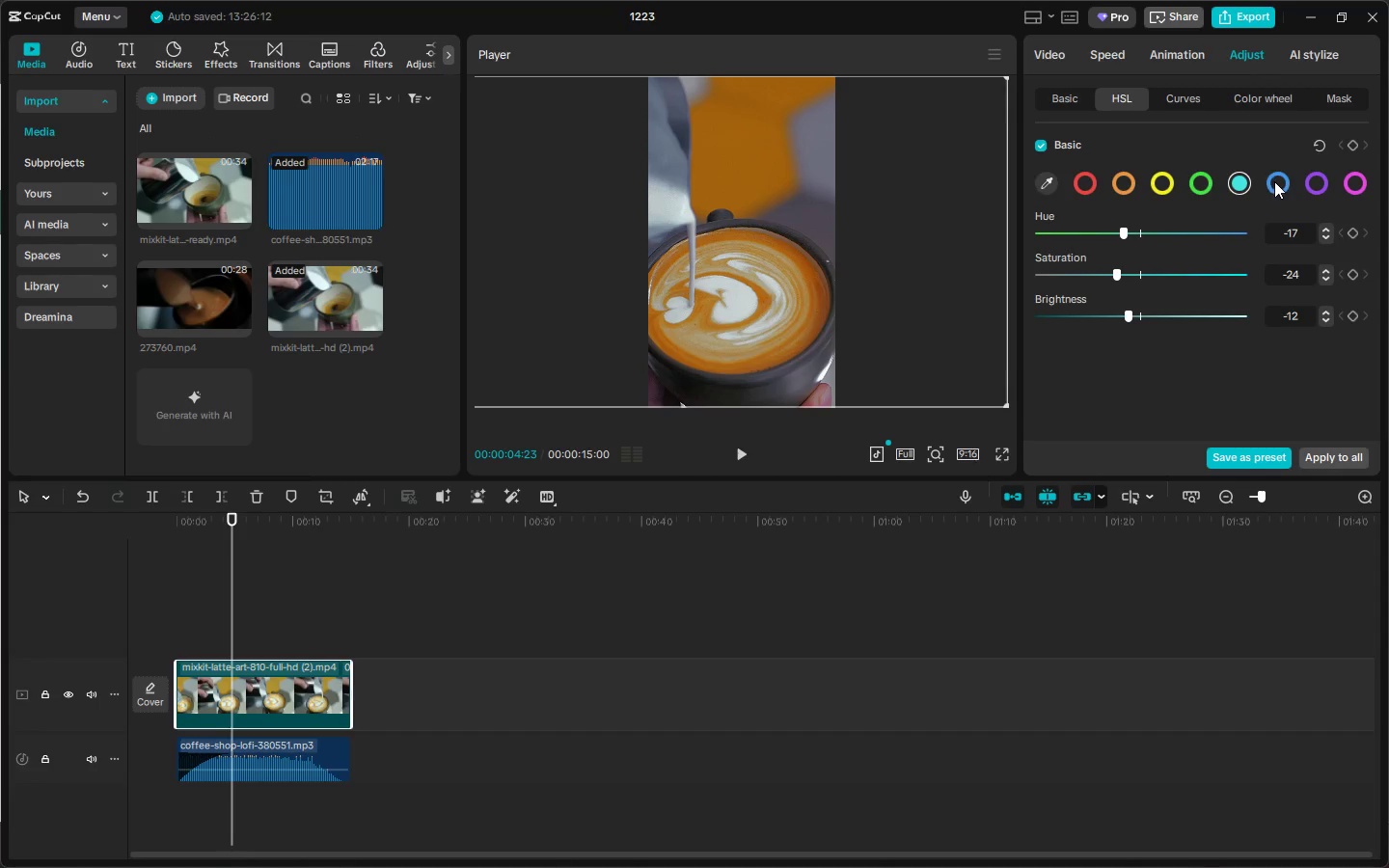 
double_click([1244, 181])
 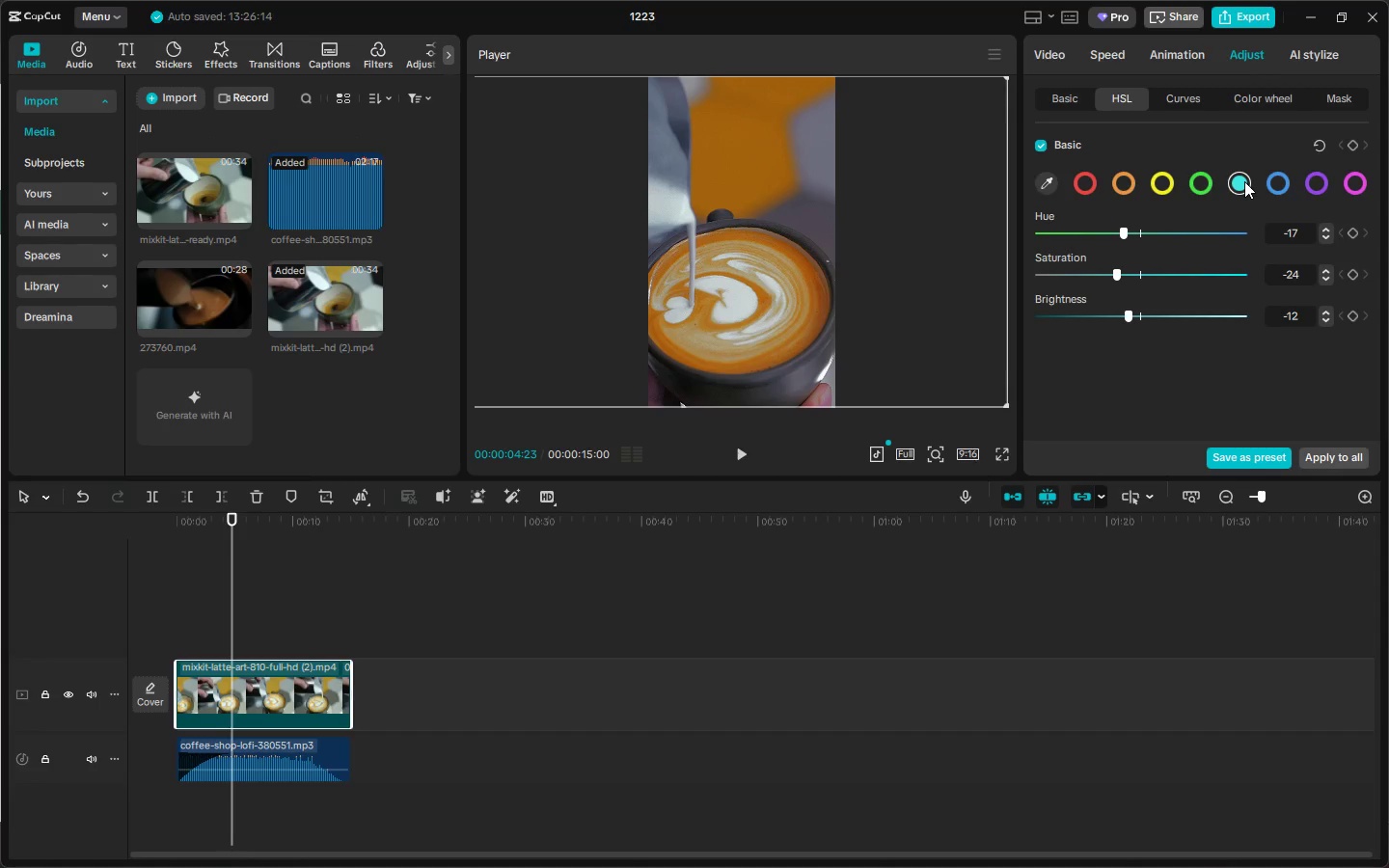 
left_click([1277, 184])
 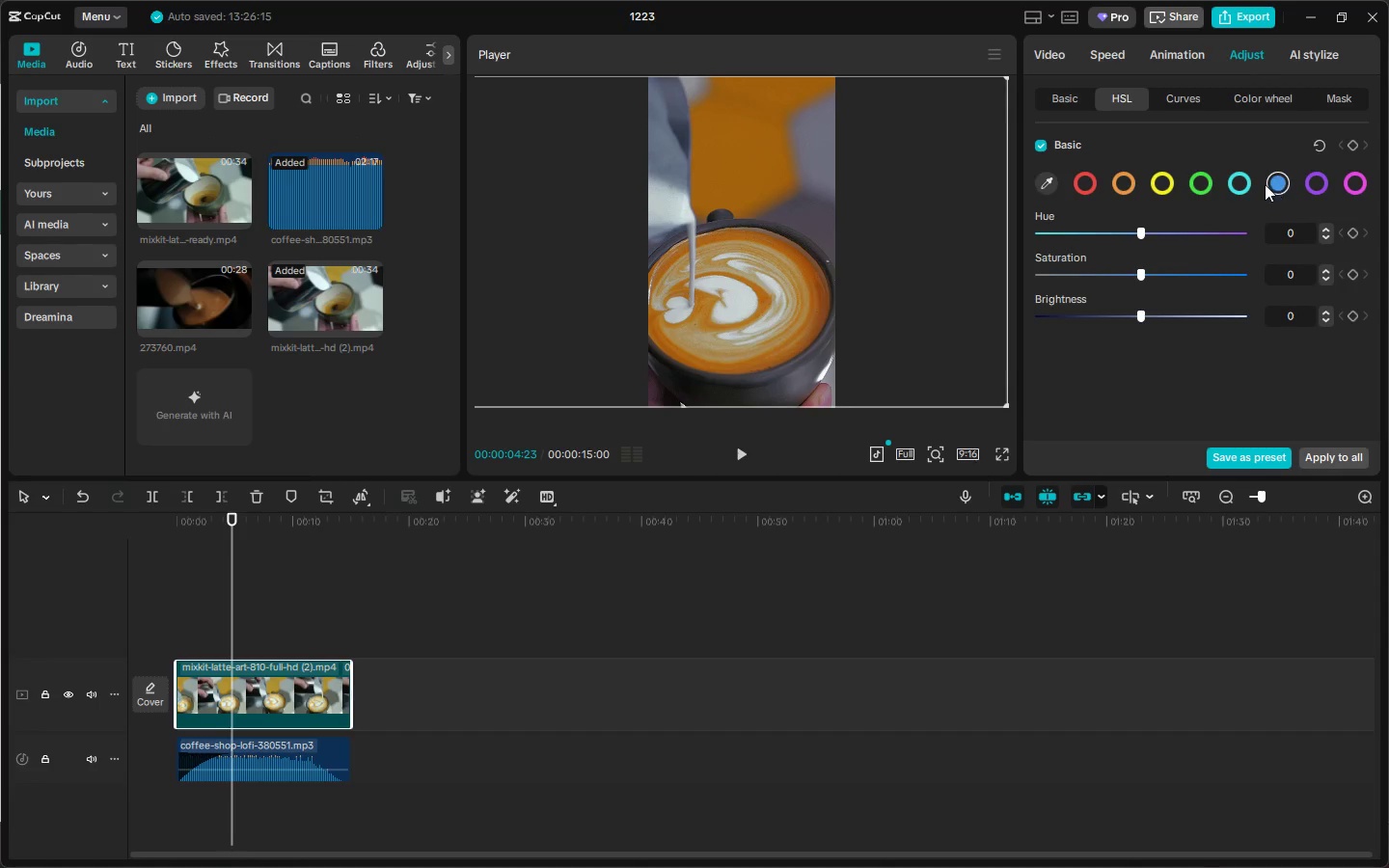 
left_click([1236, 184])
 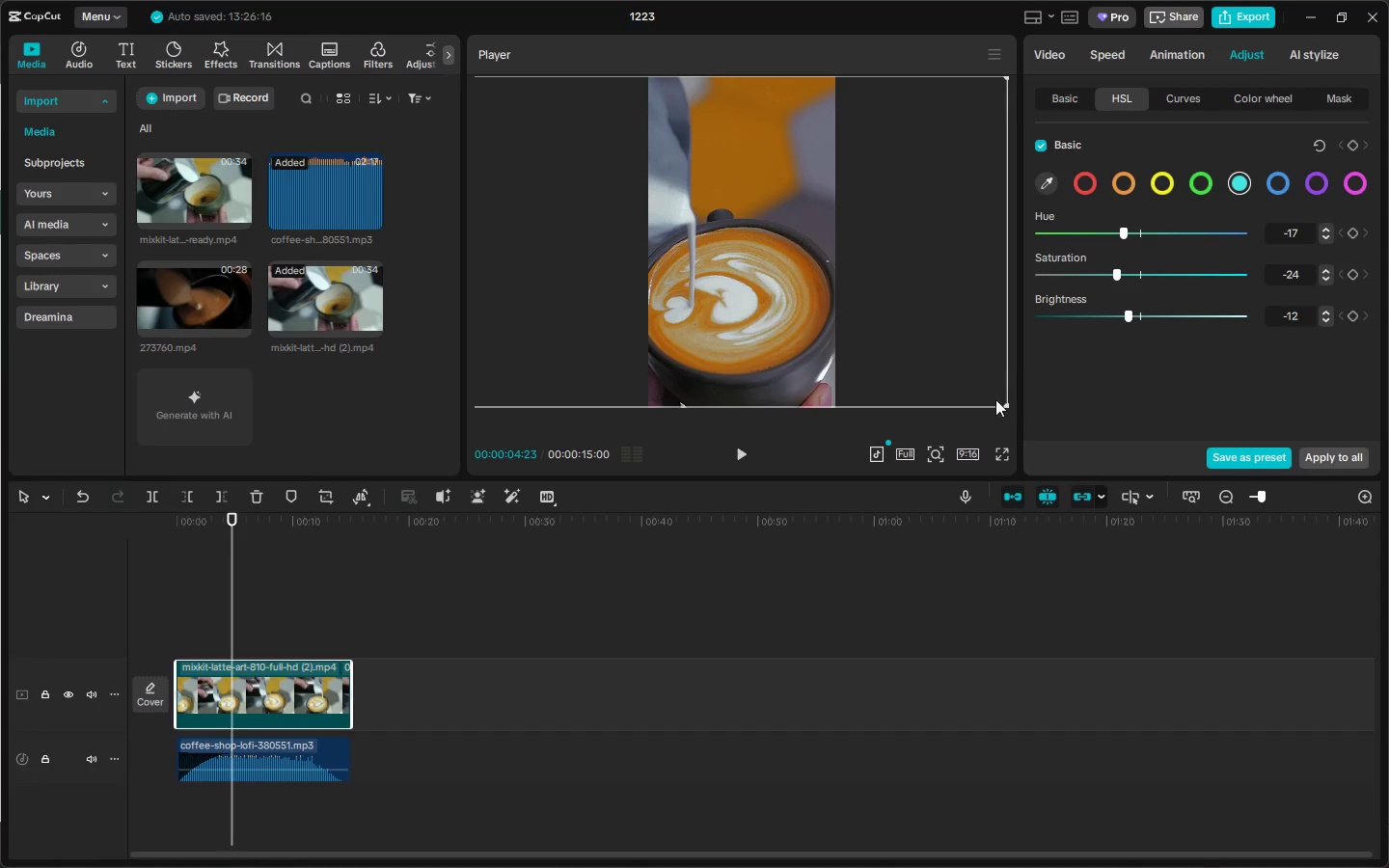 
left_click([999, 460])
 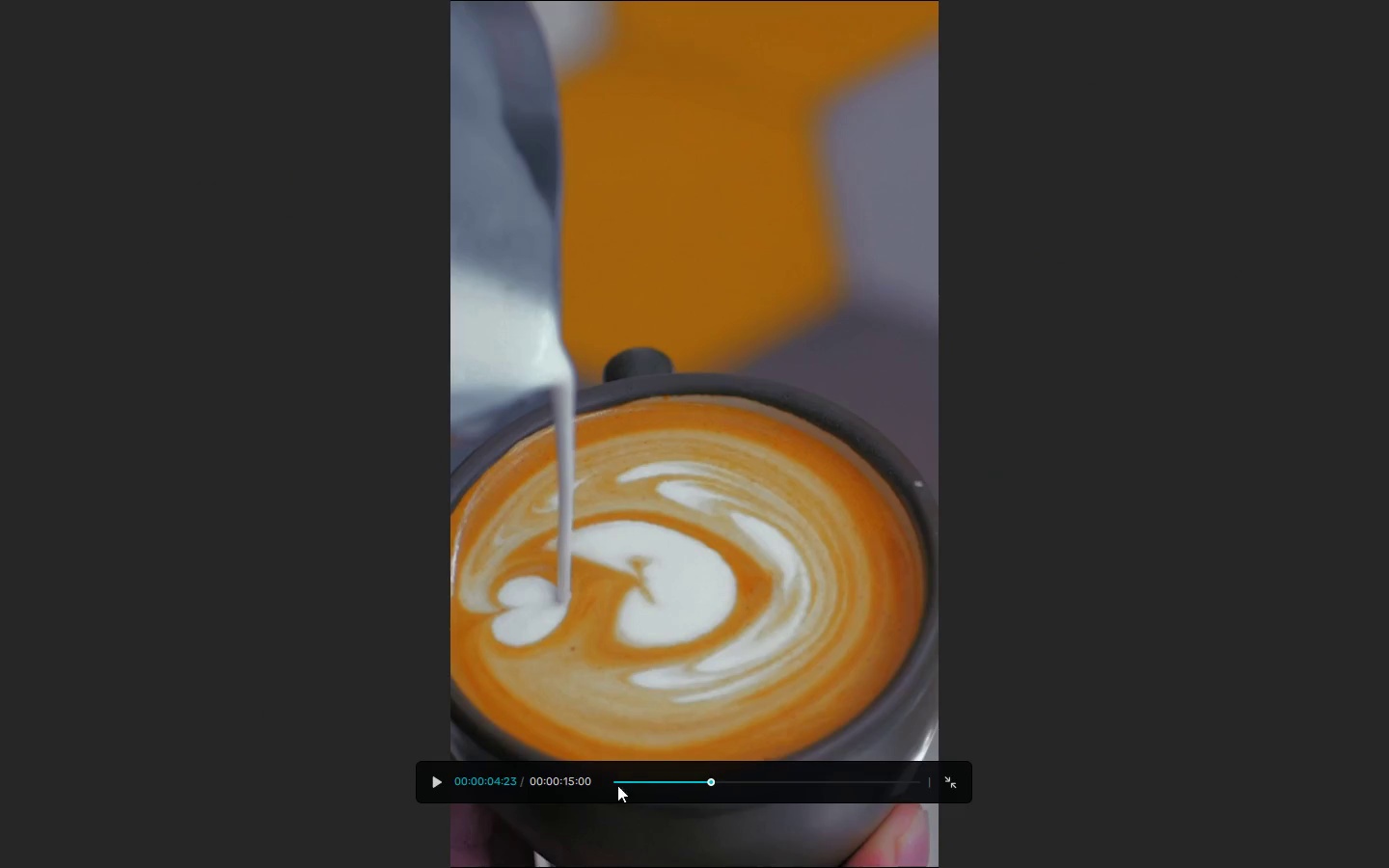 
left_click_drag(start_coordinate=[694, 786], to_coordinate=[626, 792])
 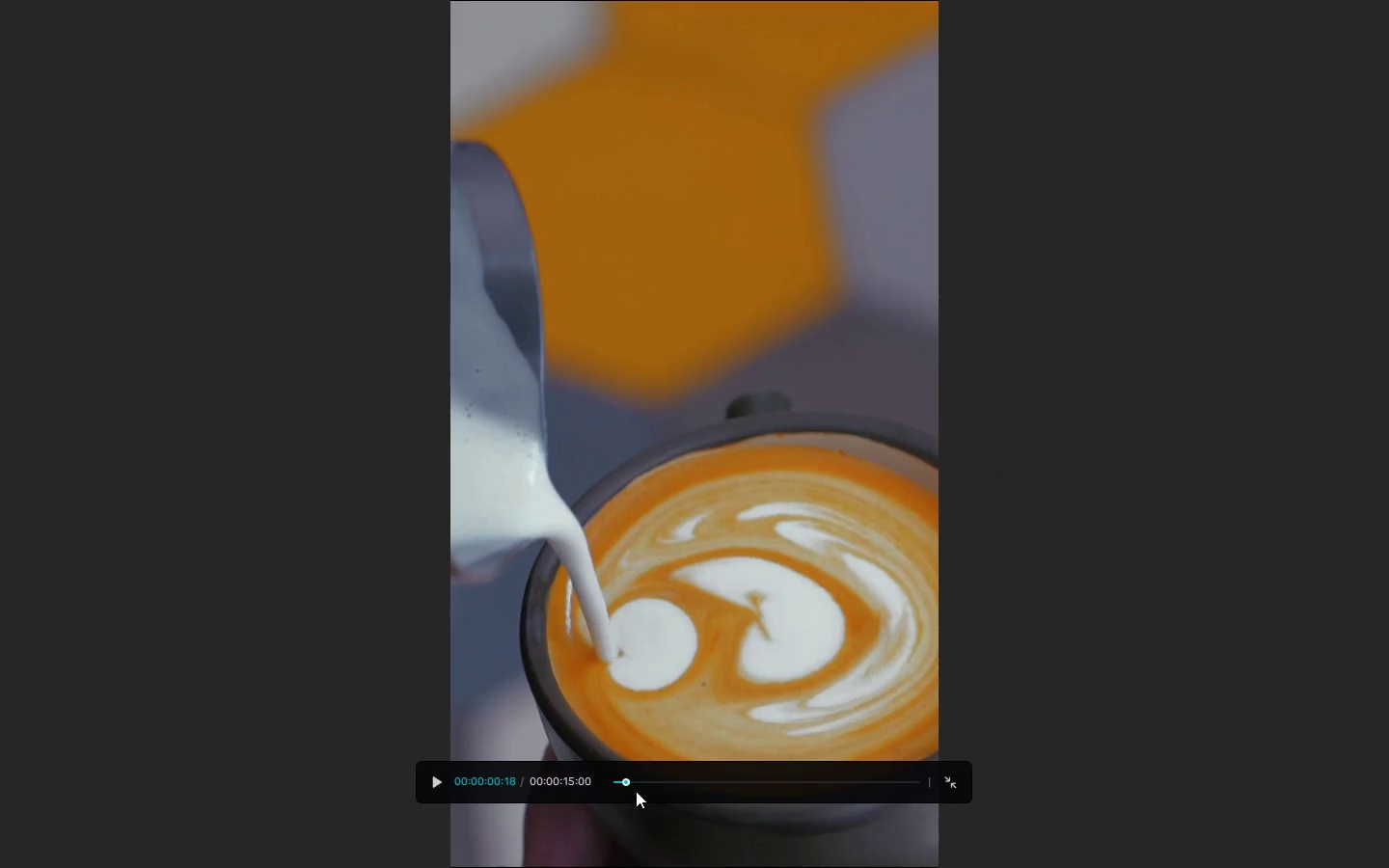 
left_click_drag(start_coordinate=[637, 790], to_coordinate=[616, 788])
 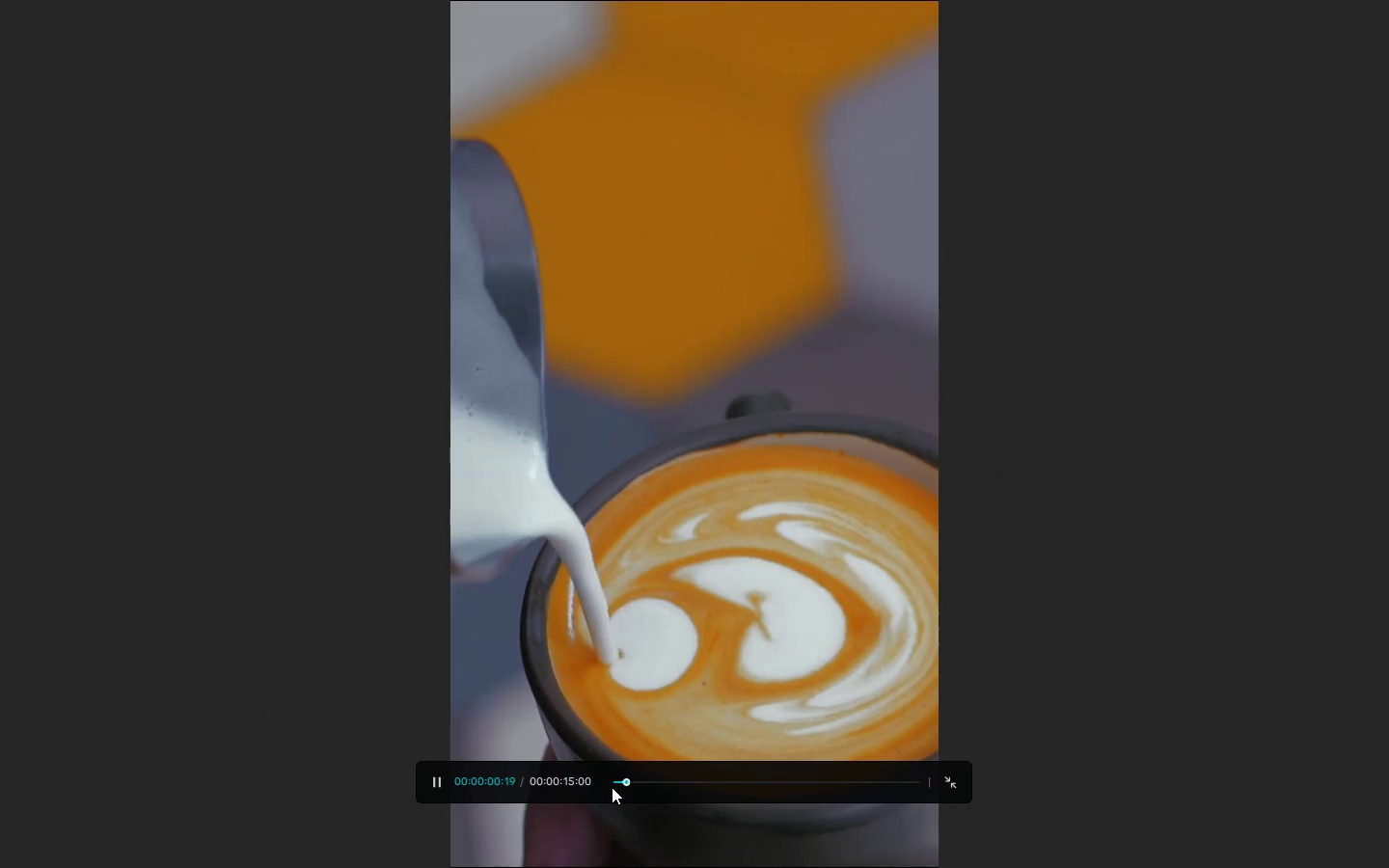 
key(Space)
 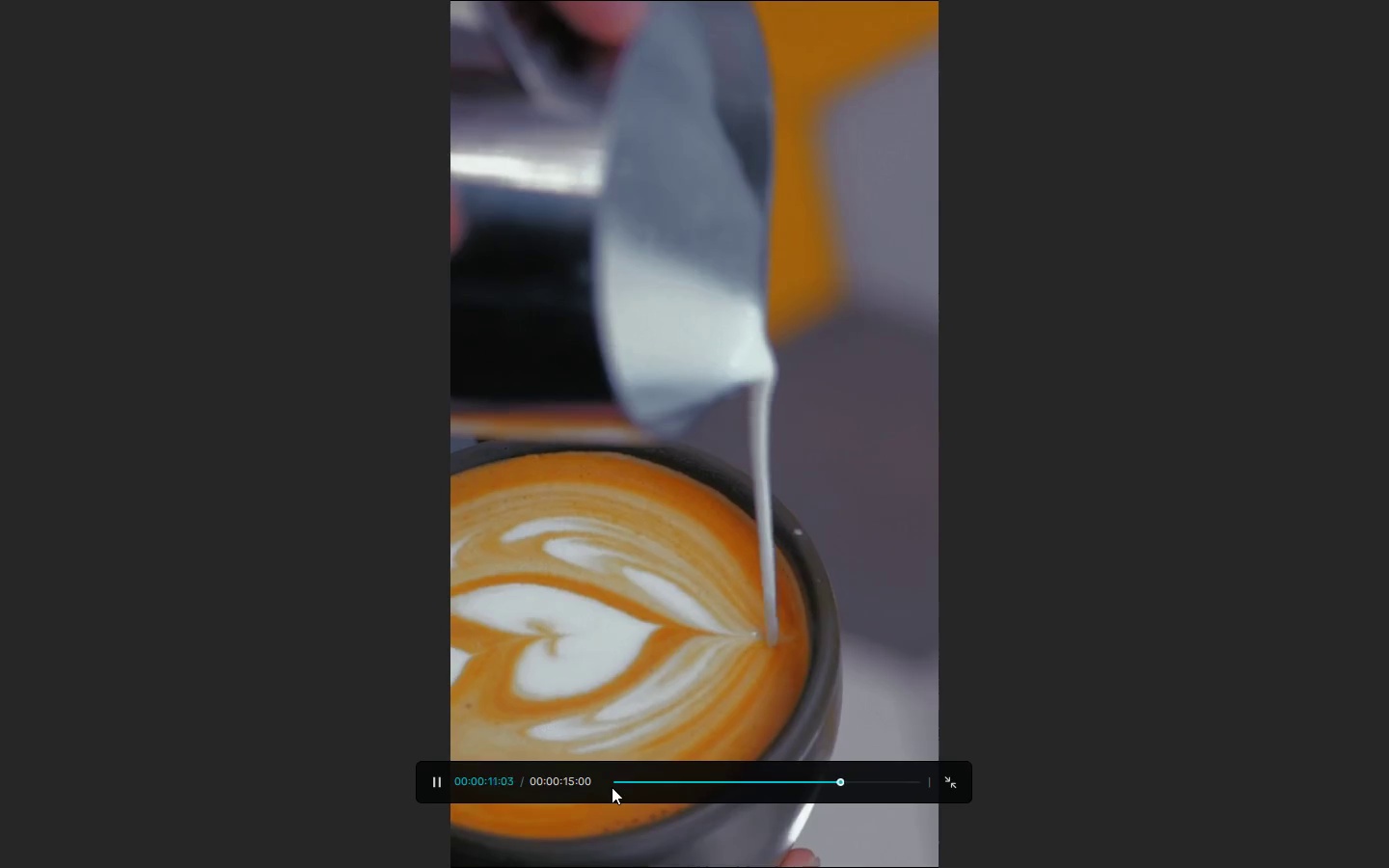 
wait(15.56)
 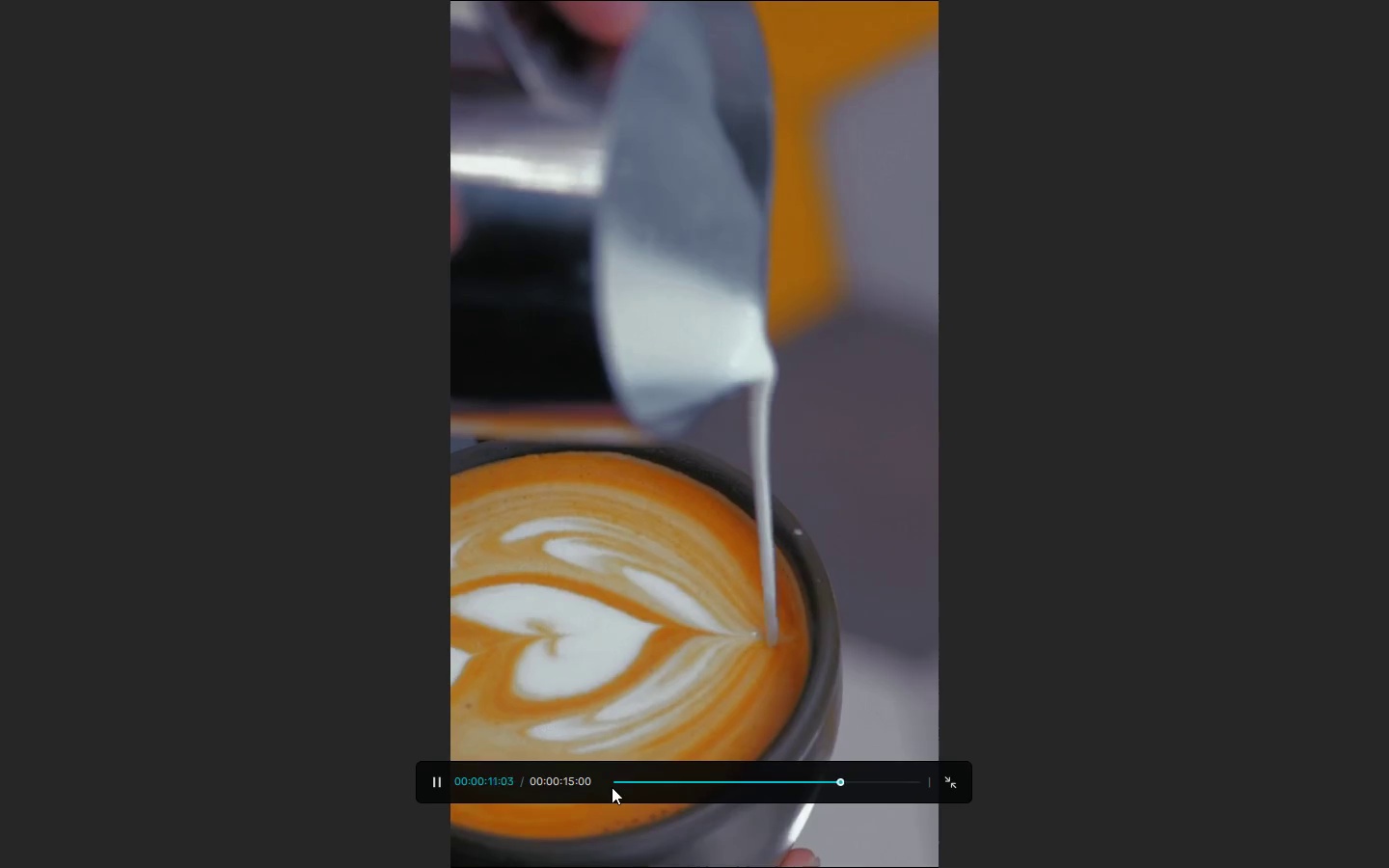 
key(1)
 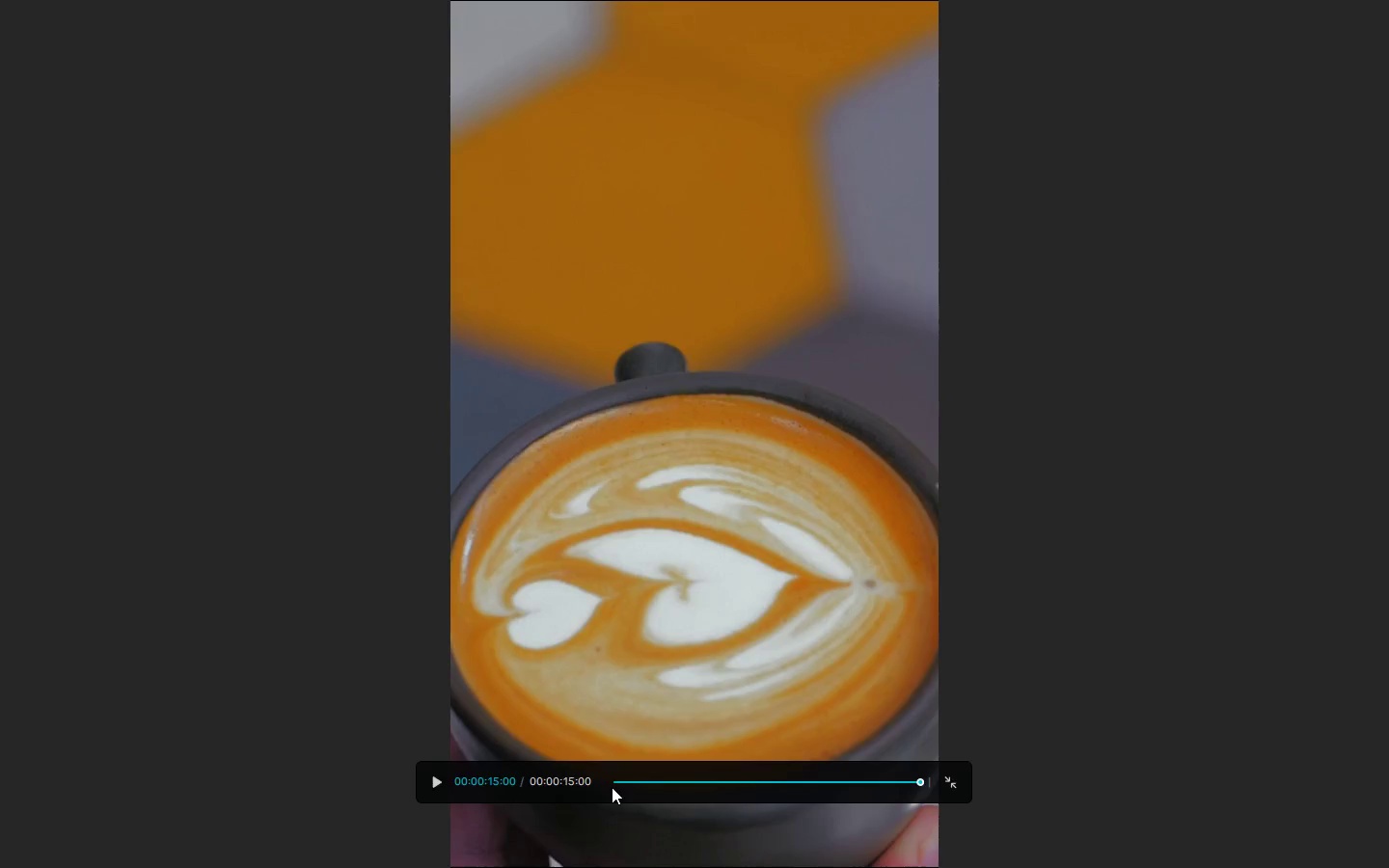 
key(Escape)
 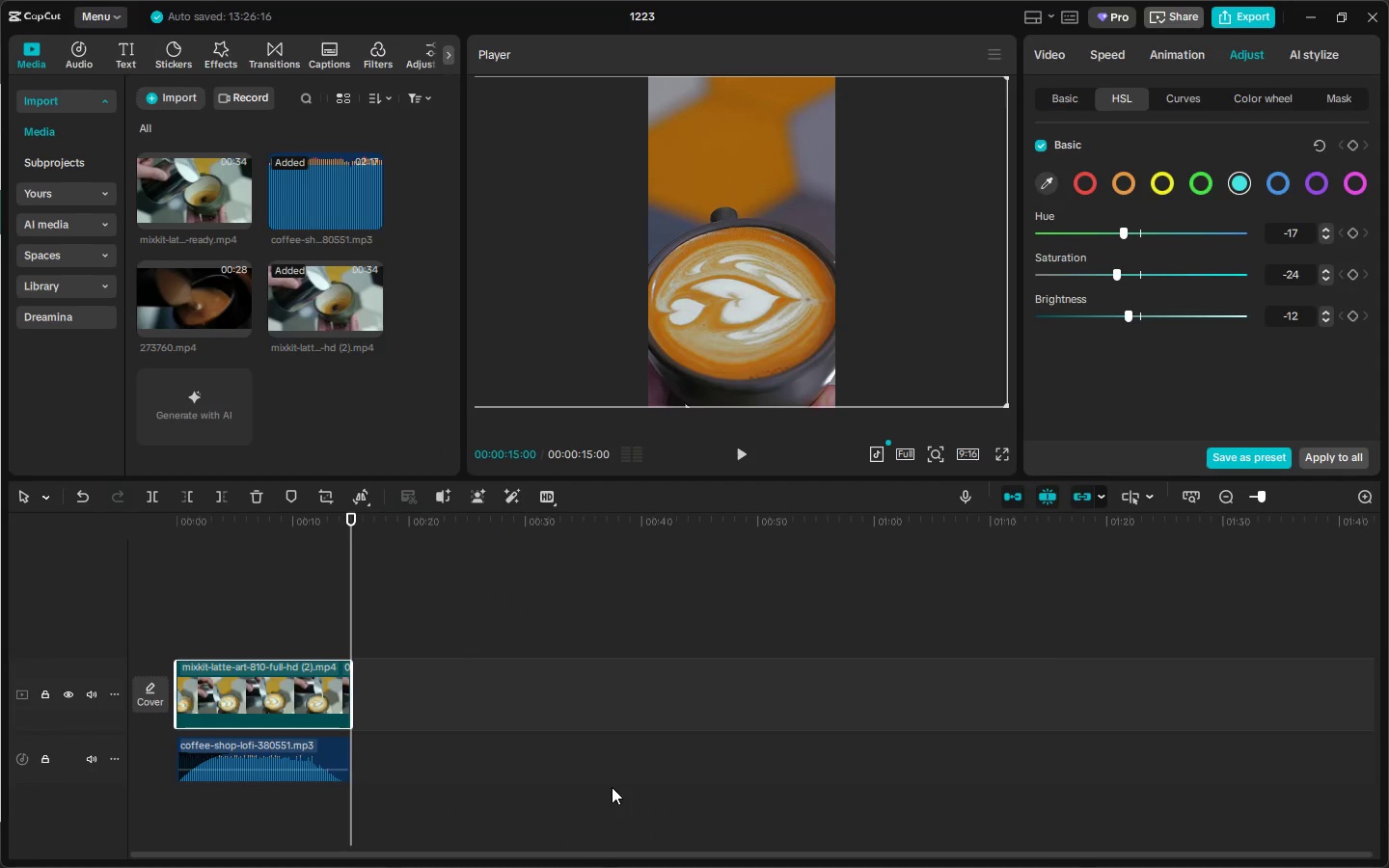 
key(Escape)
 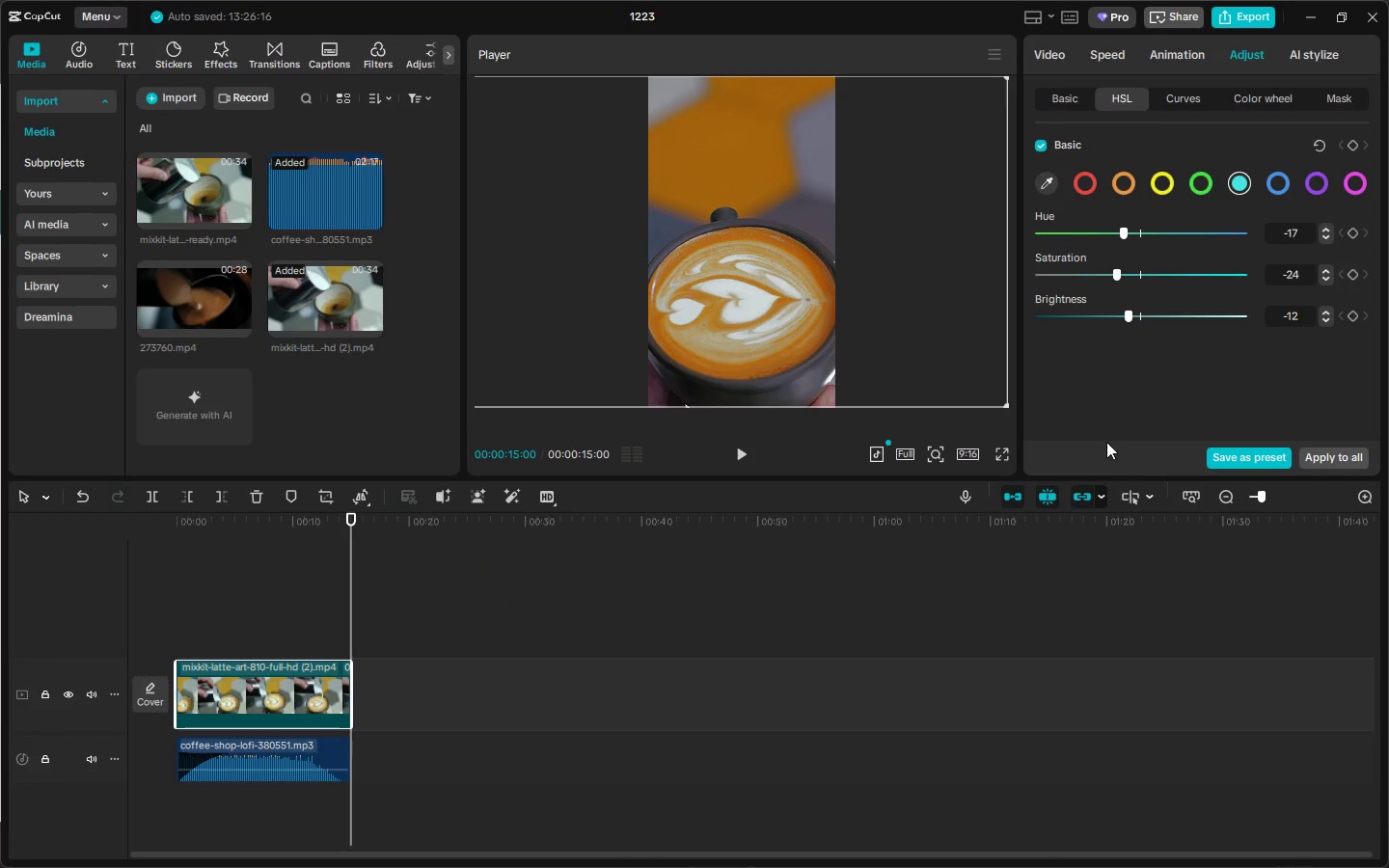 
left_click([1128, 395])
 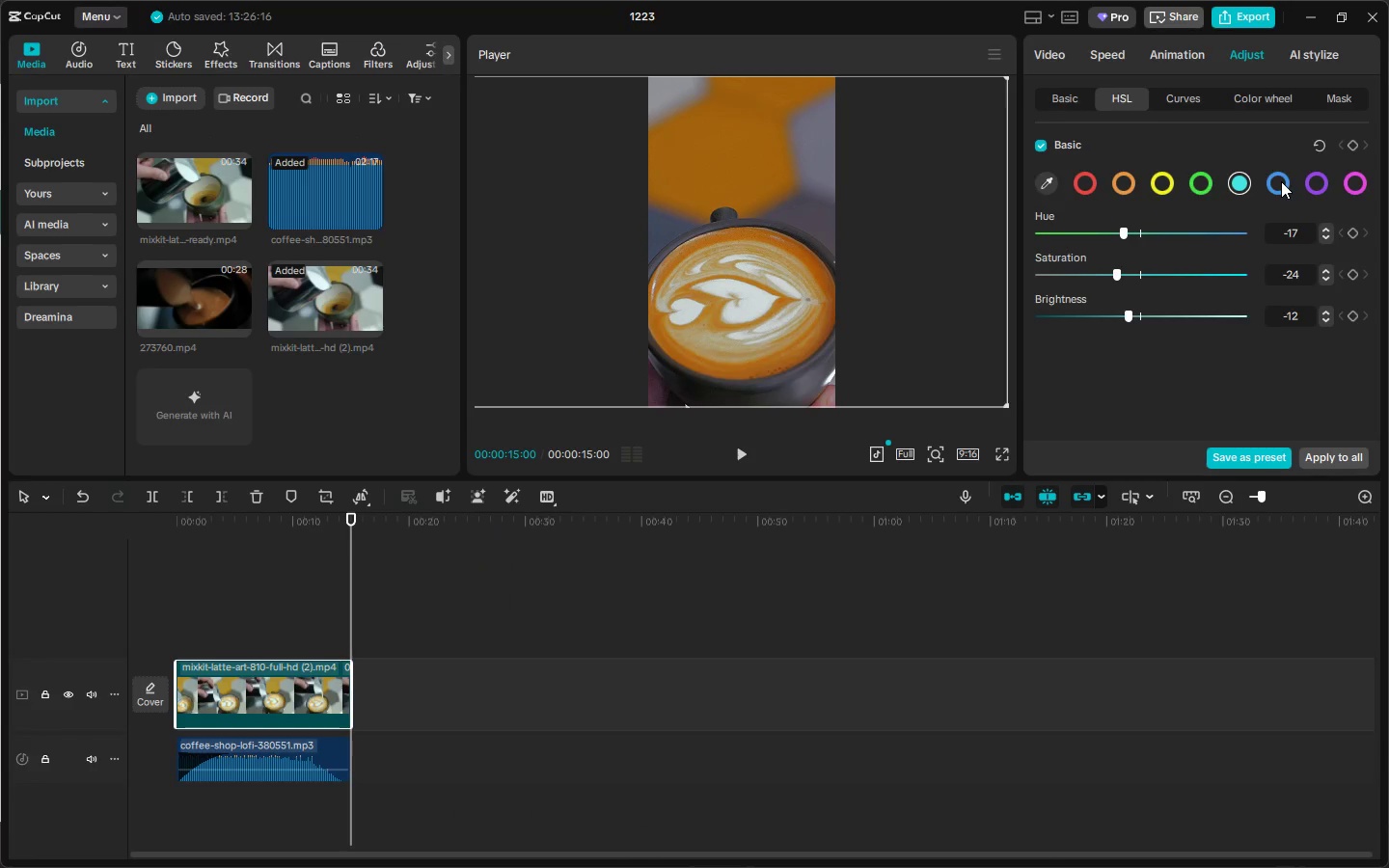 
left_click([1229, 180])
 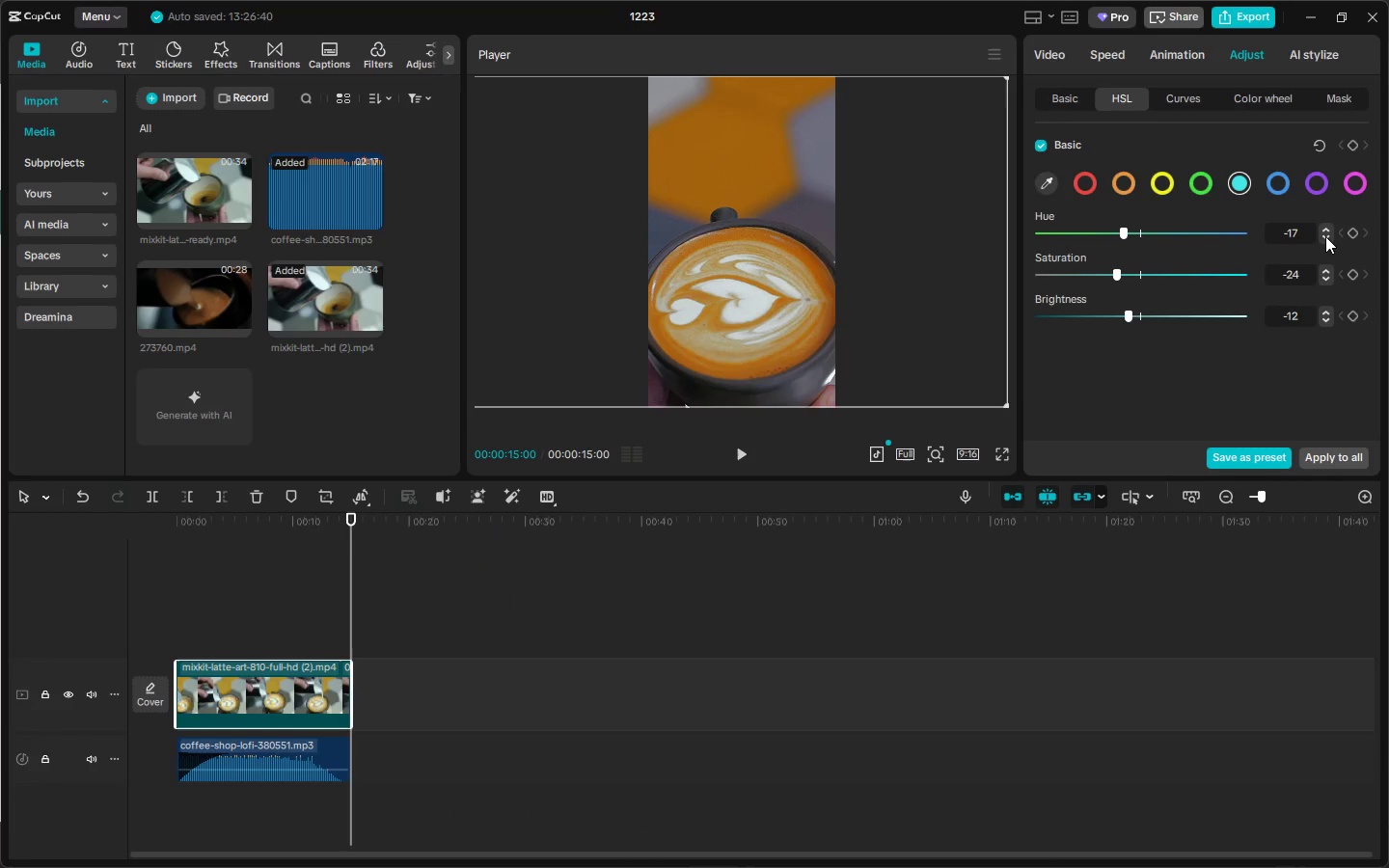 
left_click([1321, 149])
 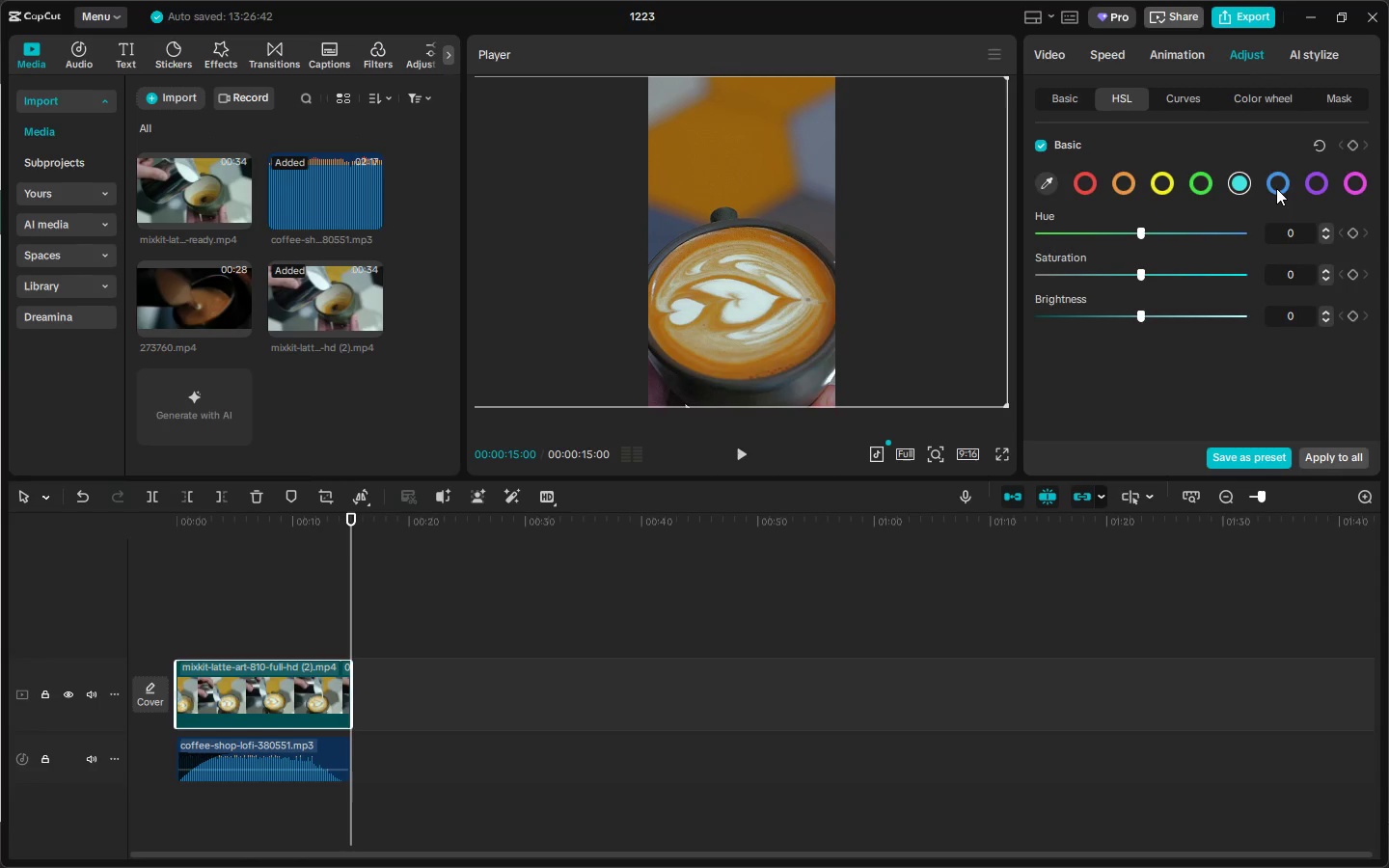 
left_click([1276, 188])
 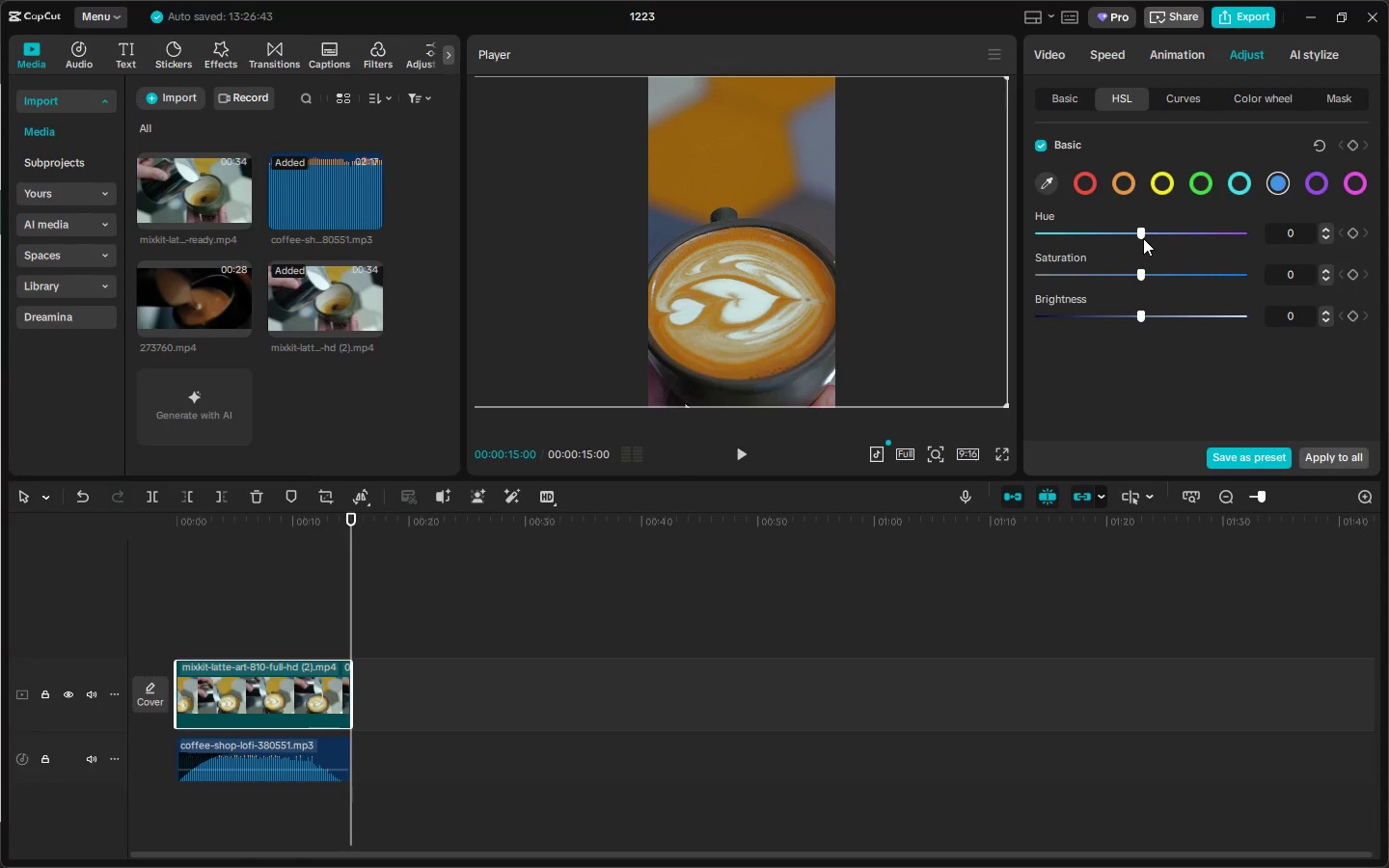 
left_click_drag(start_coordinate=[1143, 238], to_coordinate=[1119, 238])
 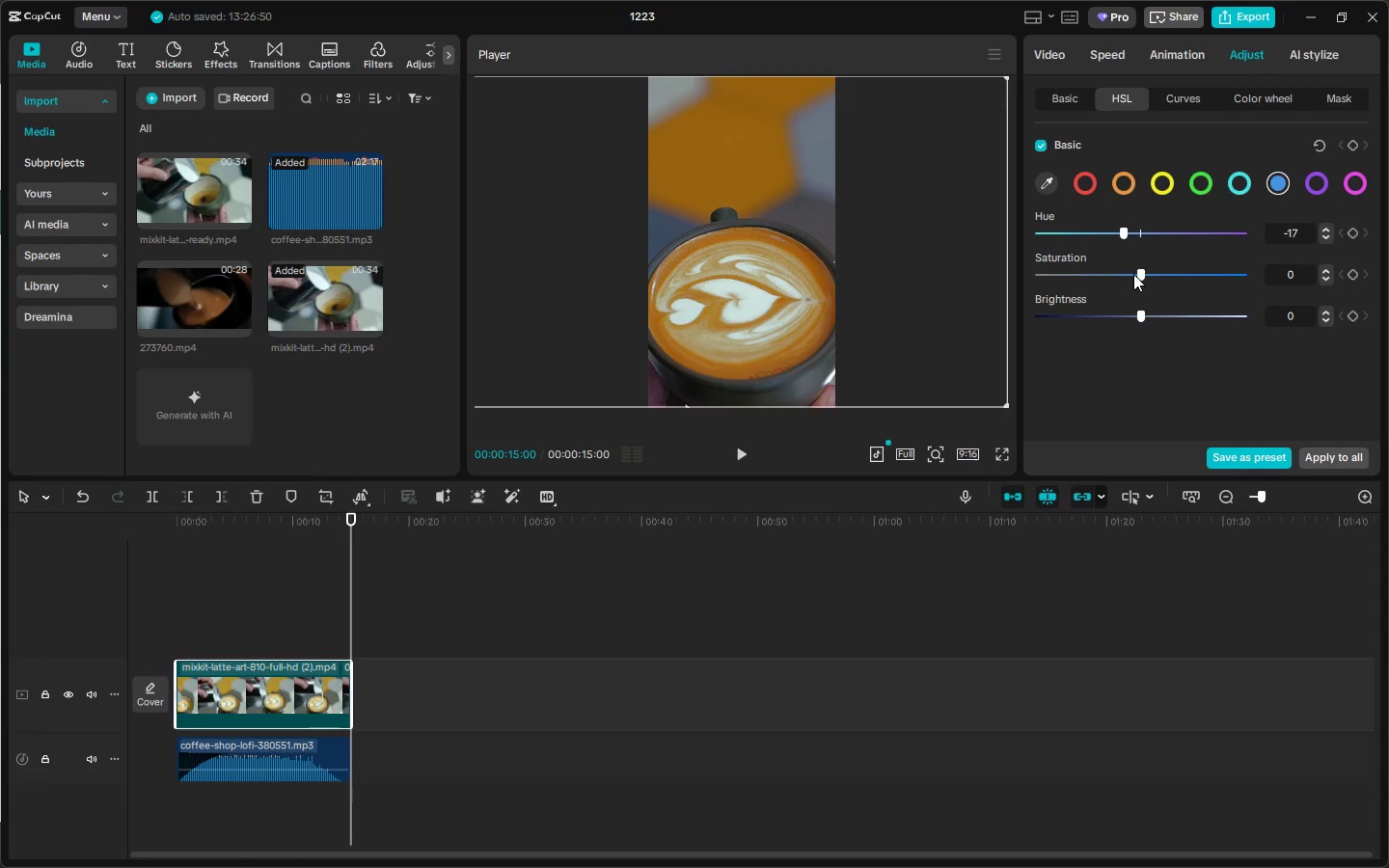 
left_click_drag(start_coordinate=[1137, 273], to_coordinate=[1111, 271])
 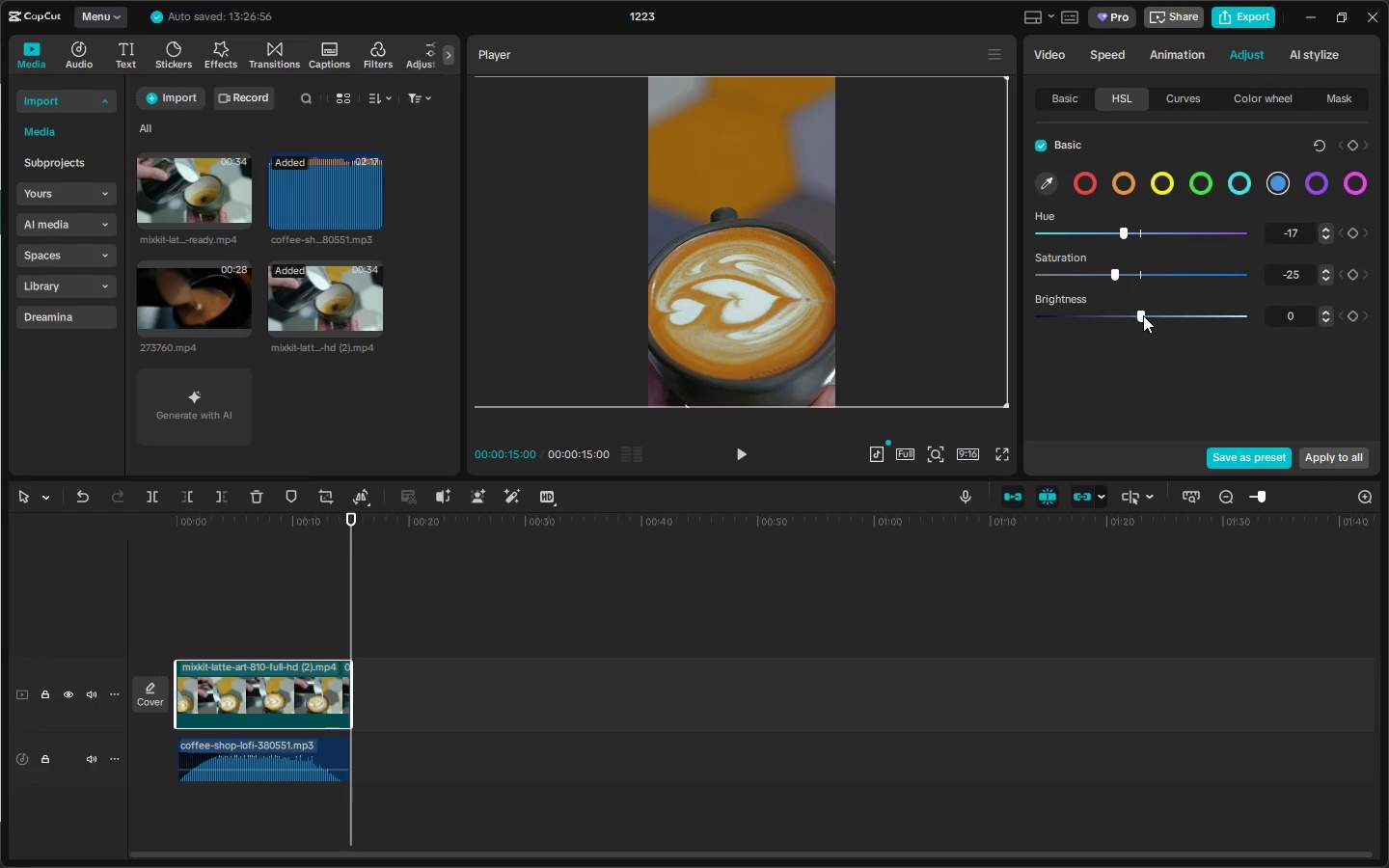 
left_click_drag(start_coordinate=[1142, 315], to_coordinate=[1125, 316])
 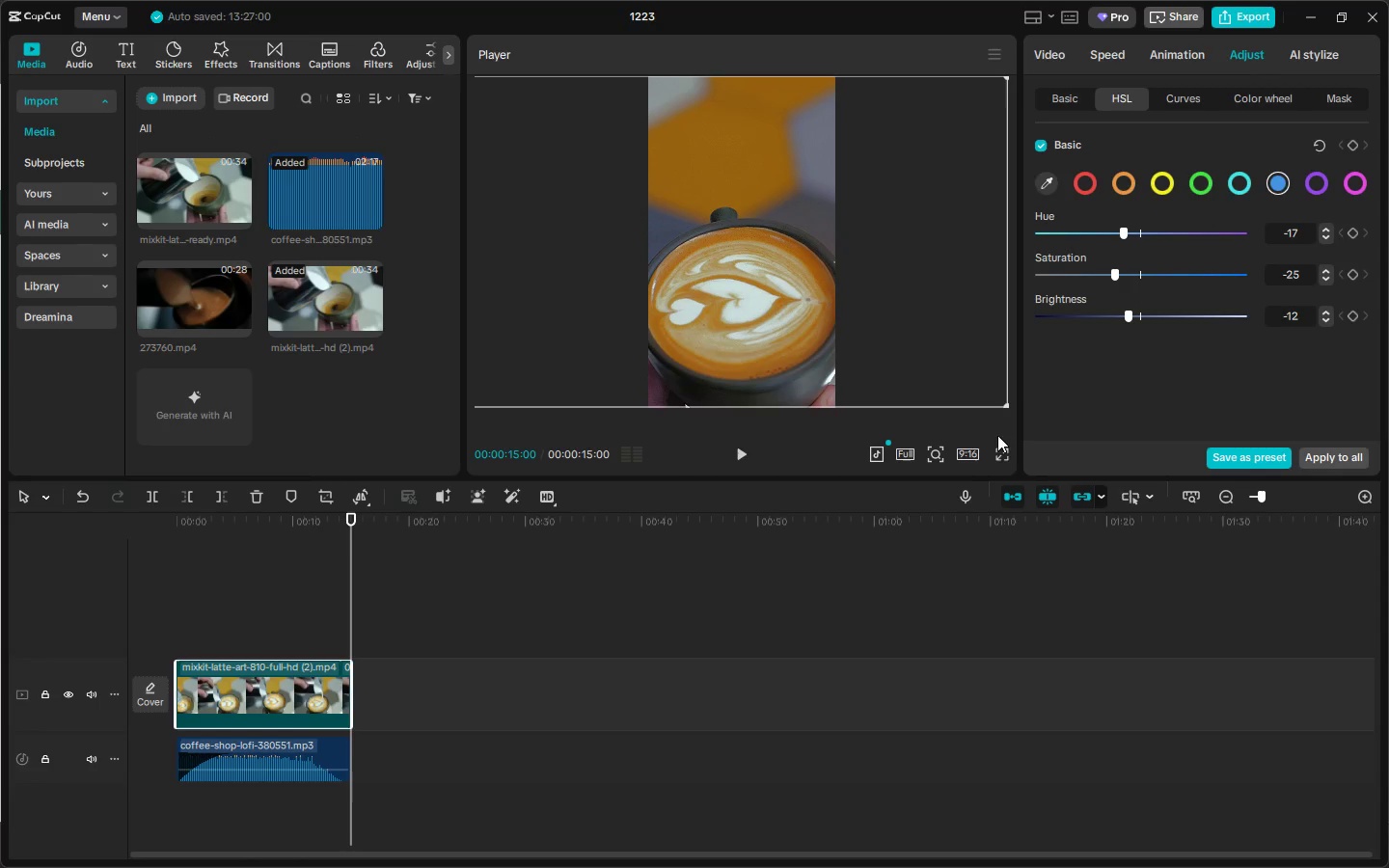 
left_click([1002, 454])
 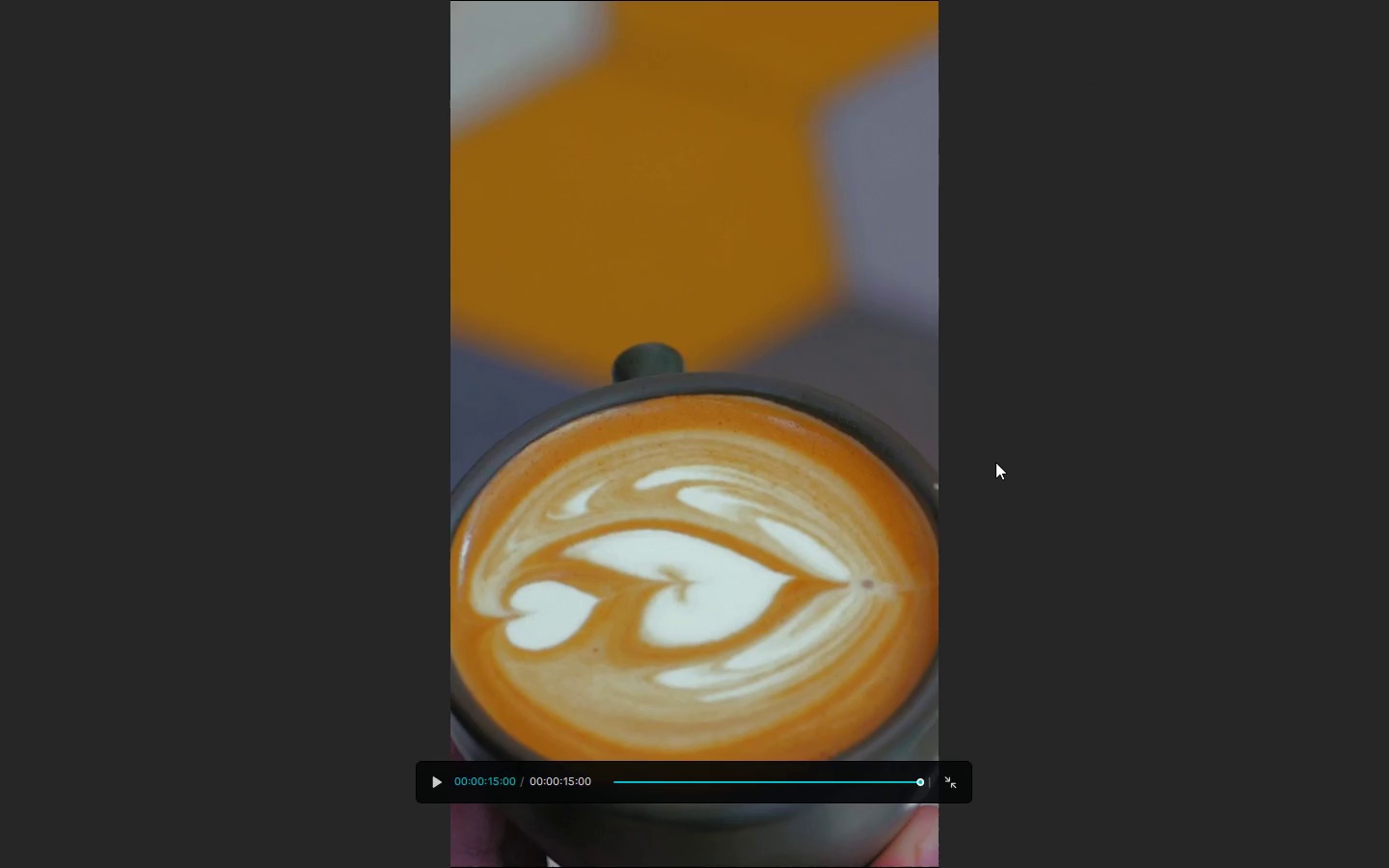 
key(Space)
 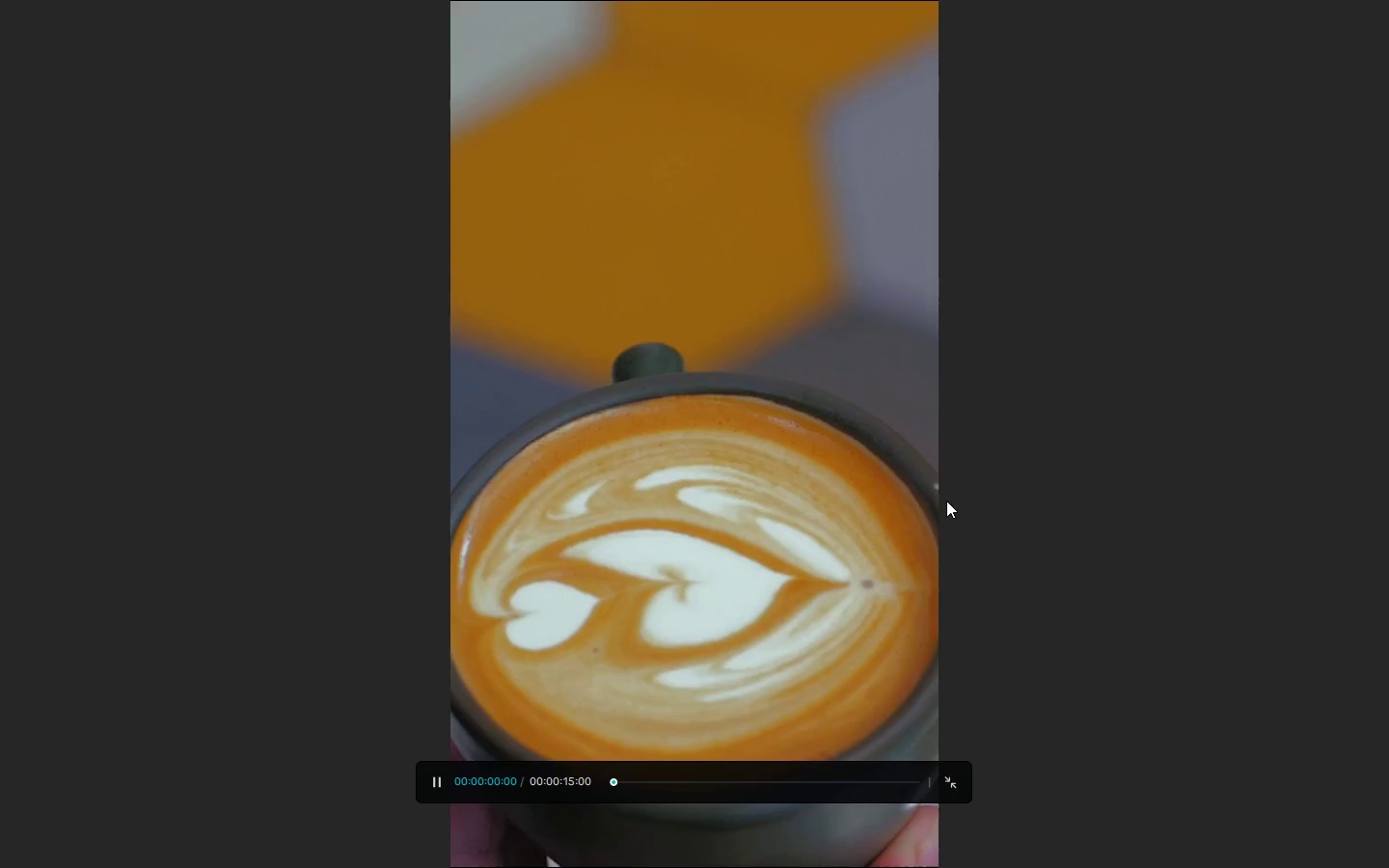 
key(Space)
 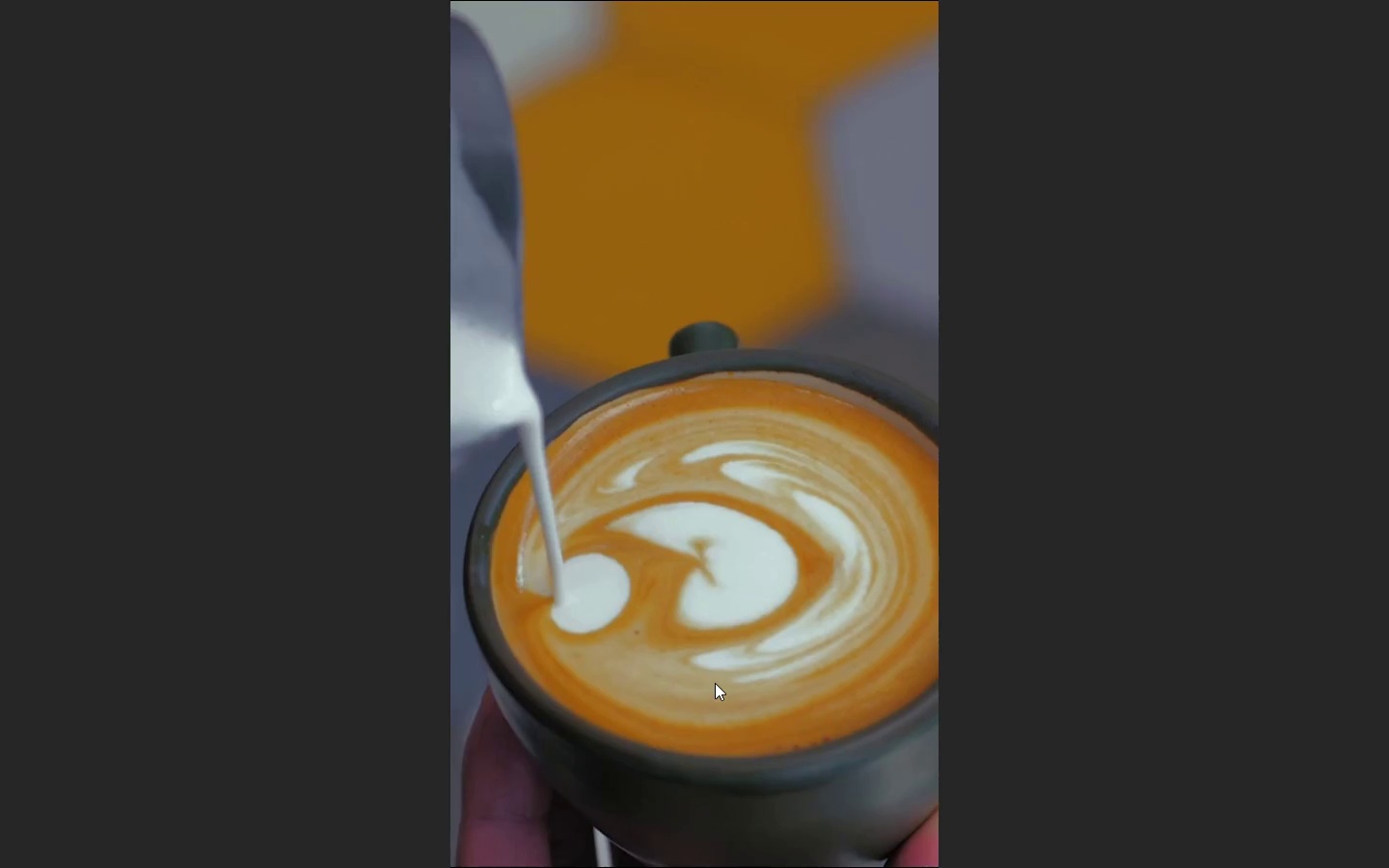 
key(Space)
 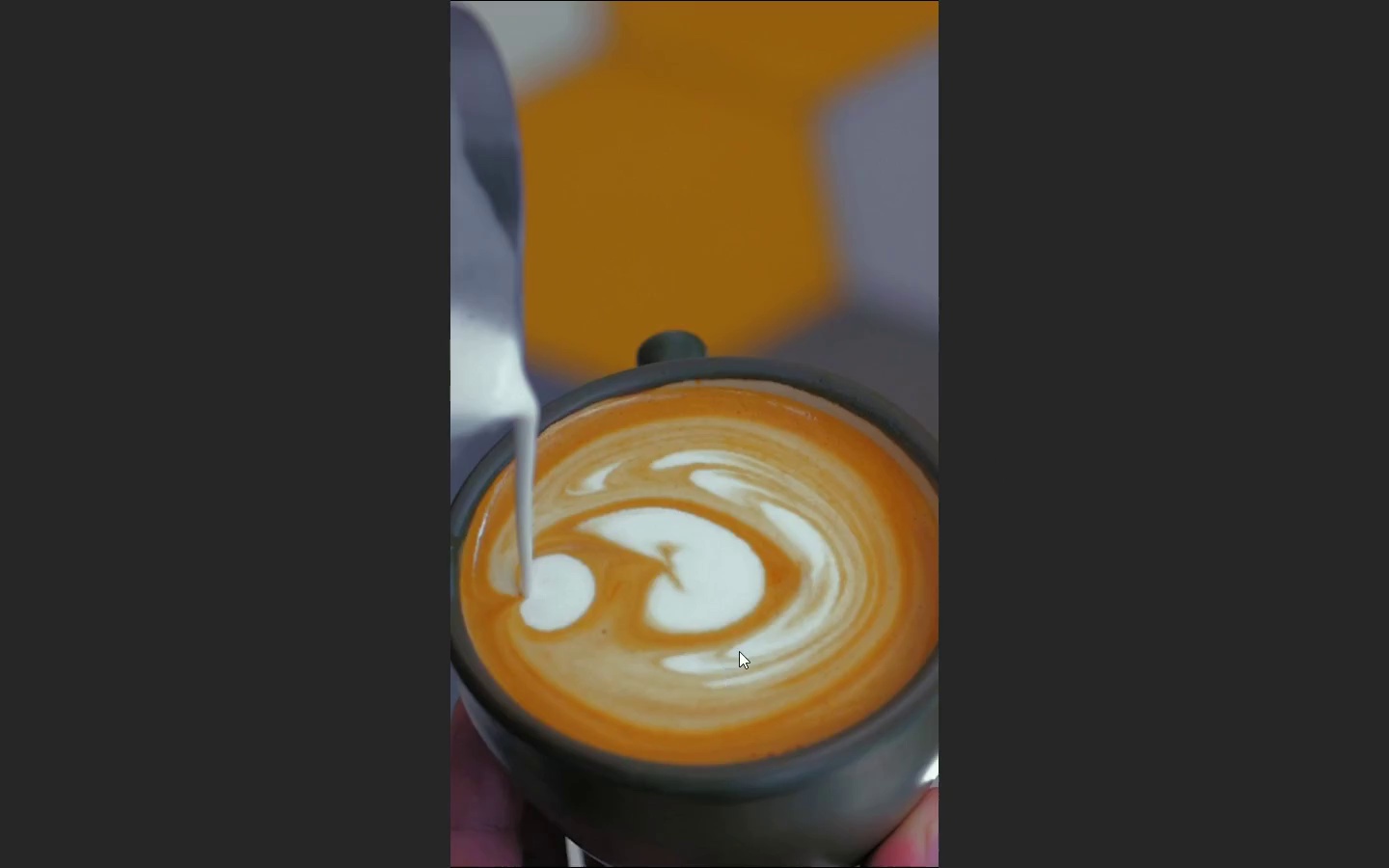 
key(Escape)
 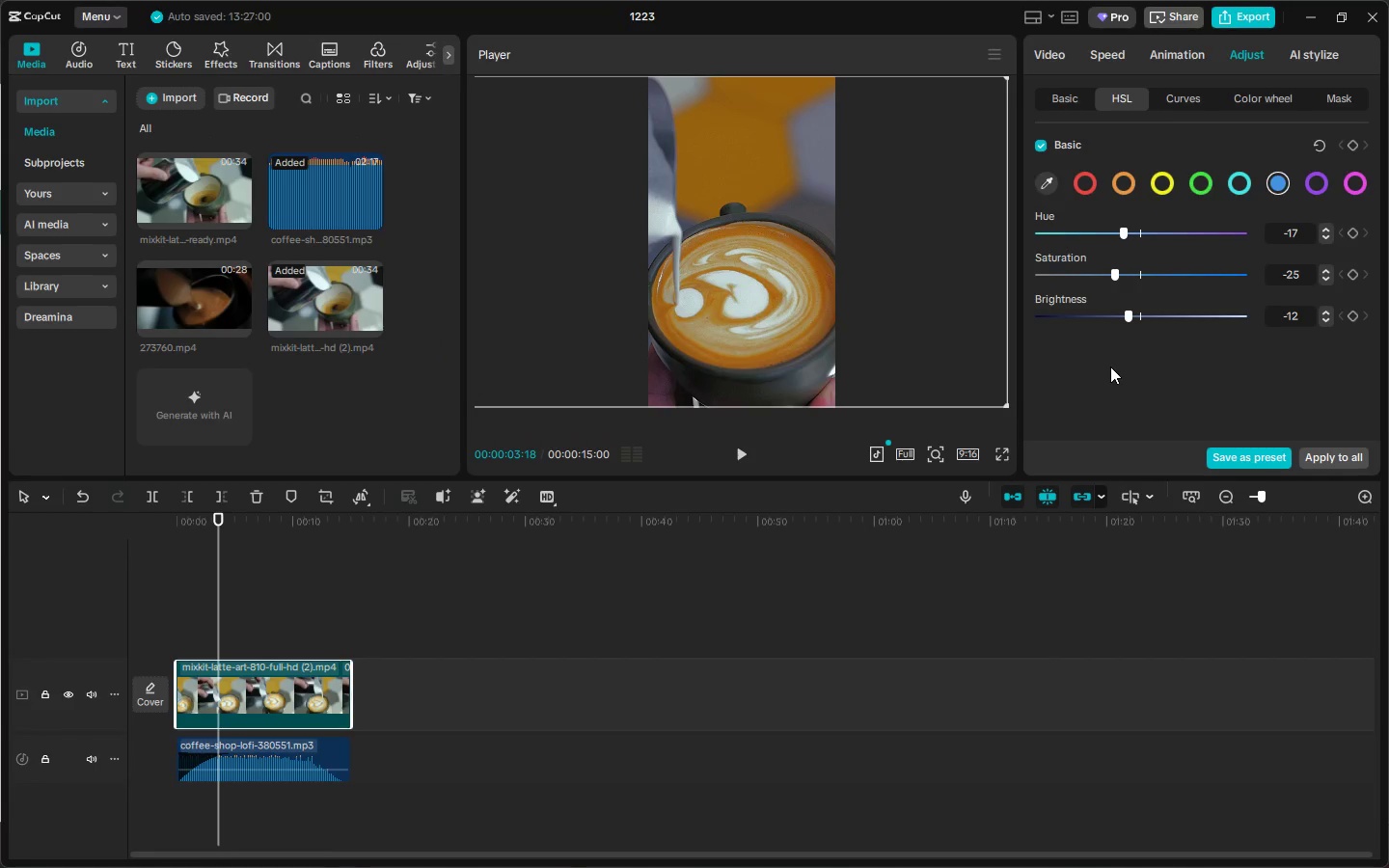 
wait(8.38)
 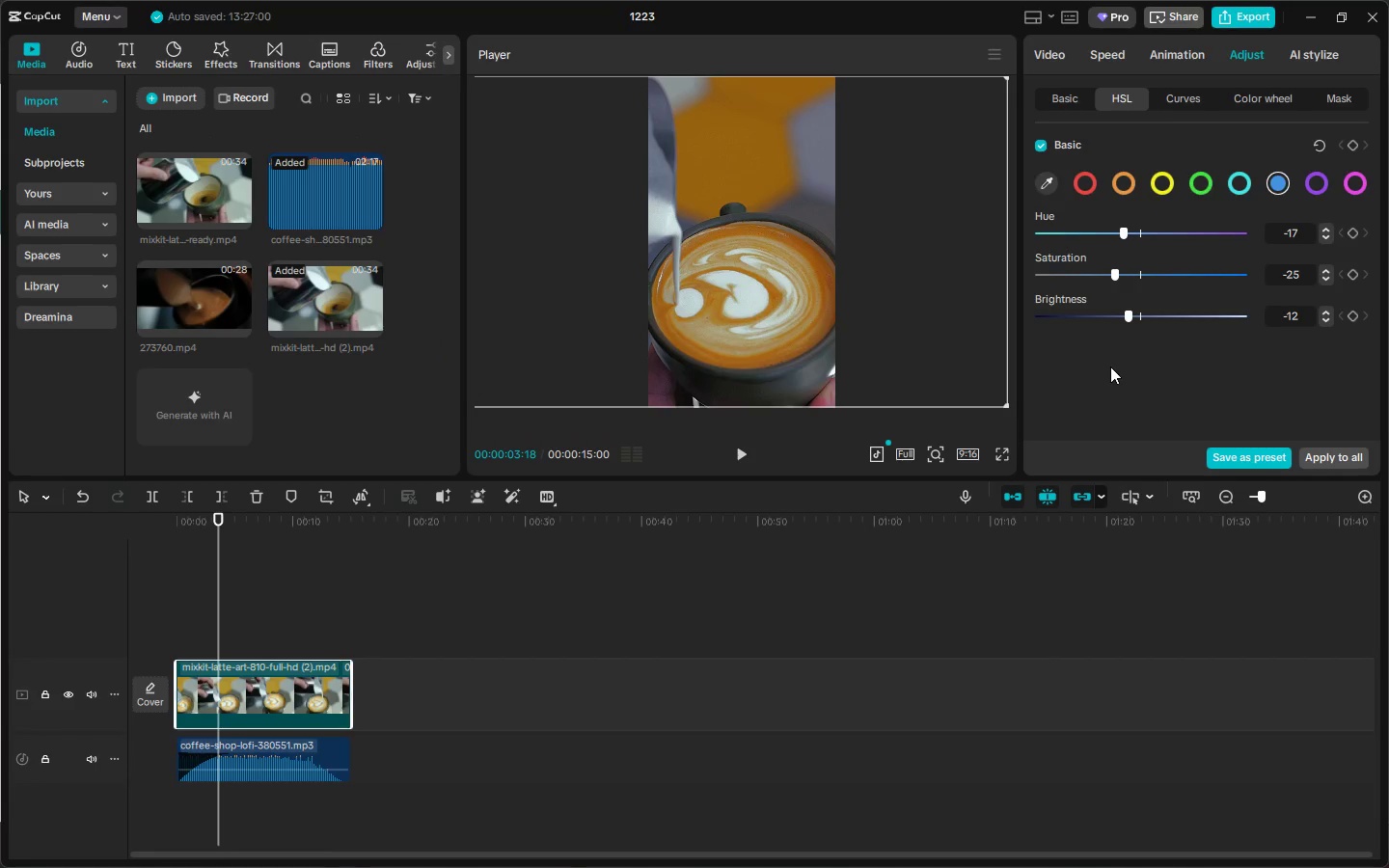 
left_click([213, 53])
 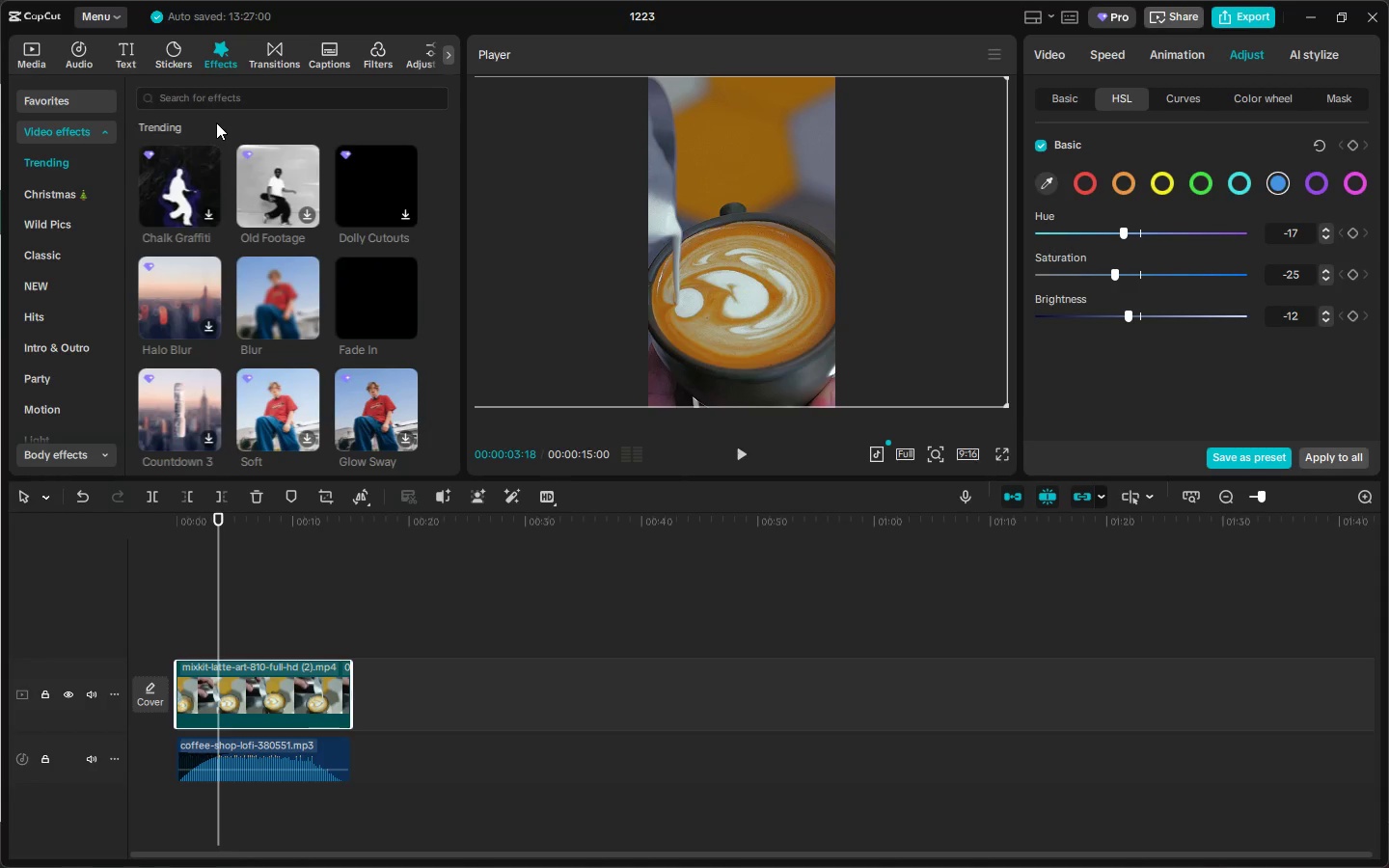 
left_click([217, 95])
 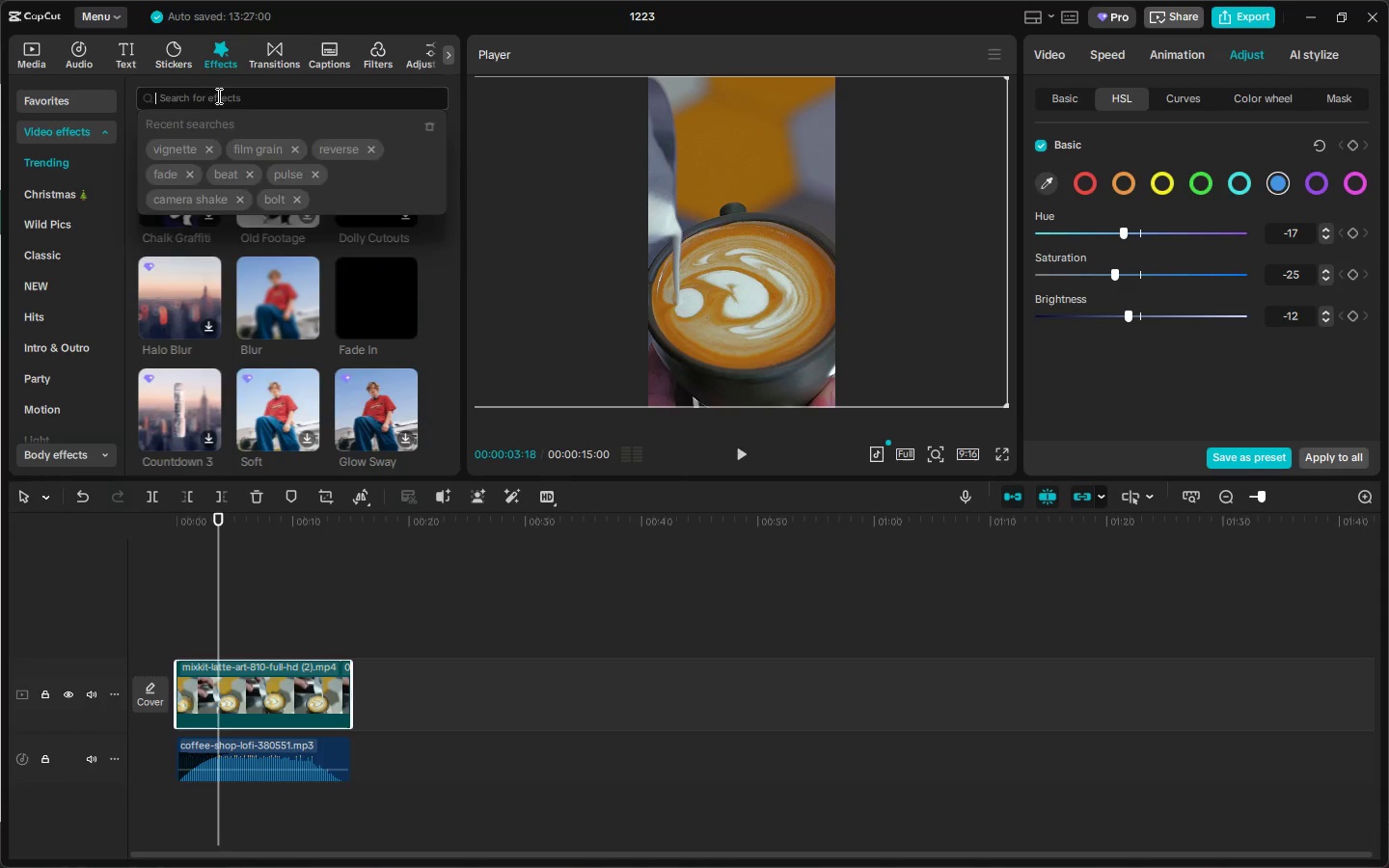 
type(fio)
key(Backspace)
type(lm grain)
 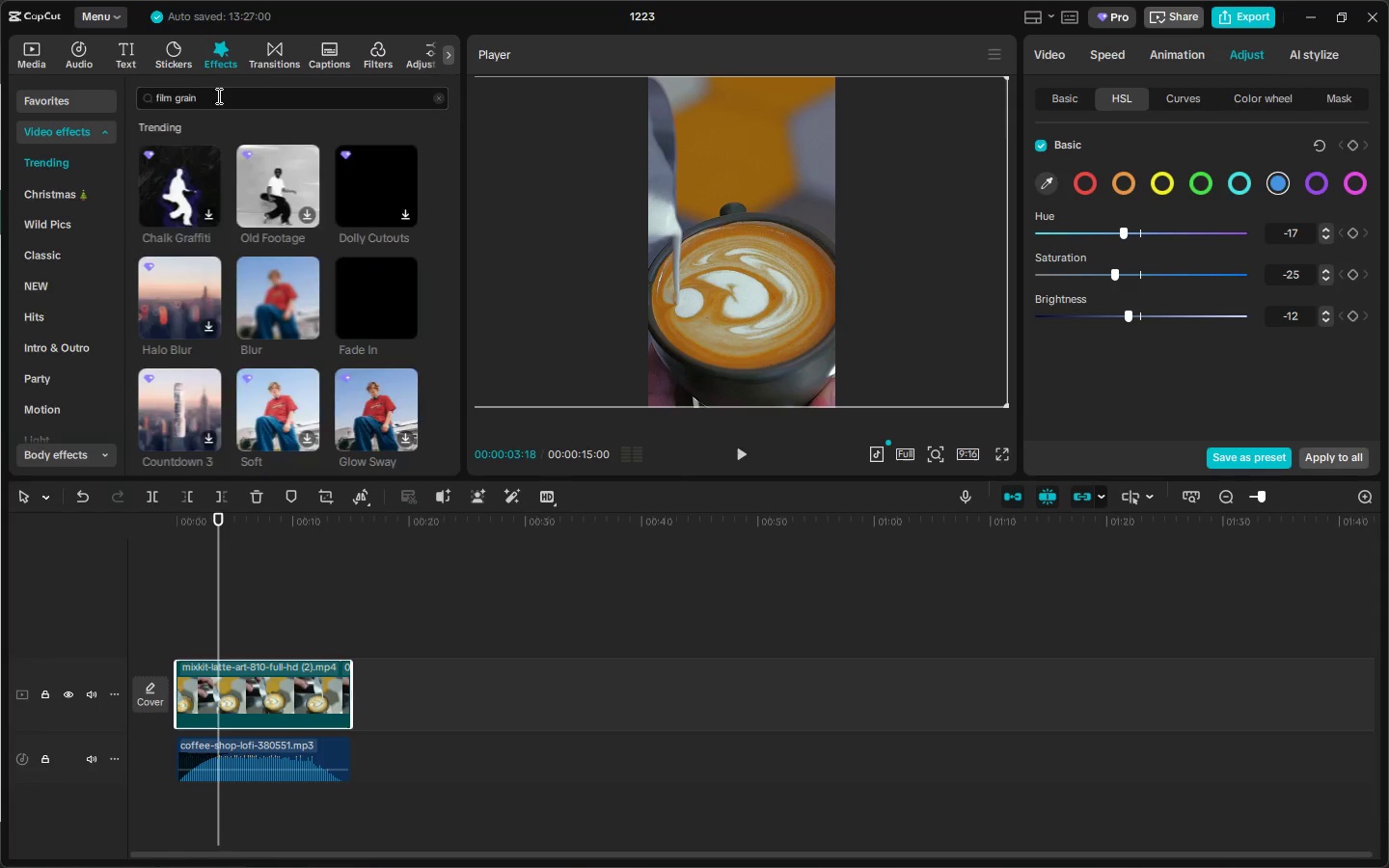 
key(Enter)
 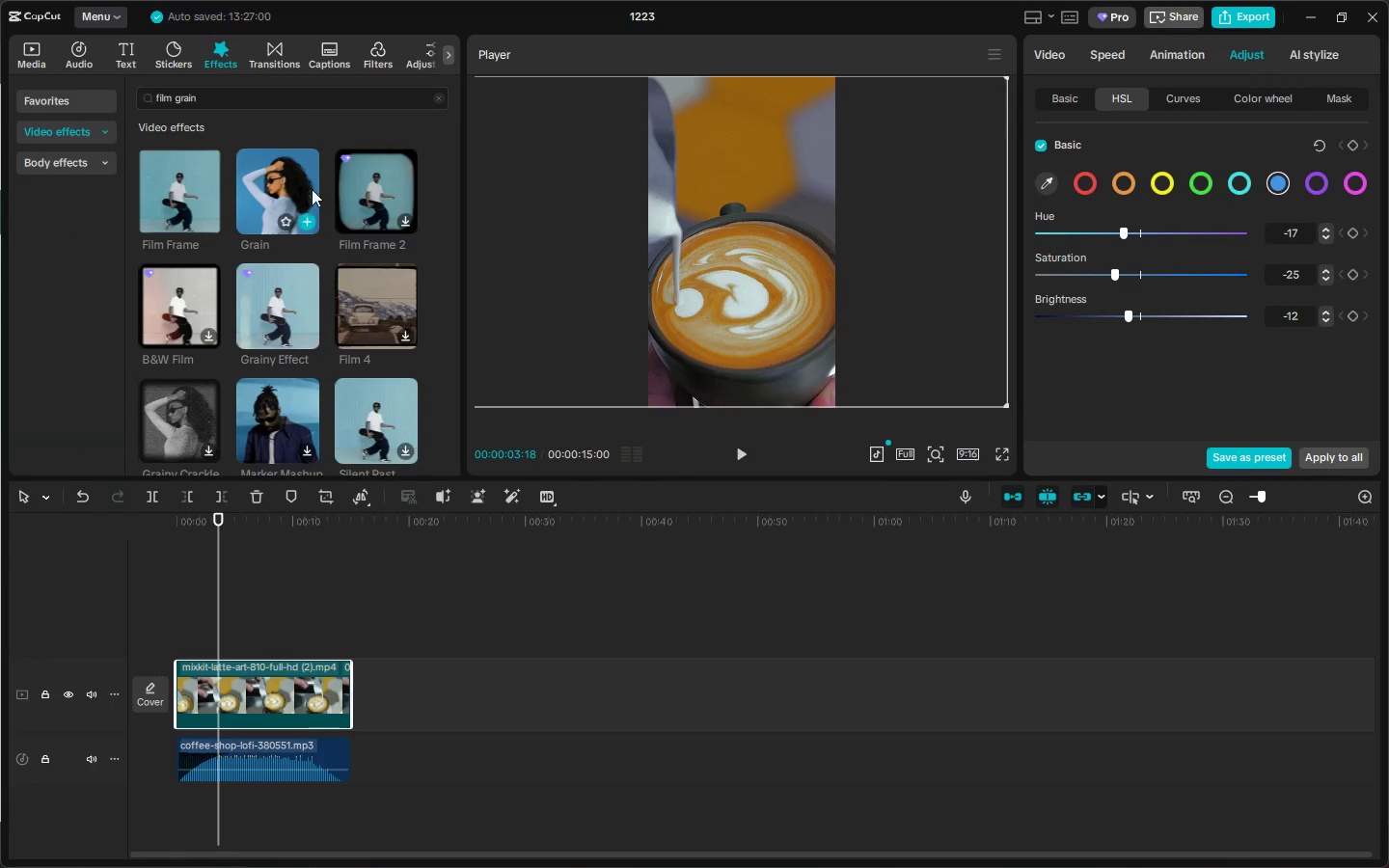 
left_click_drag(start_coordinate=[173, 176], to_coordinate=[176, 646])
 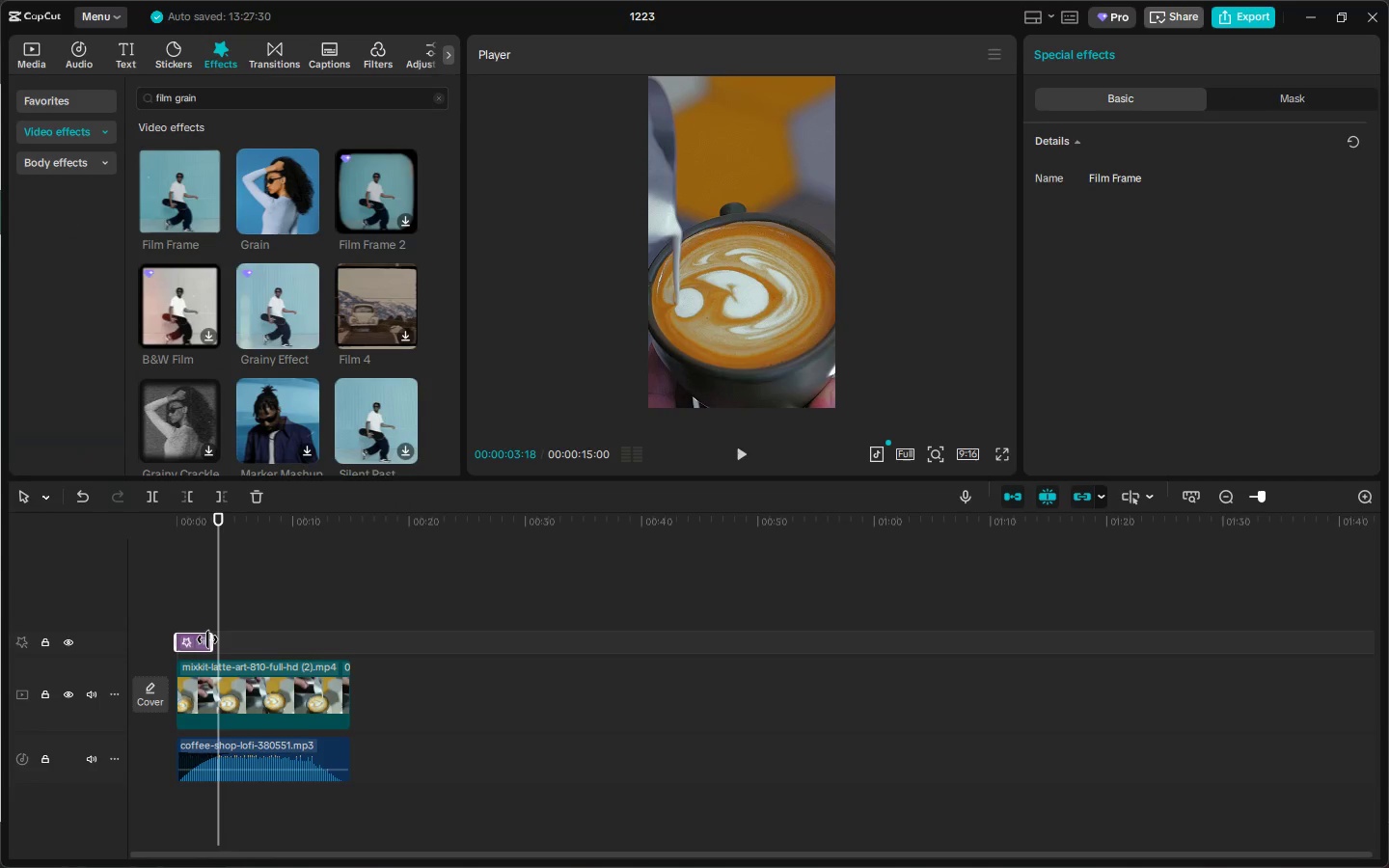 
left_click_drag(start_coordinate=[207, 639], to_coordinate=[349, 636])
 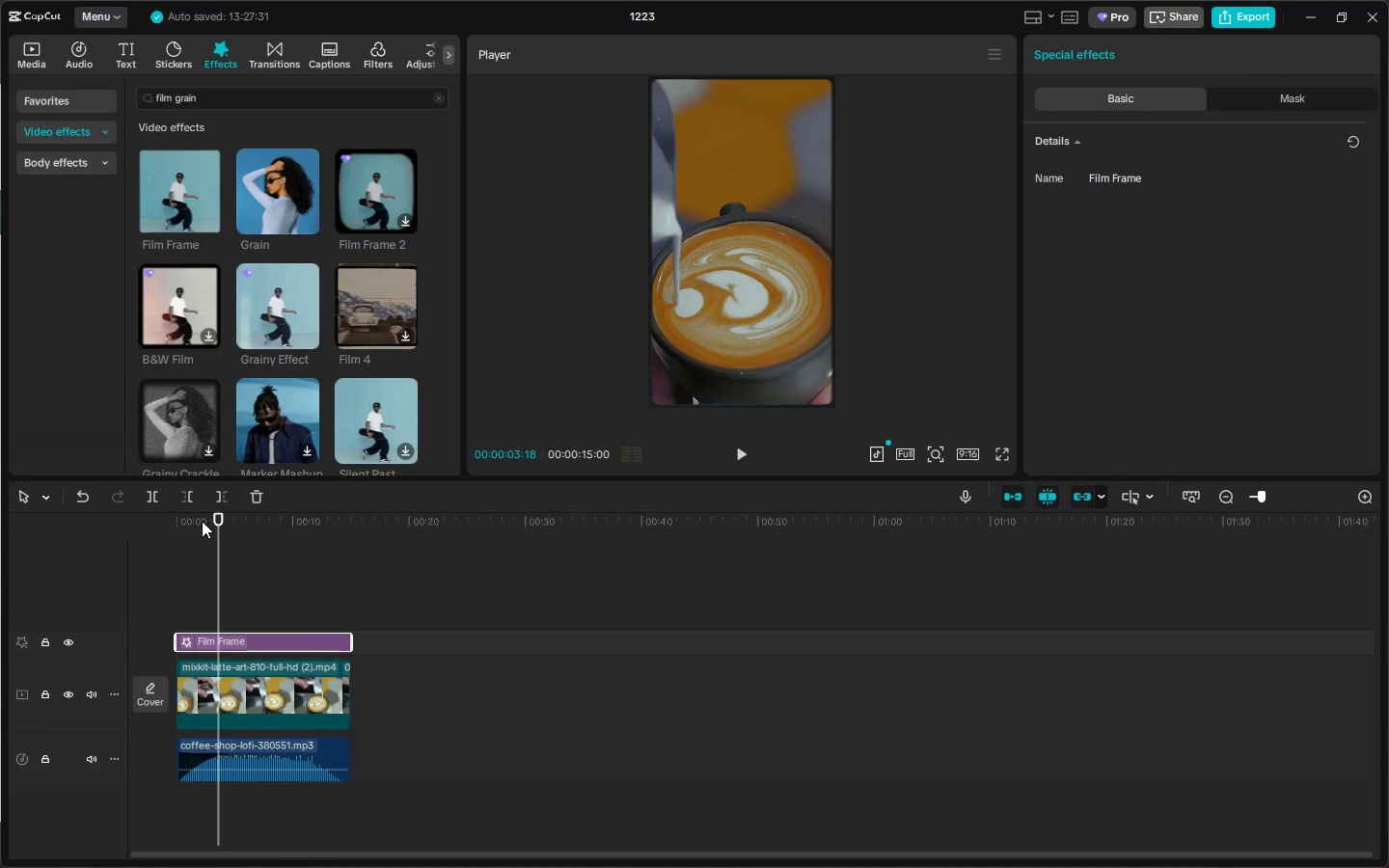 
left_click_drag(start_coordinate=[201, 521], to_coordinate=[126, 522])
 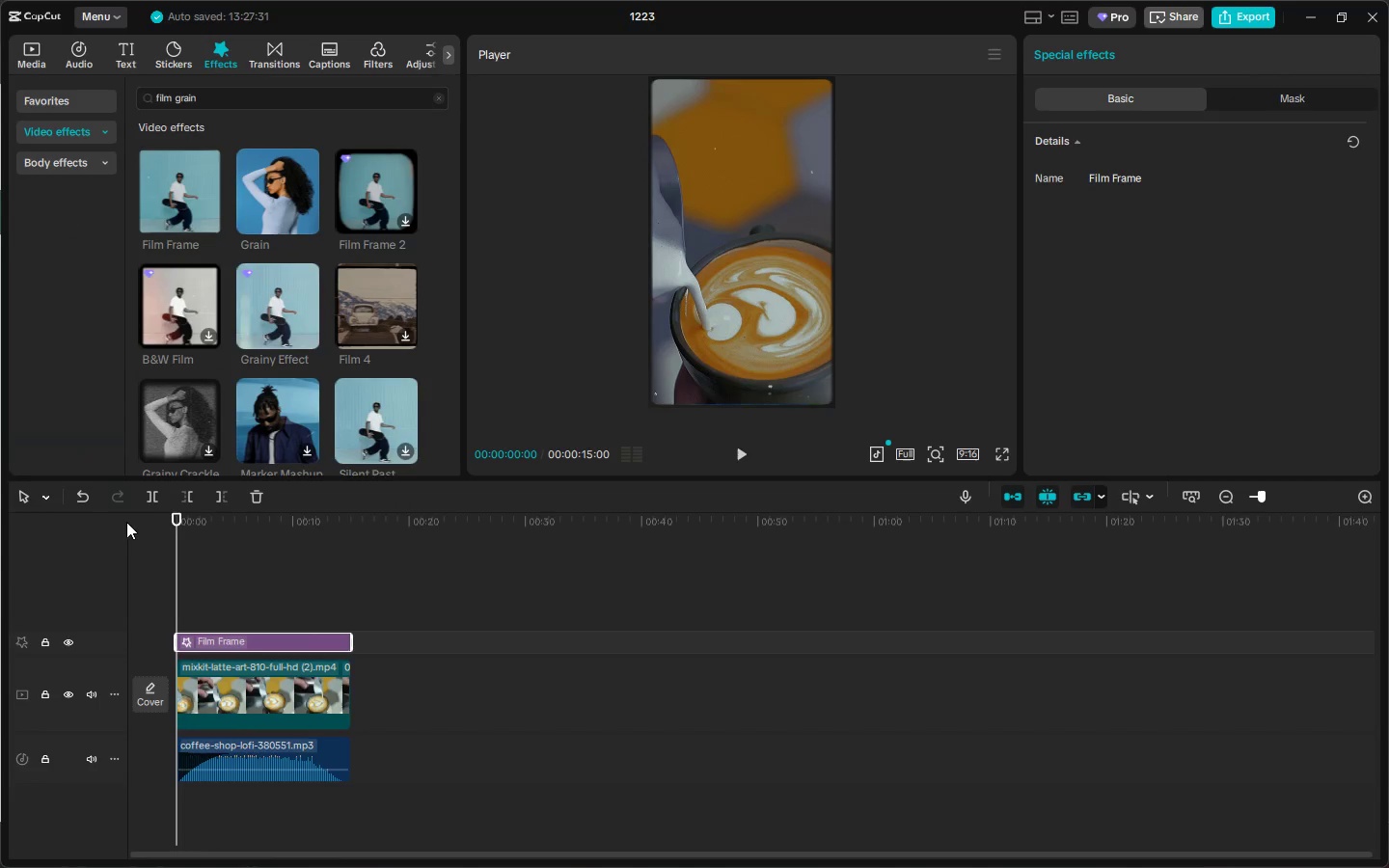 
key(Space)
 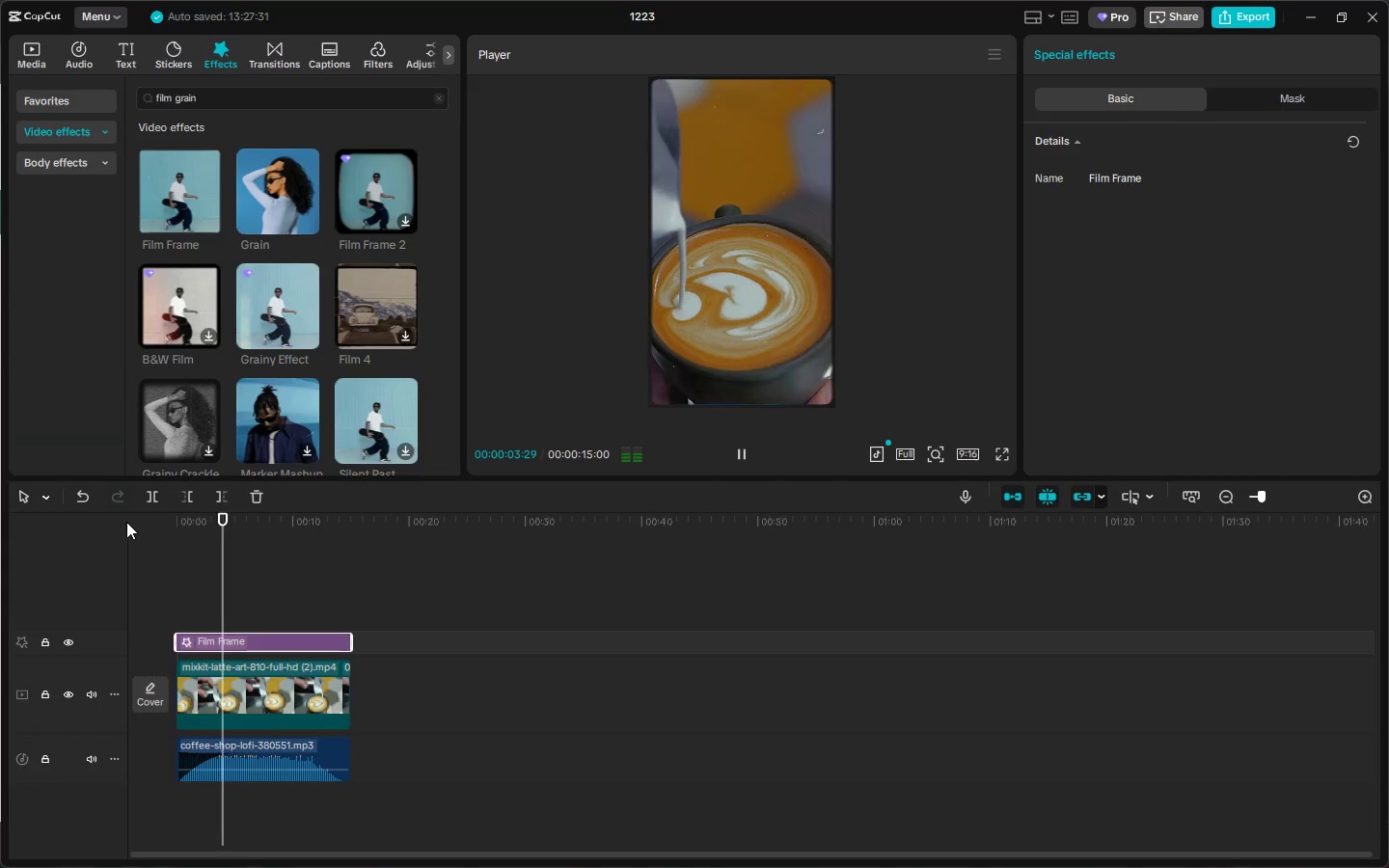 
wait(5.38)
 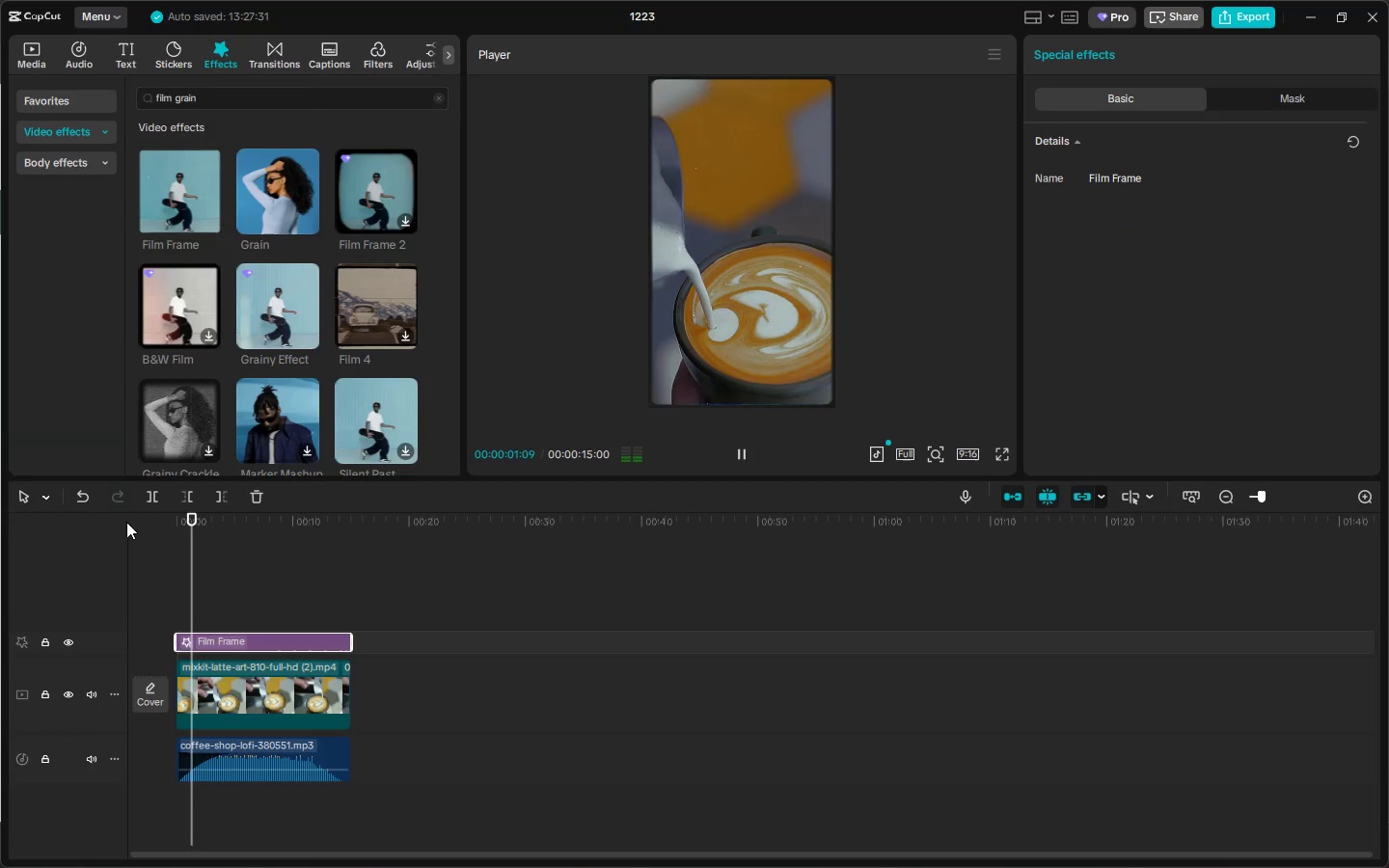 
key(Space)
 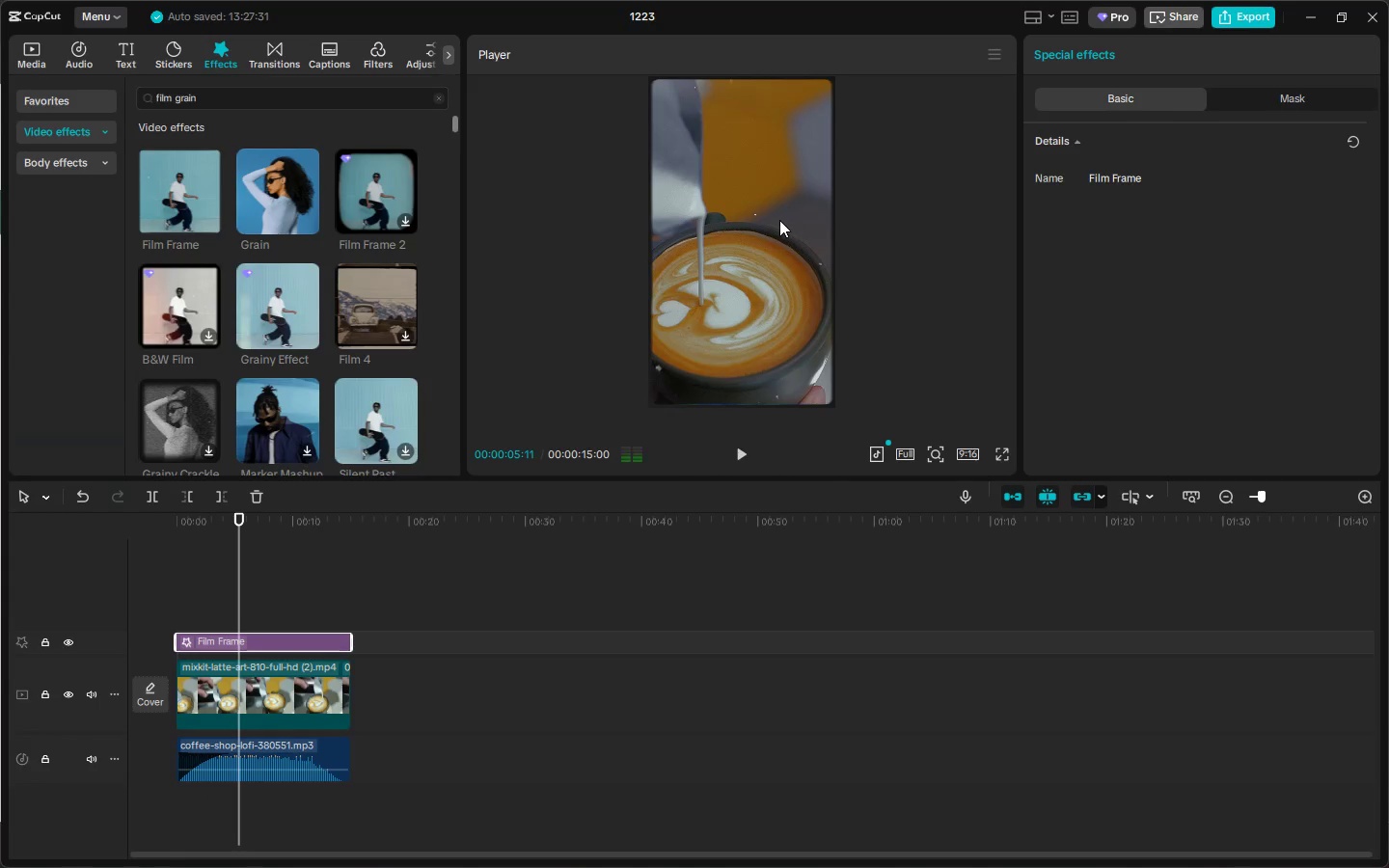 
left_click([779, 220])
 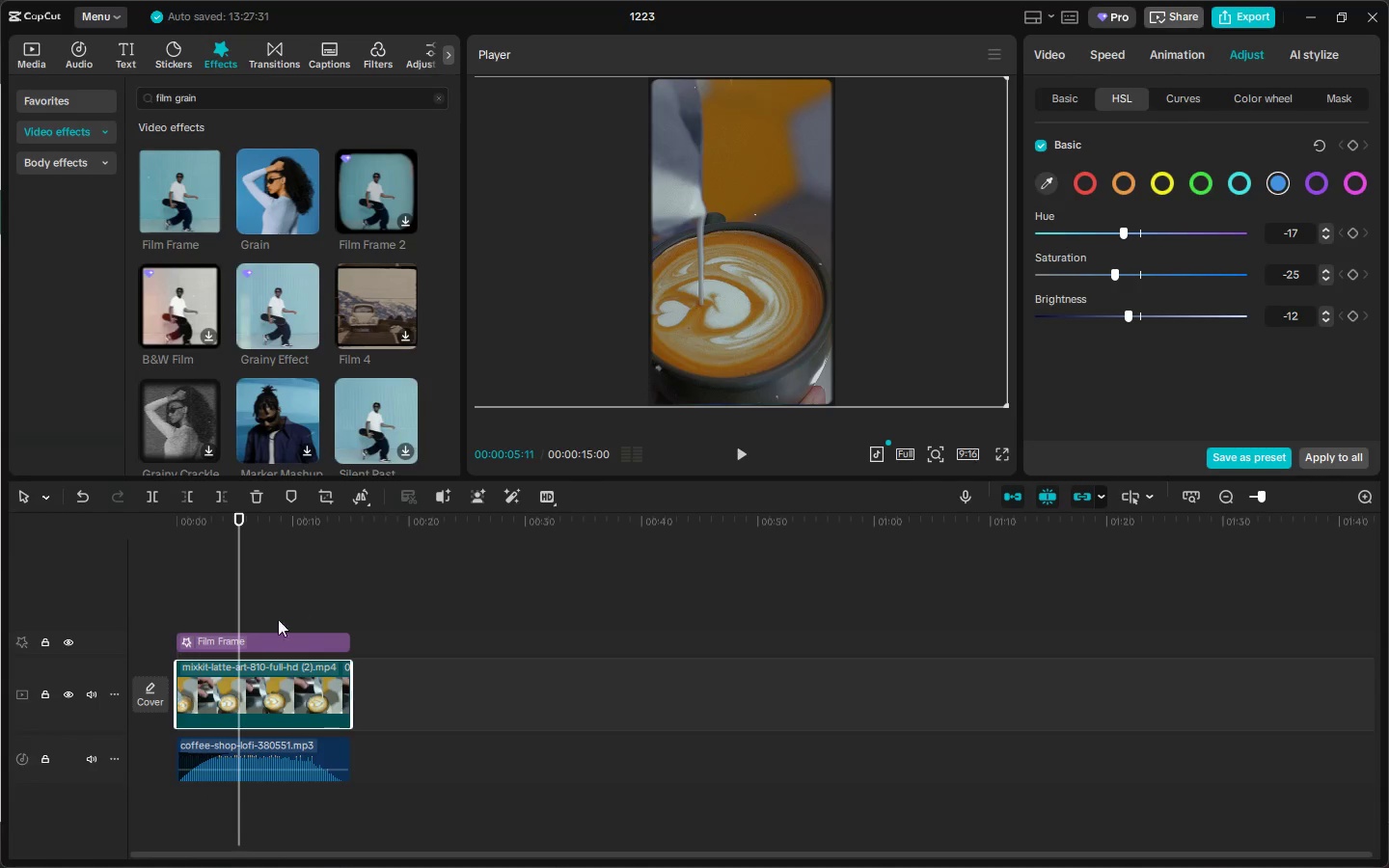 
left_click([266, 639])
 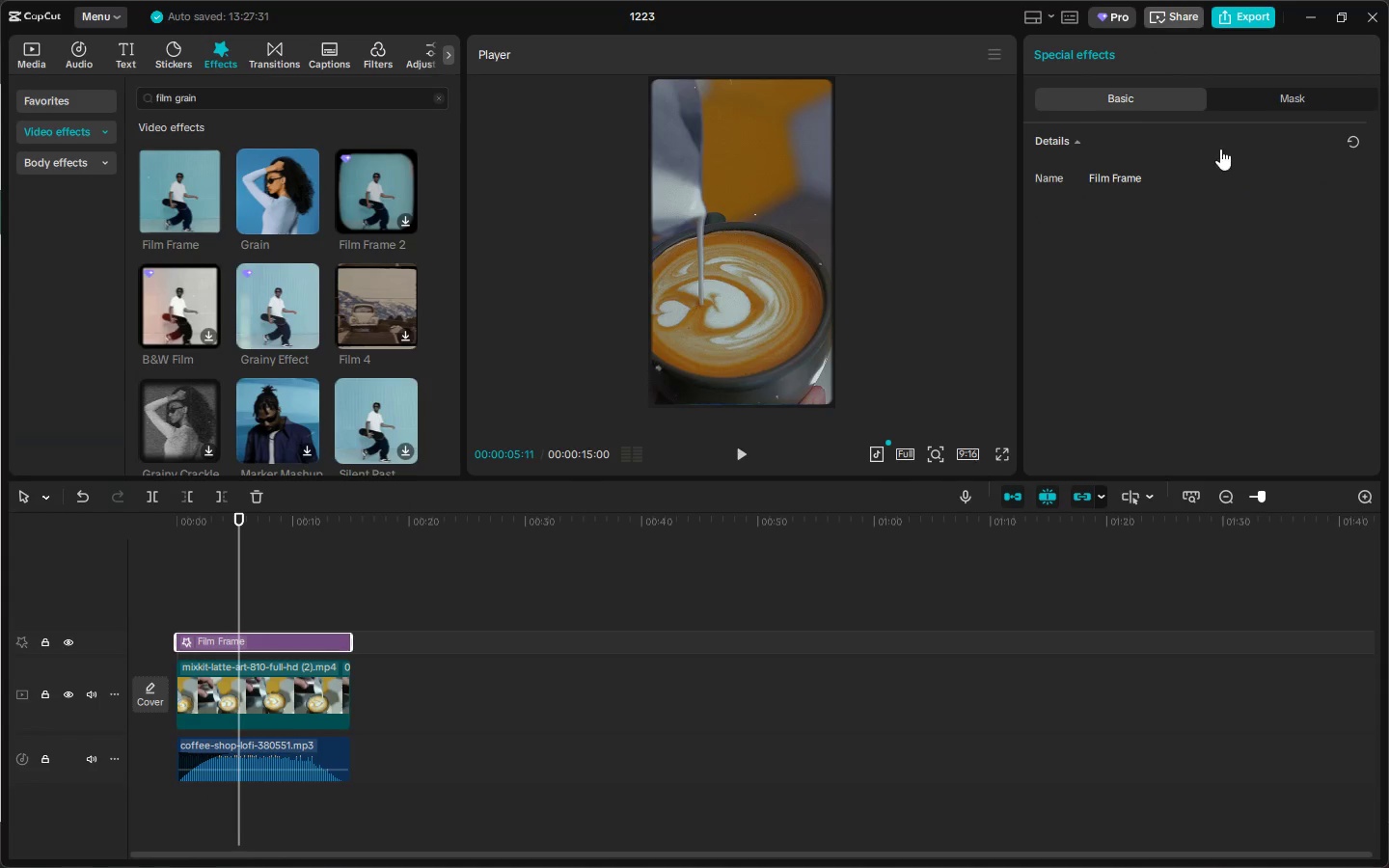 
double_click([1100, 176])
 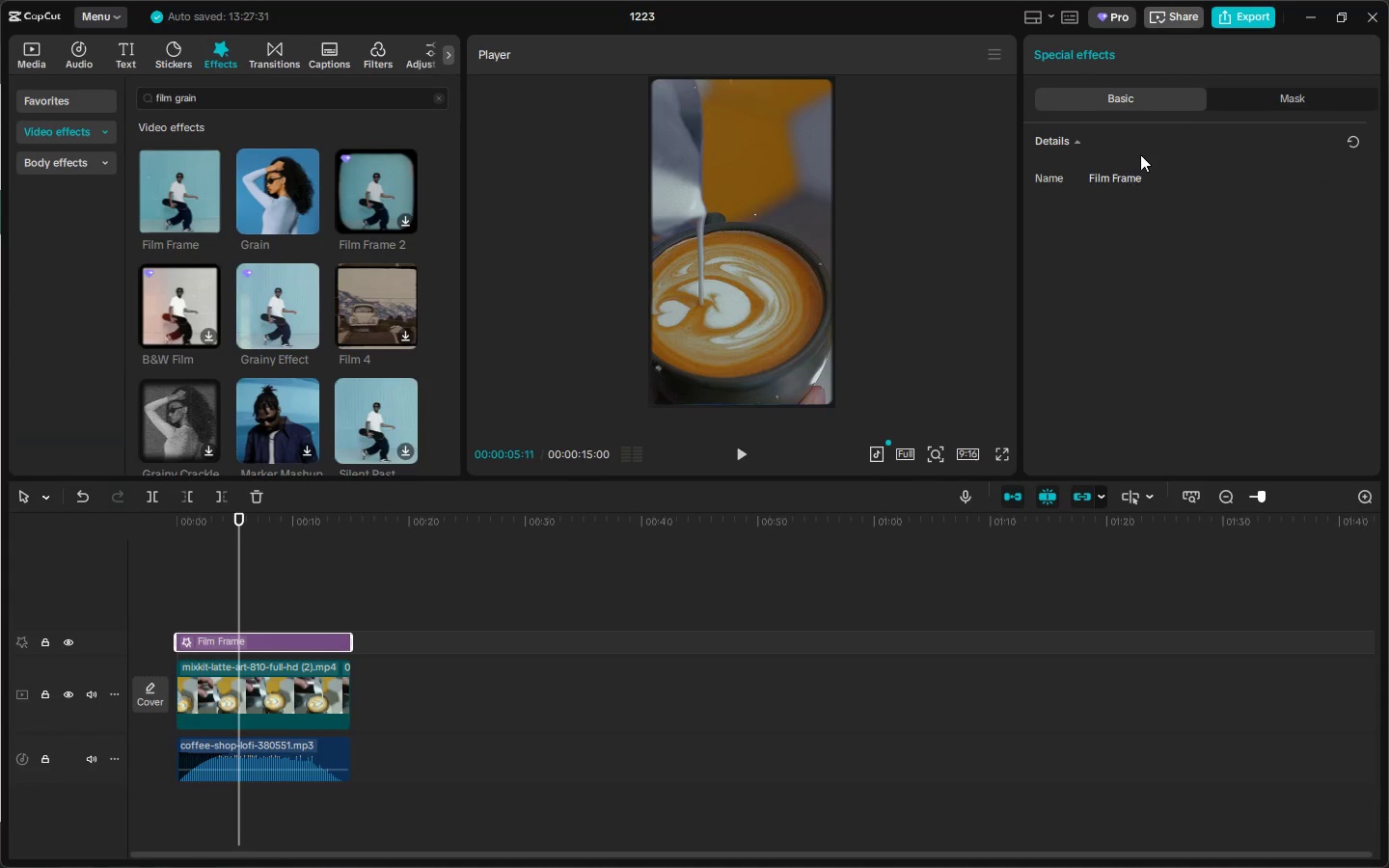 
left_click([1245, 102])
 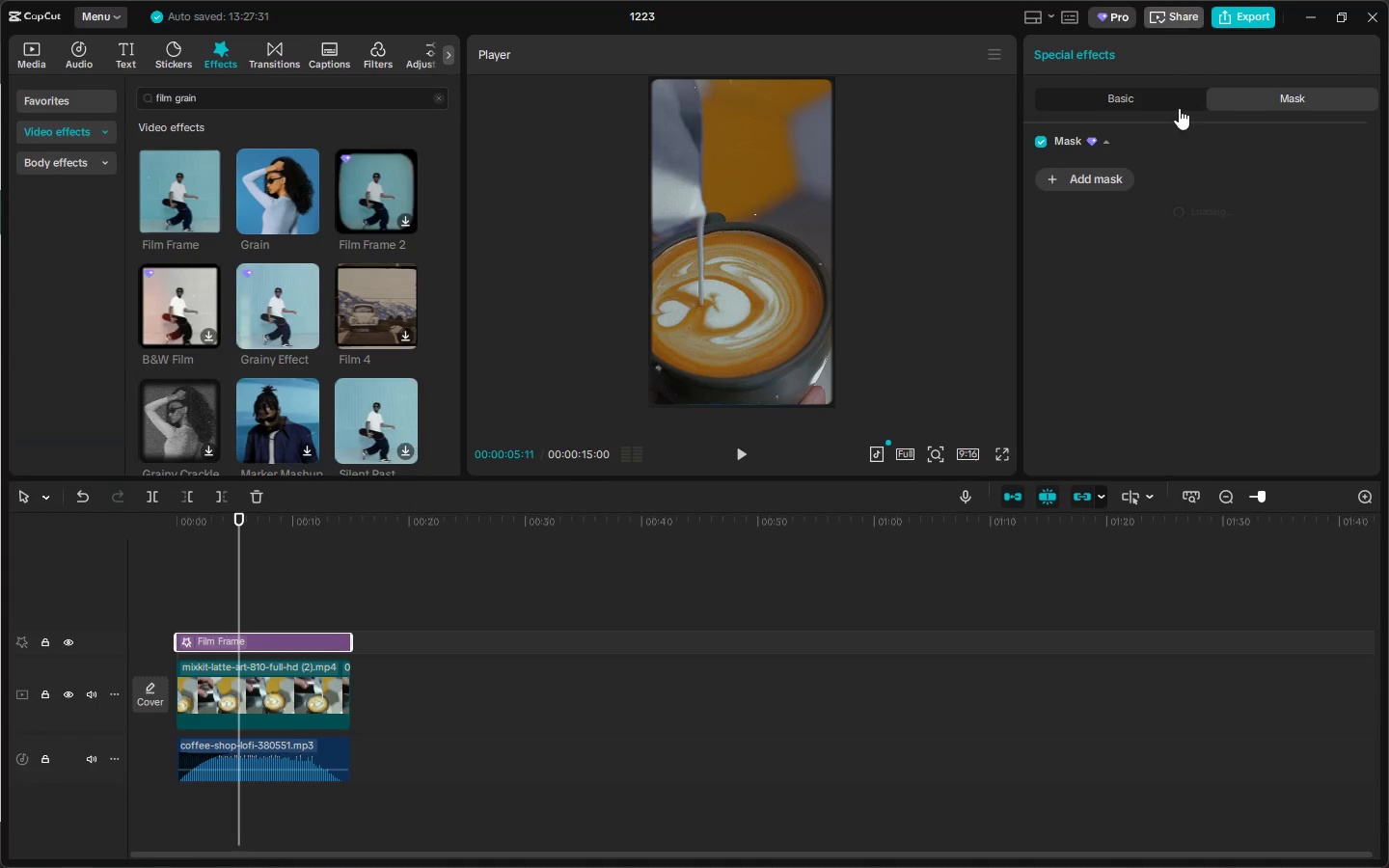 
left_click([1179, 108])
 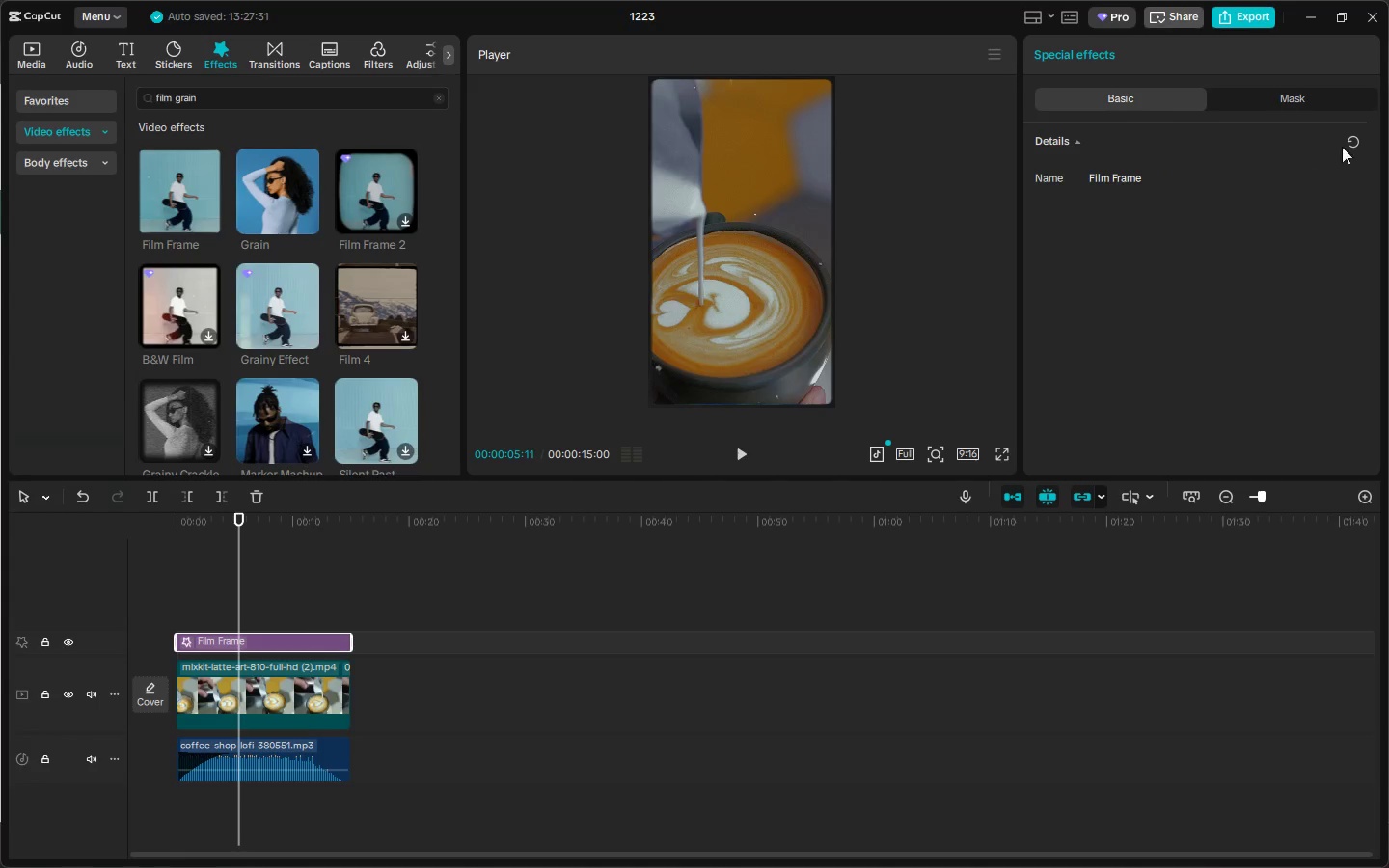 
left_click([1351, 137])
 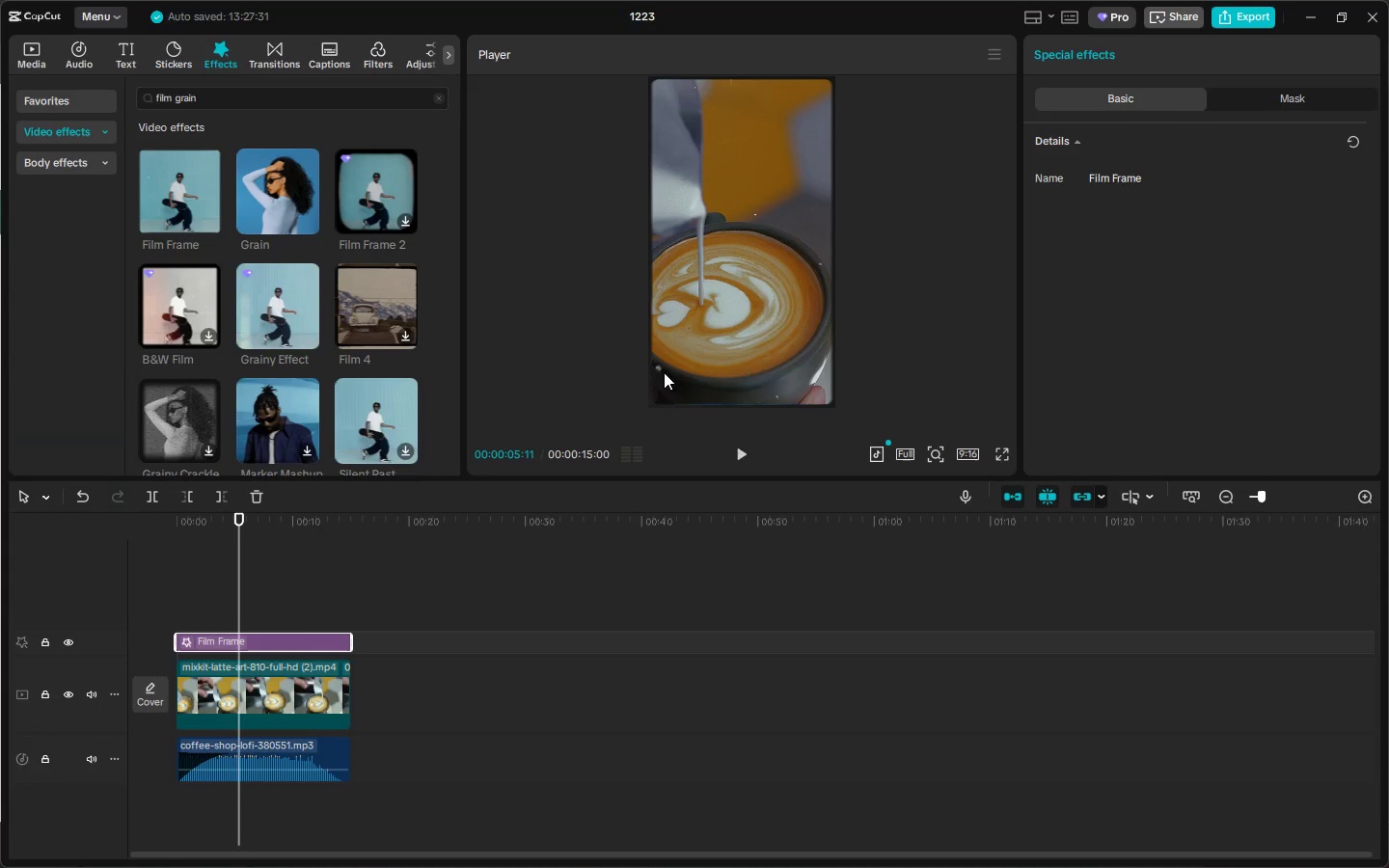 
key(Space)
 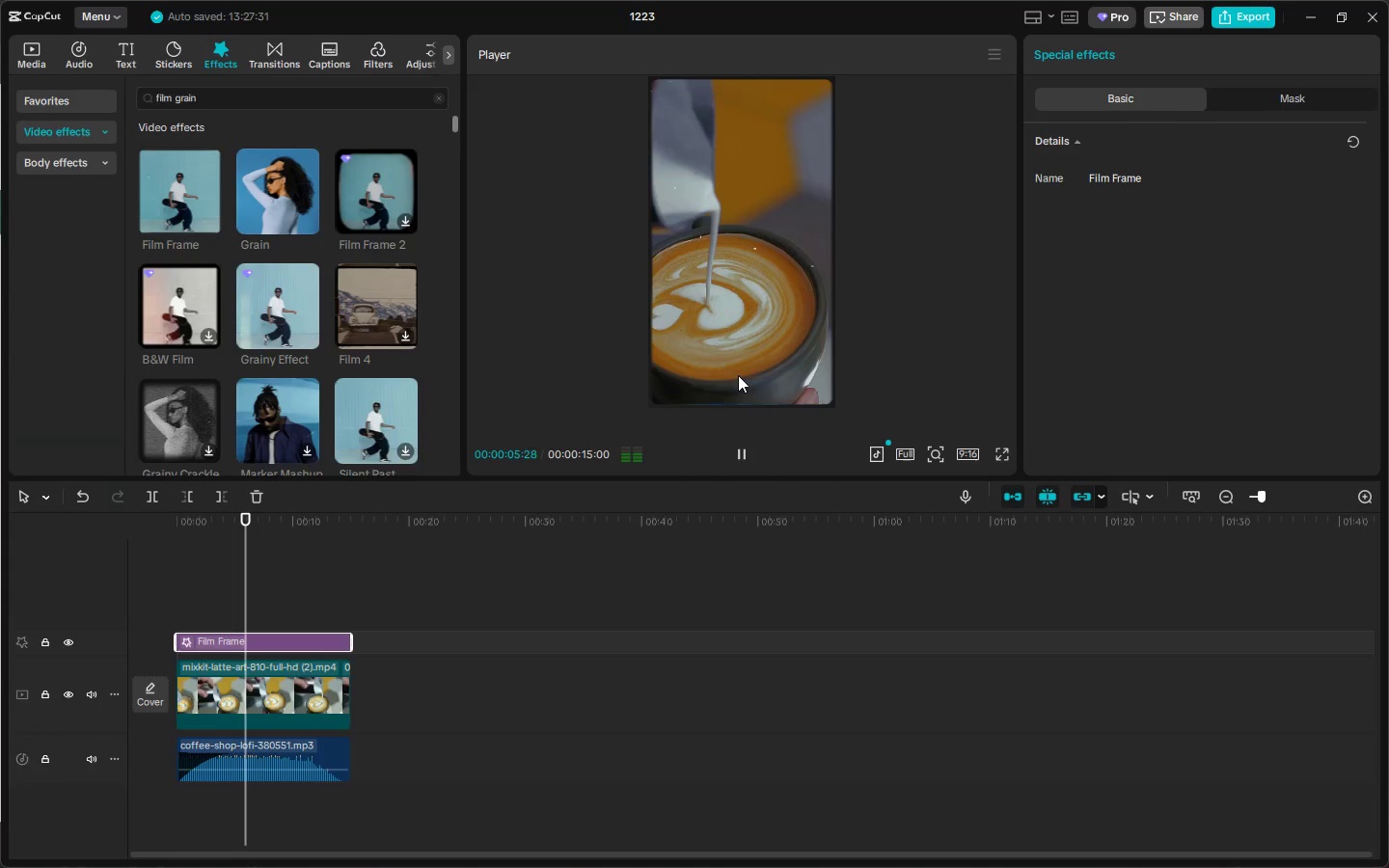 
key(Space)
 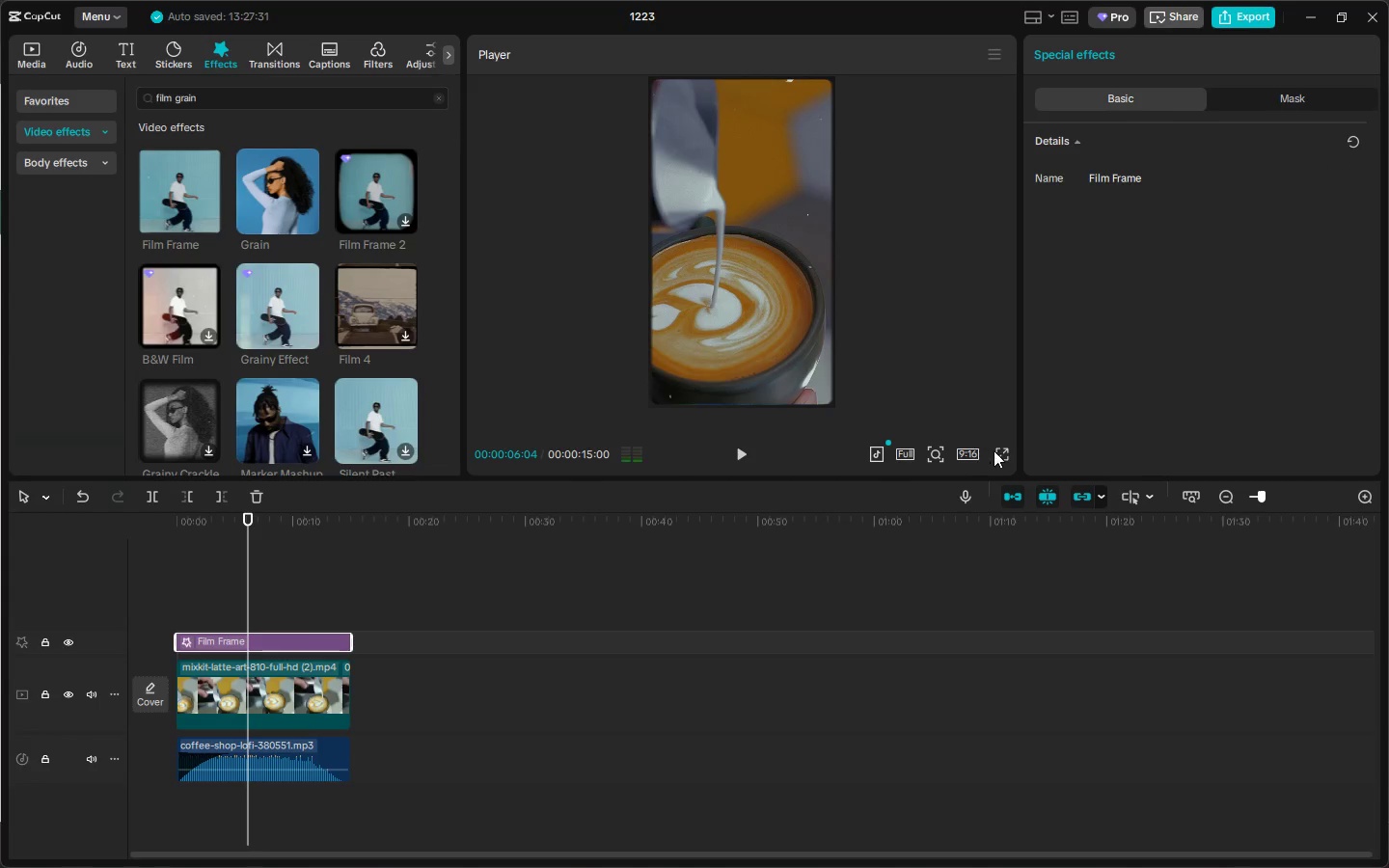 
left_click([1000, 452])
 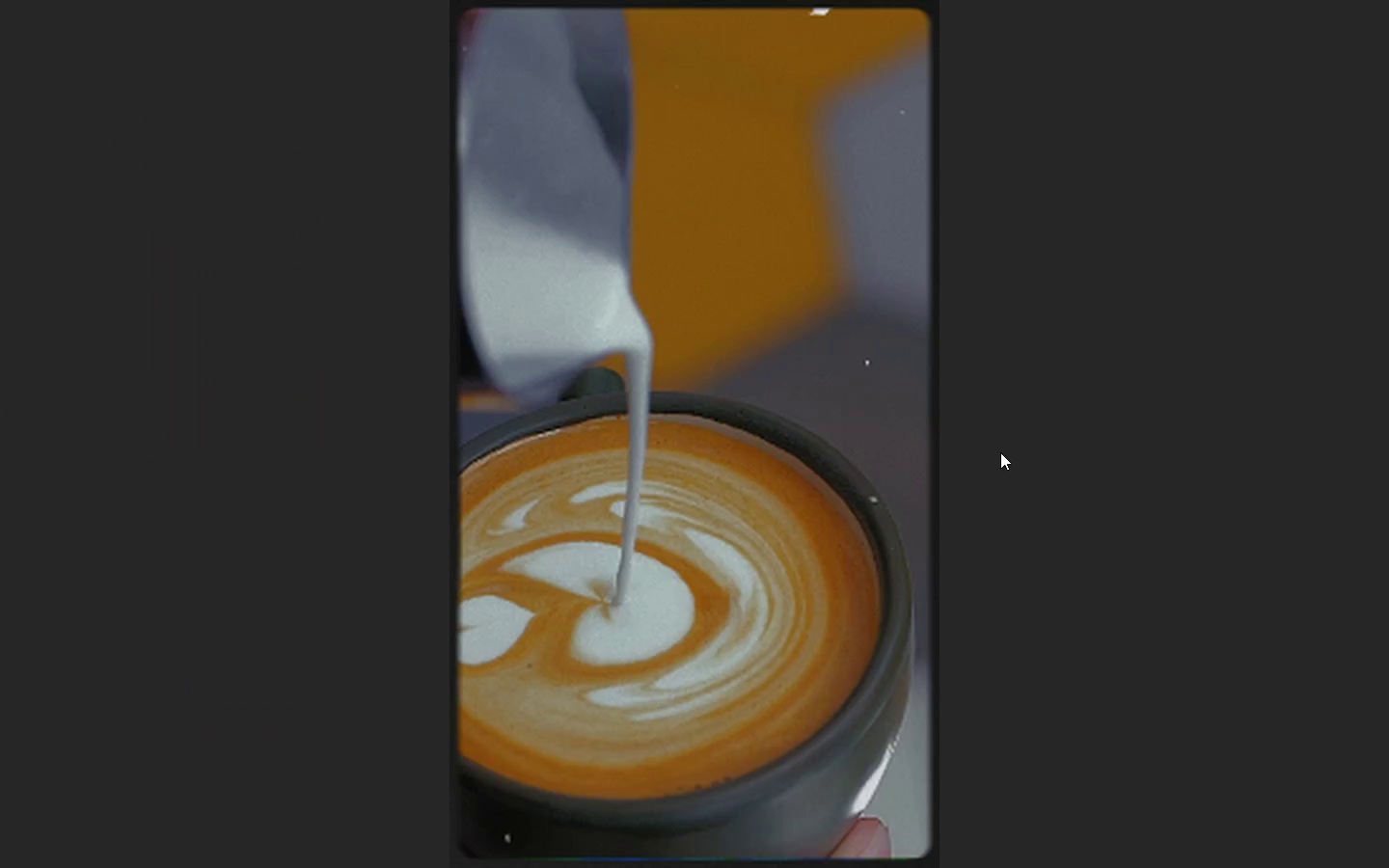 
key(Space)
 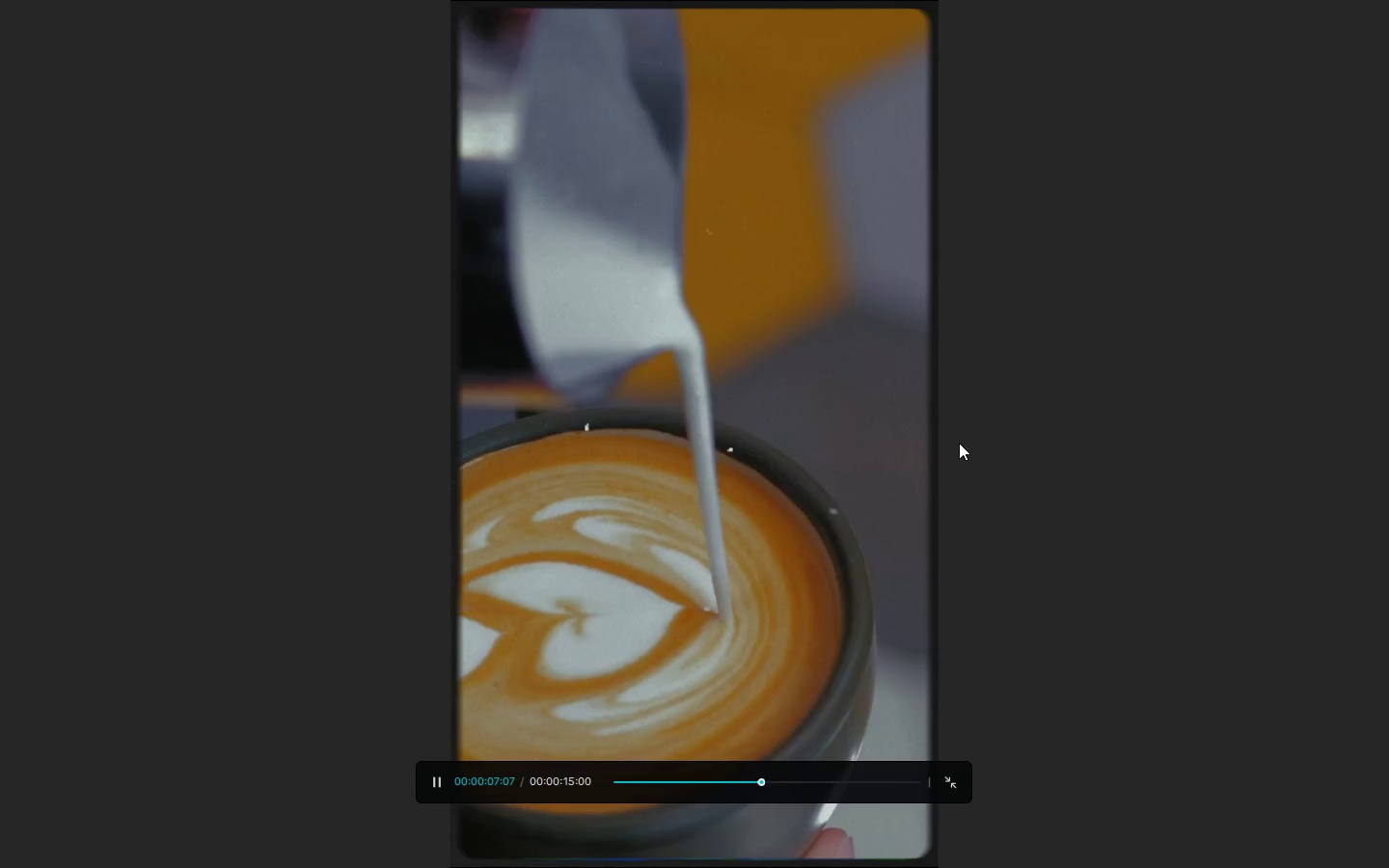 
key(Space)
 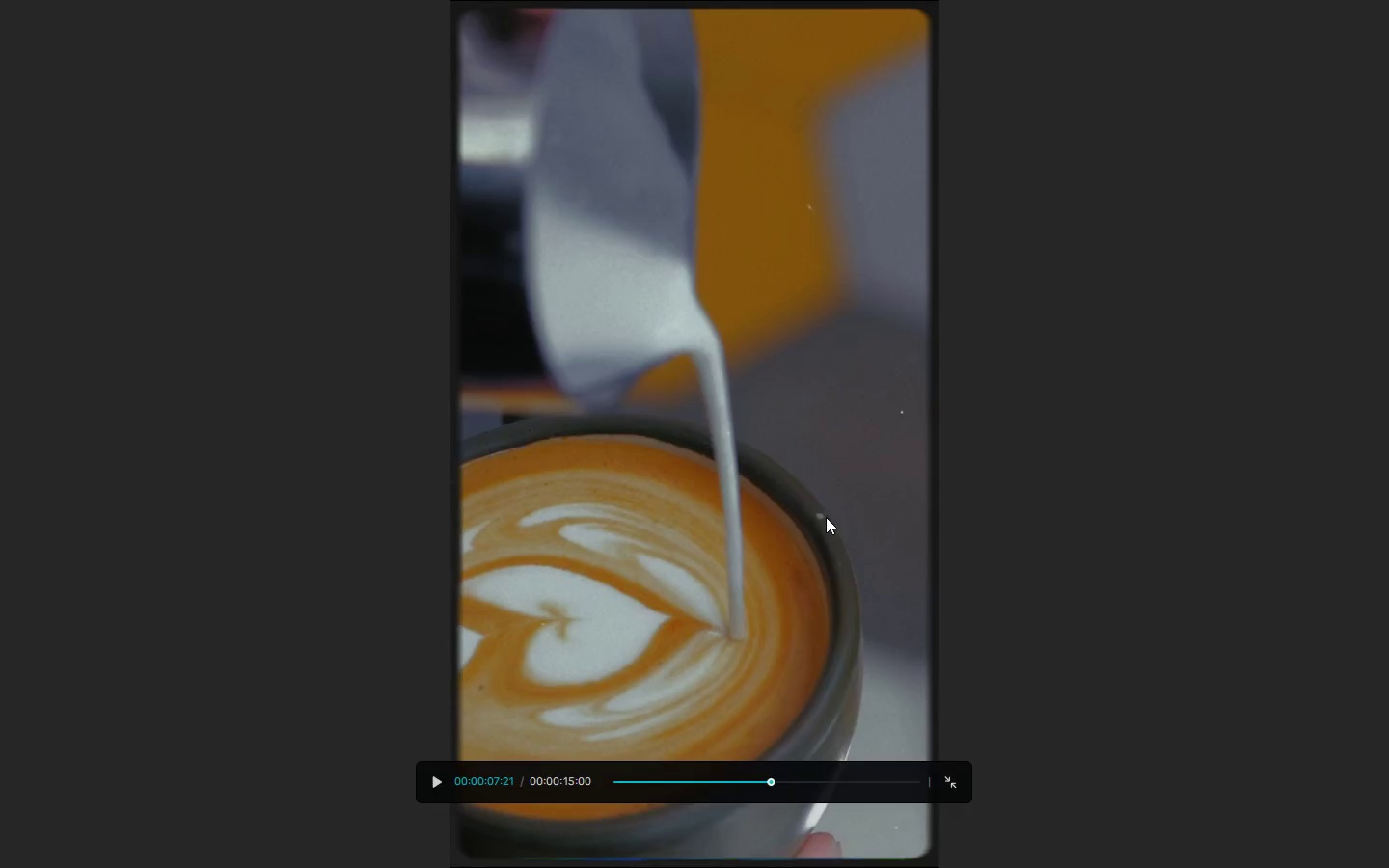 
key(Escape)
 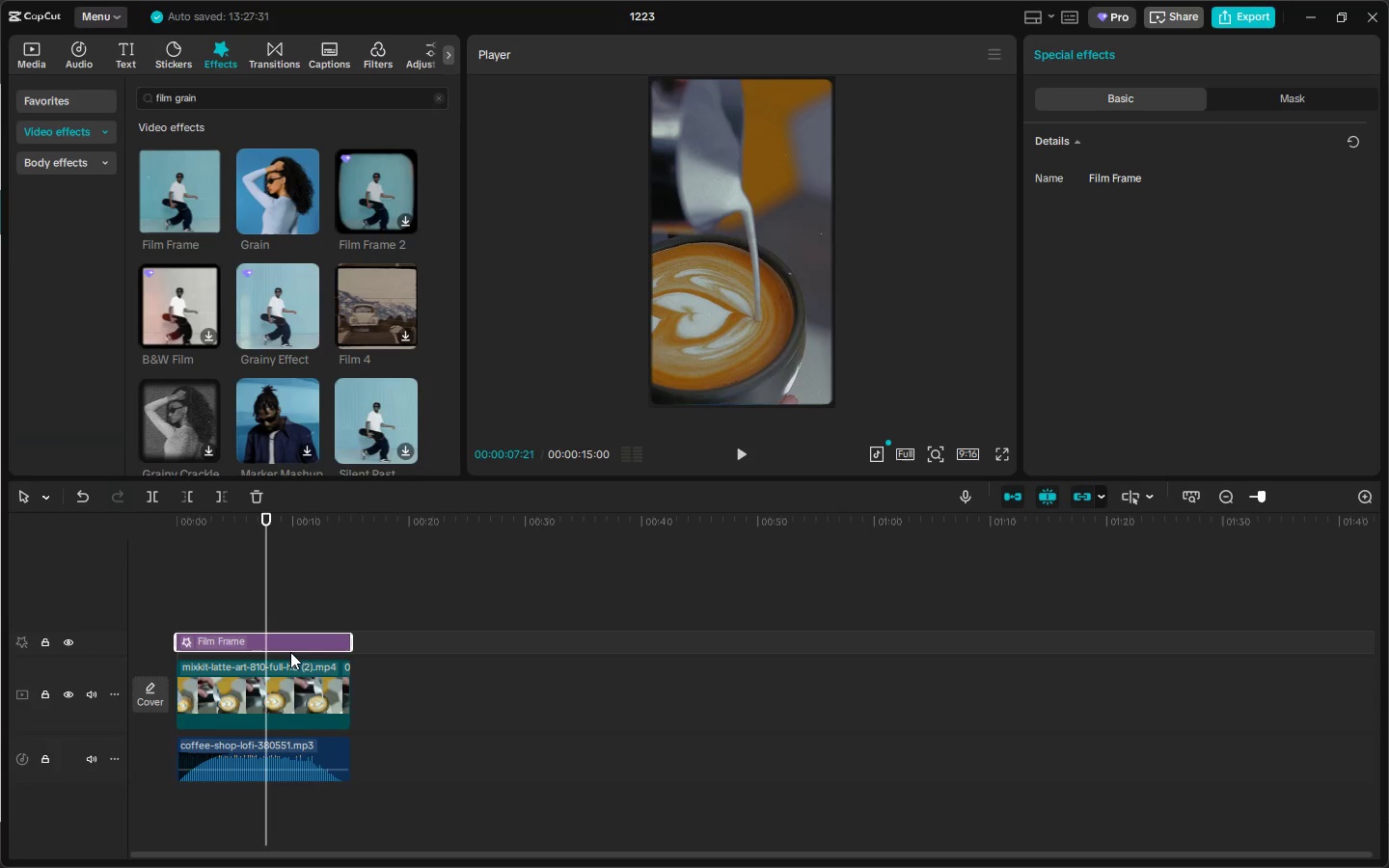 
left_click([291, 645])
 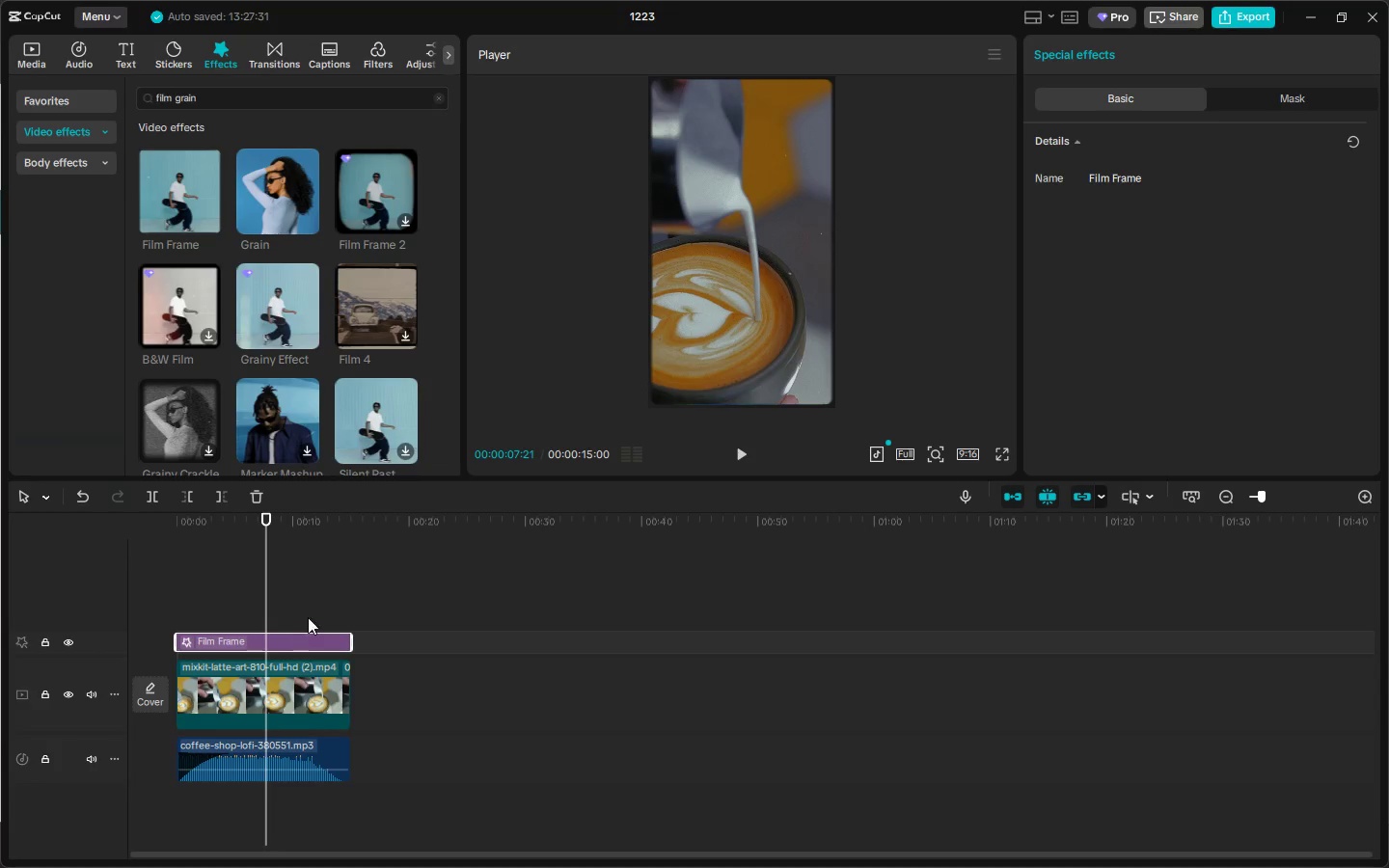 
key(Delete)
 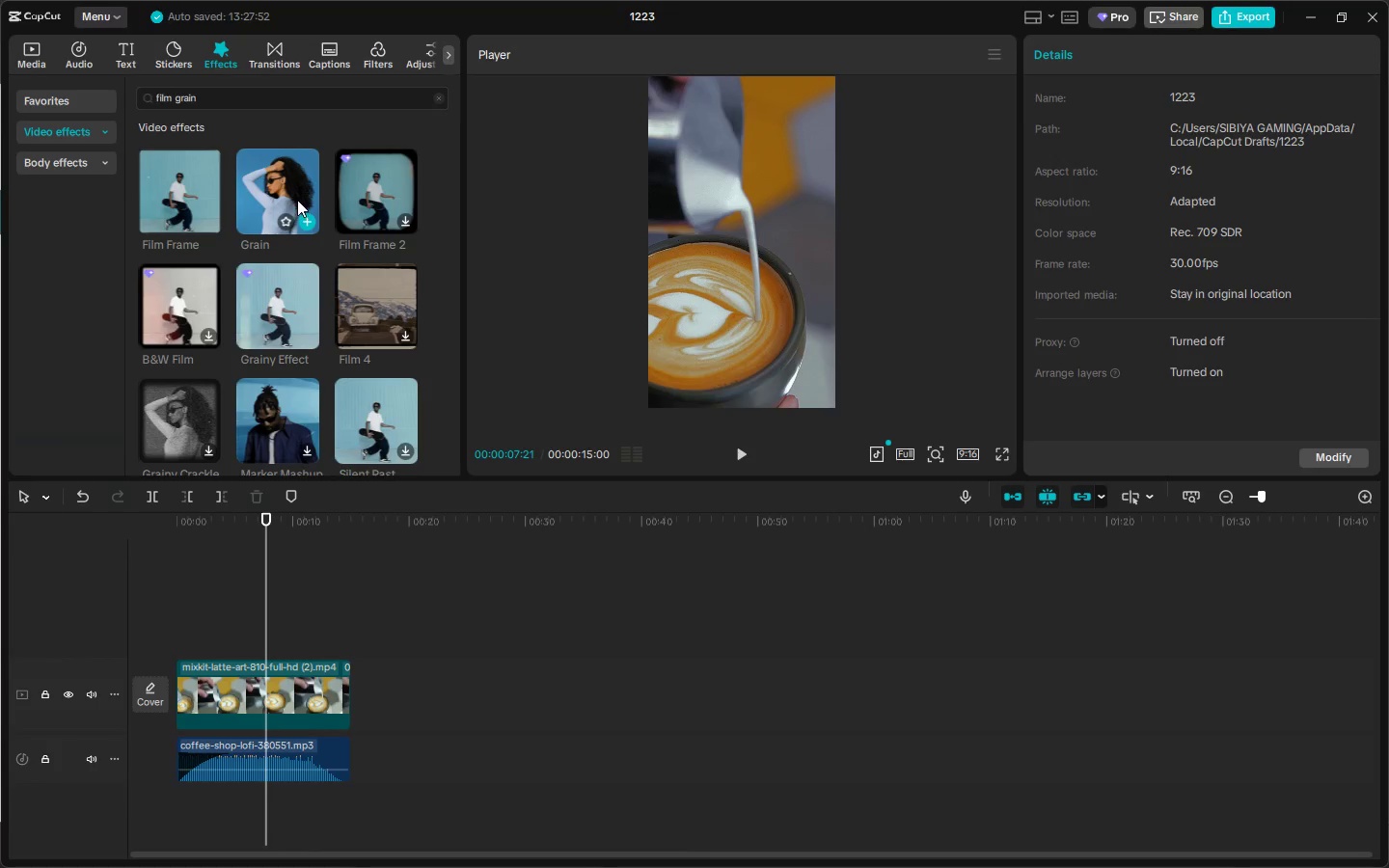 
left_click_drag(start_coordinate=[278, 180], to_coordinate=[174, 640])
 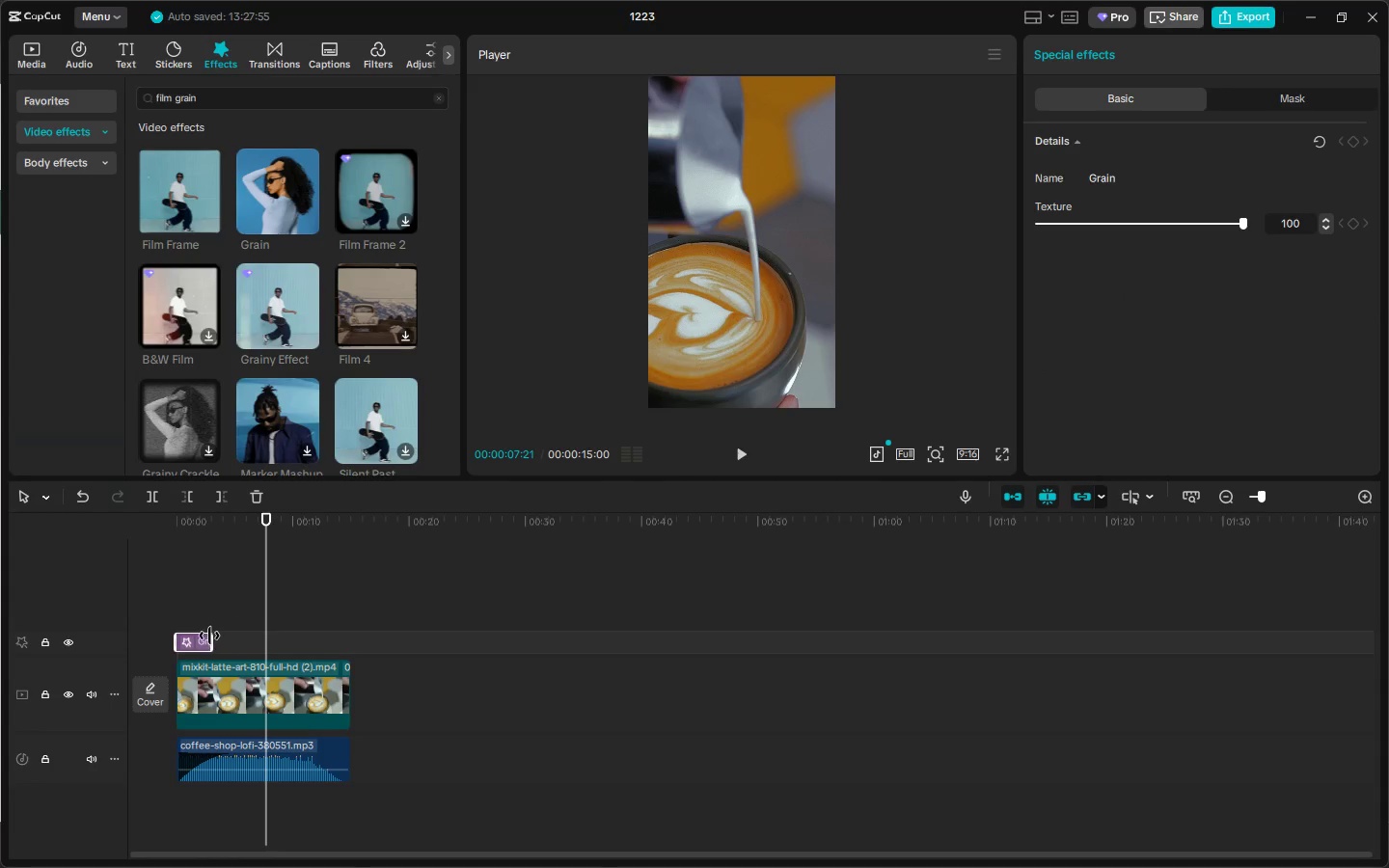 
left_click_drag(start_coordinate=[209, 636], to_coordinate=[351, 636])
 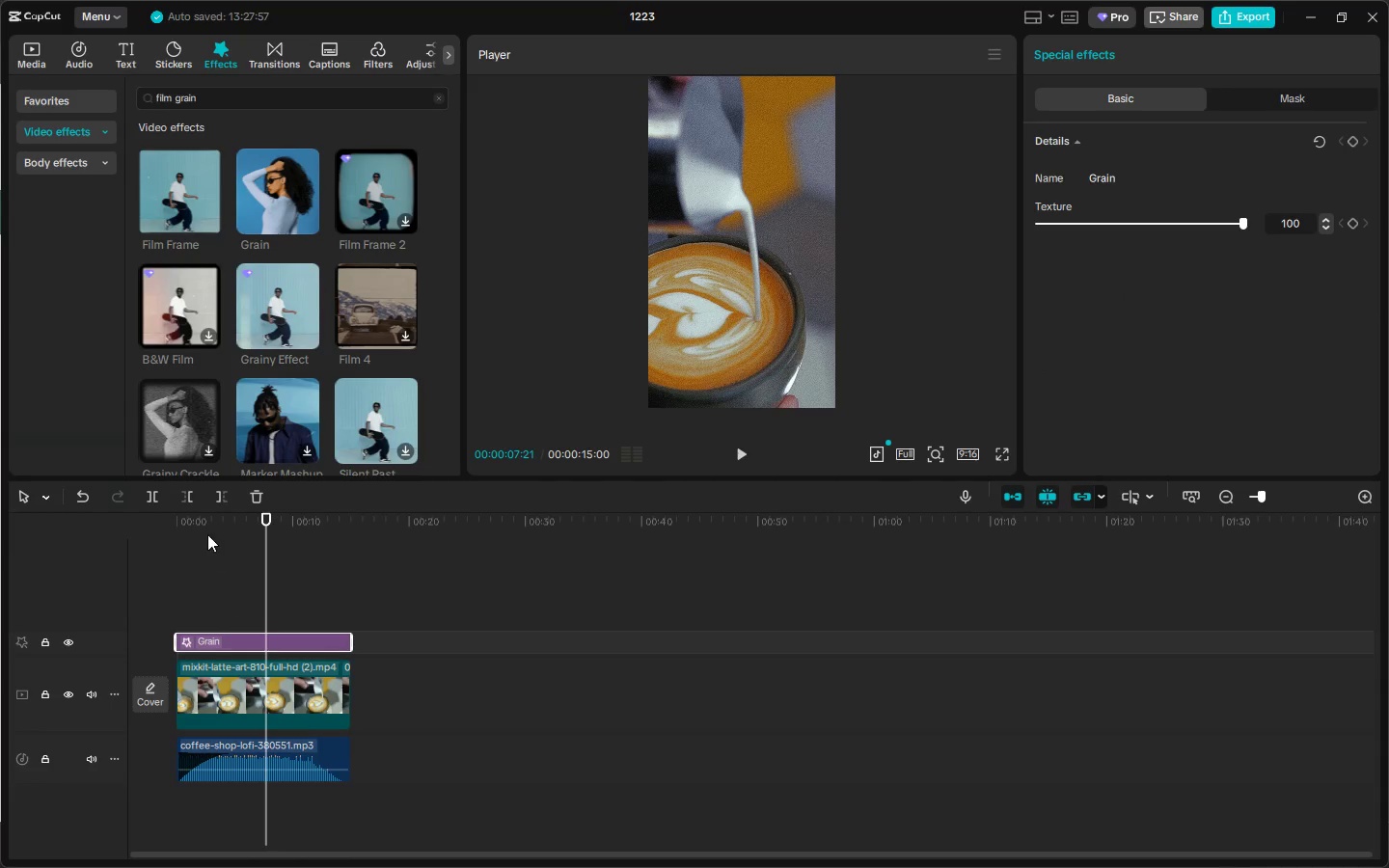 
left_click_drag(start_coordinate=[201, 518], to_coordinate=[140, 525])
 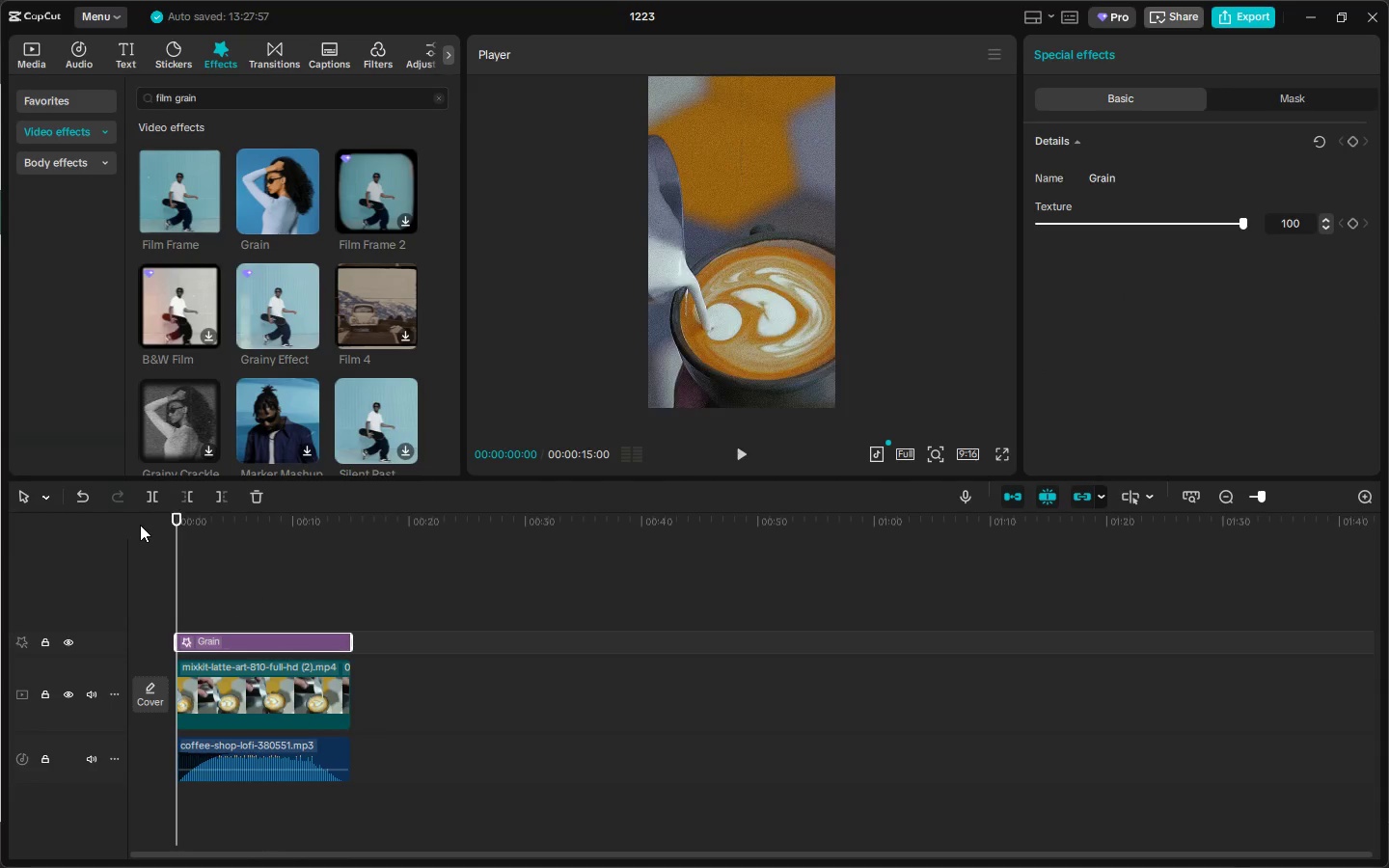 
key(Space)
 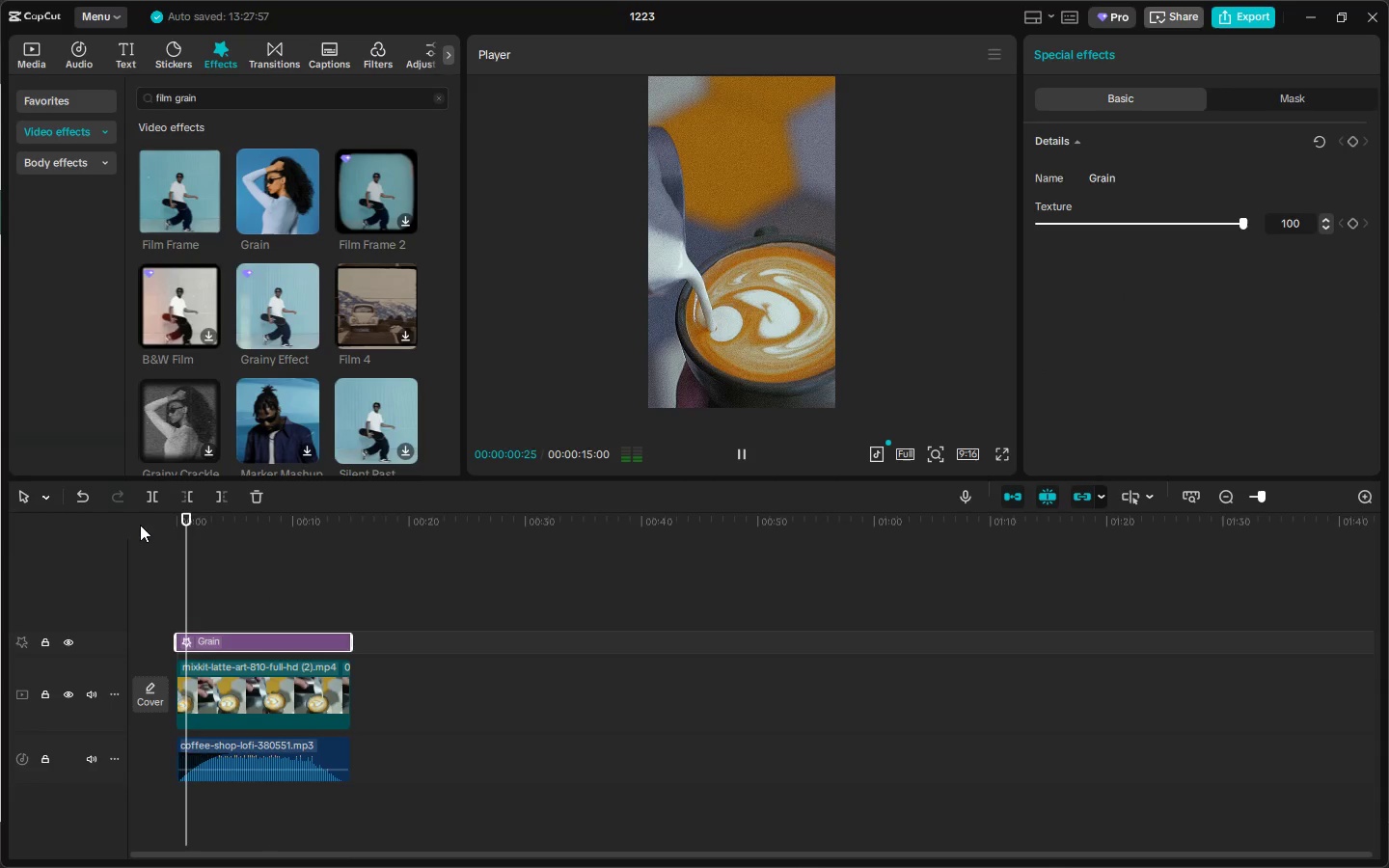 
key(Space)
 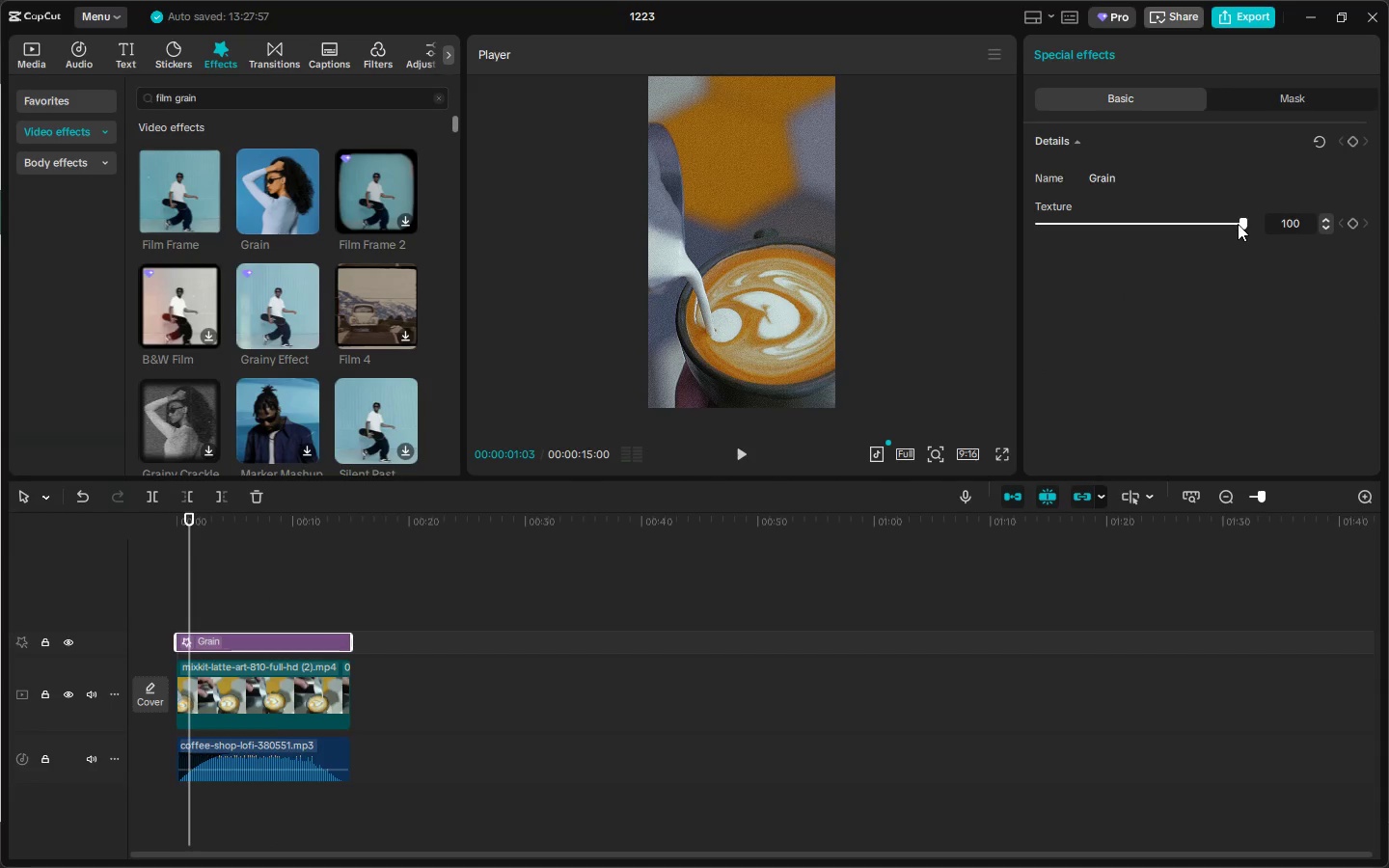 
left_click_drag(start_coordinate=[1238, 224], to_coordinate=[1069, 214])
 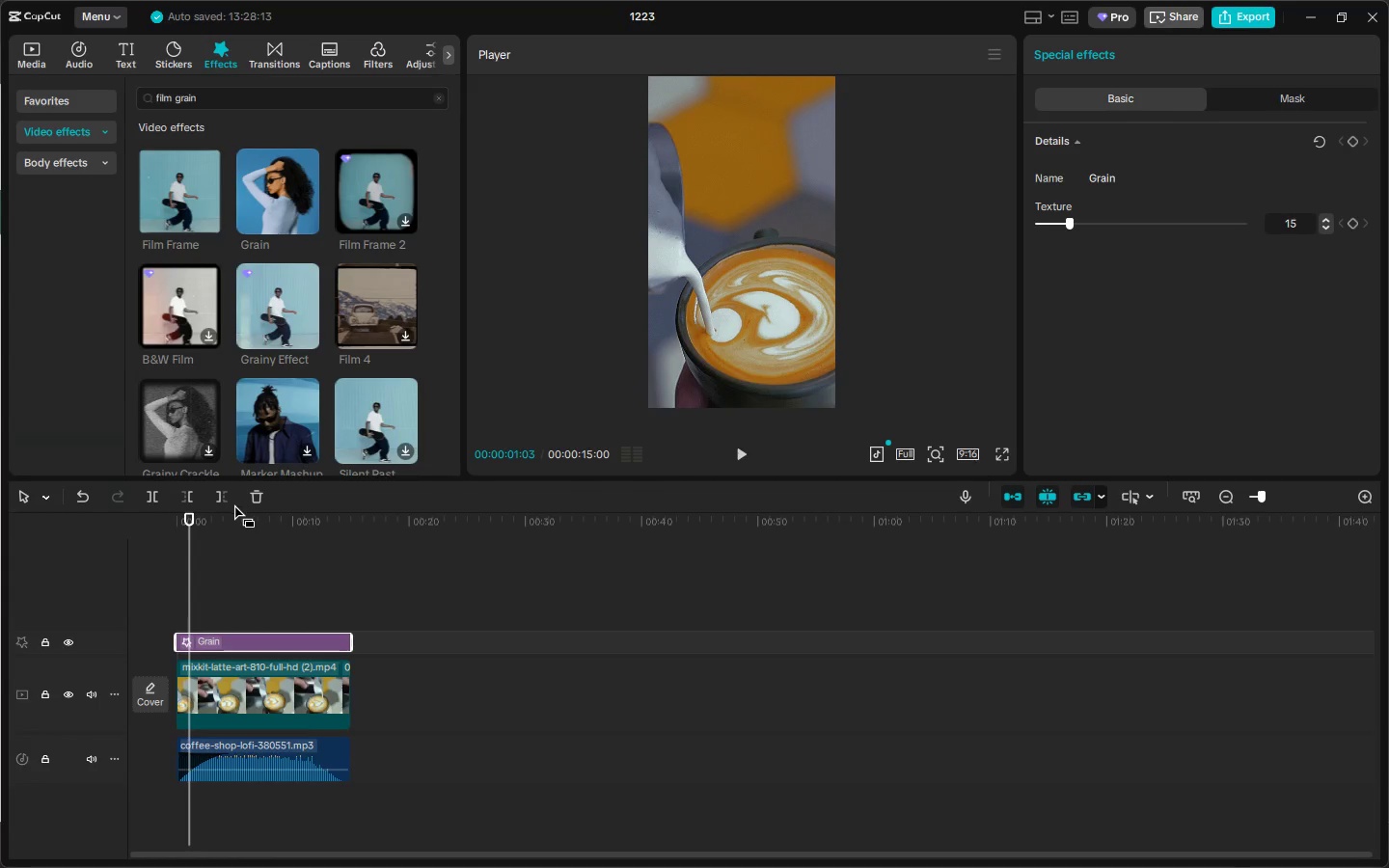 
left_click_drag(start_coordinate=[188, 515], to_coordinate=[158, 517])
 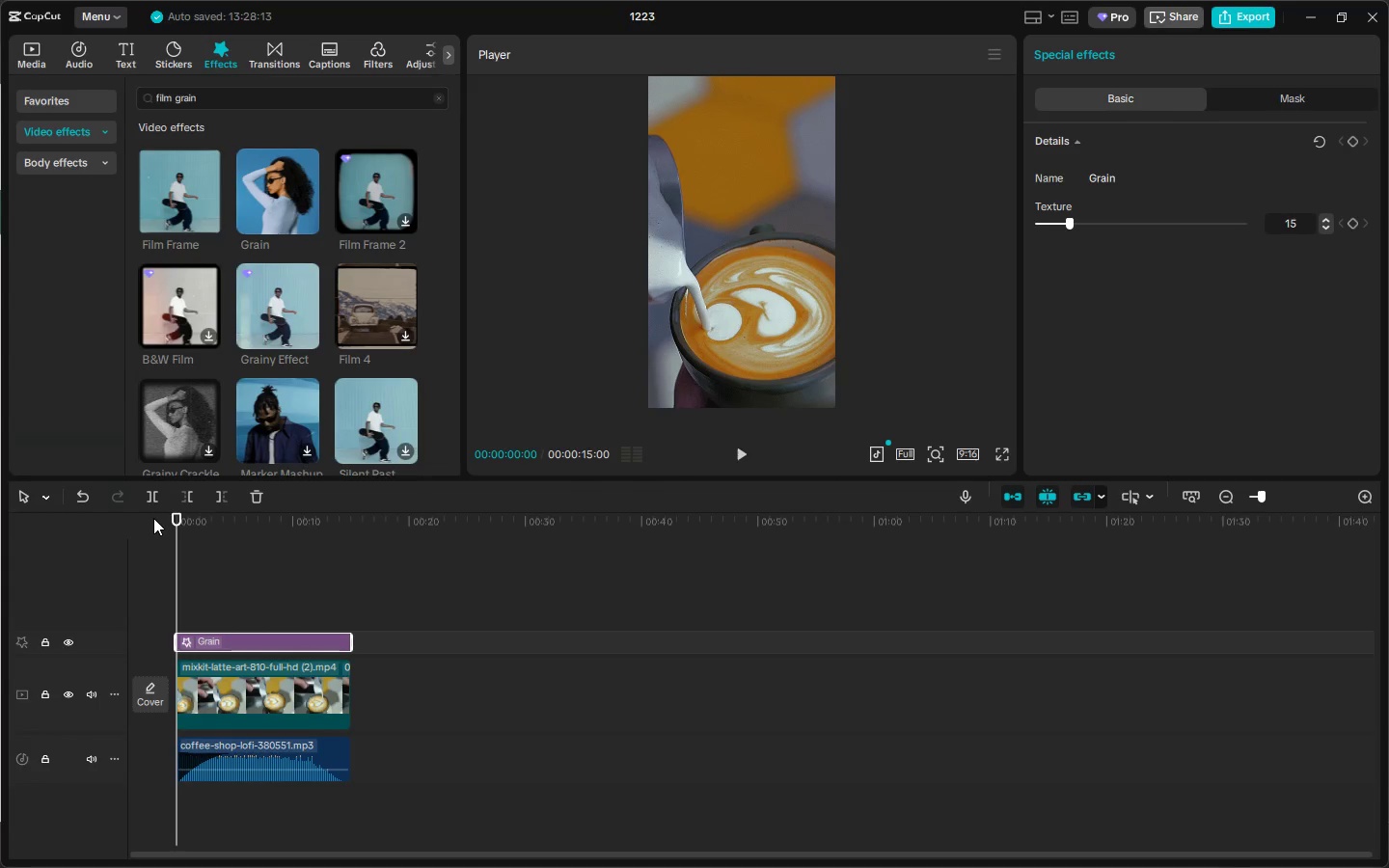 
key(Space)
 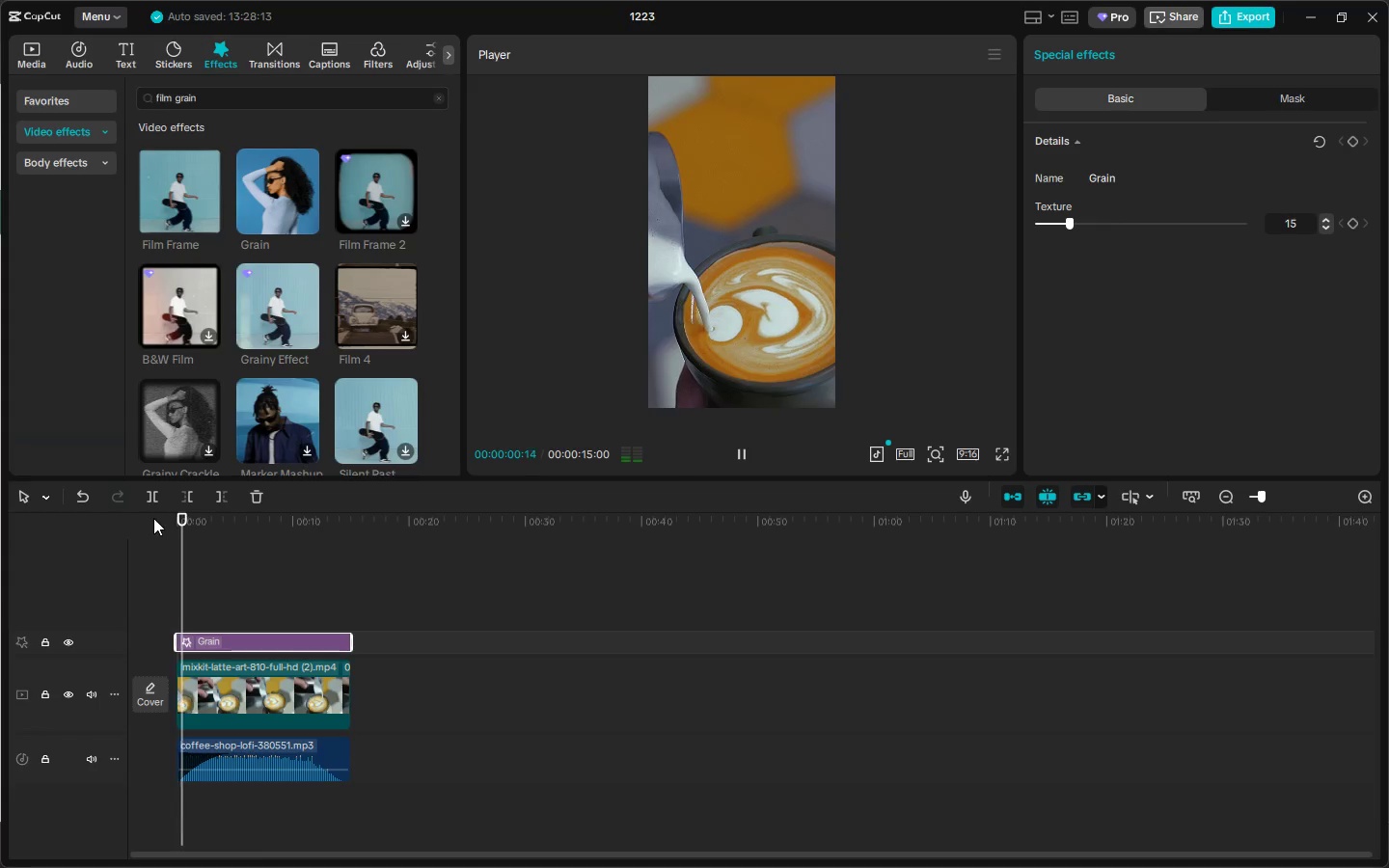 
key(Space)
 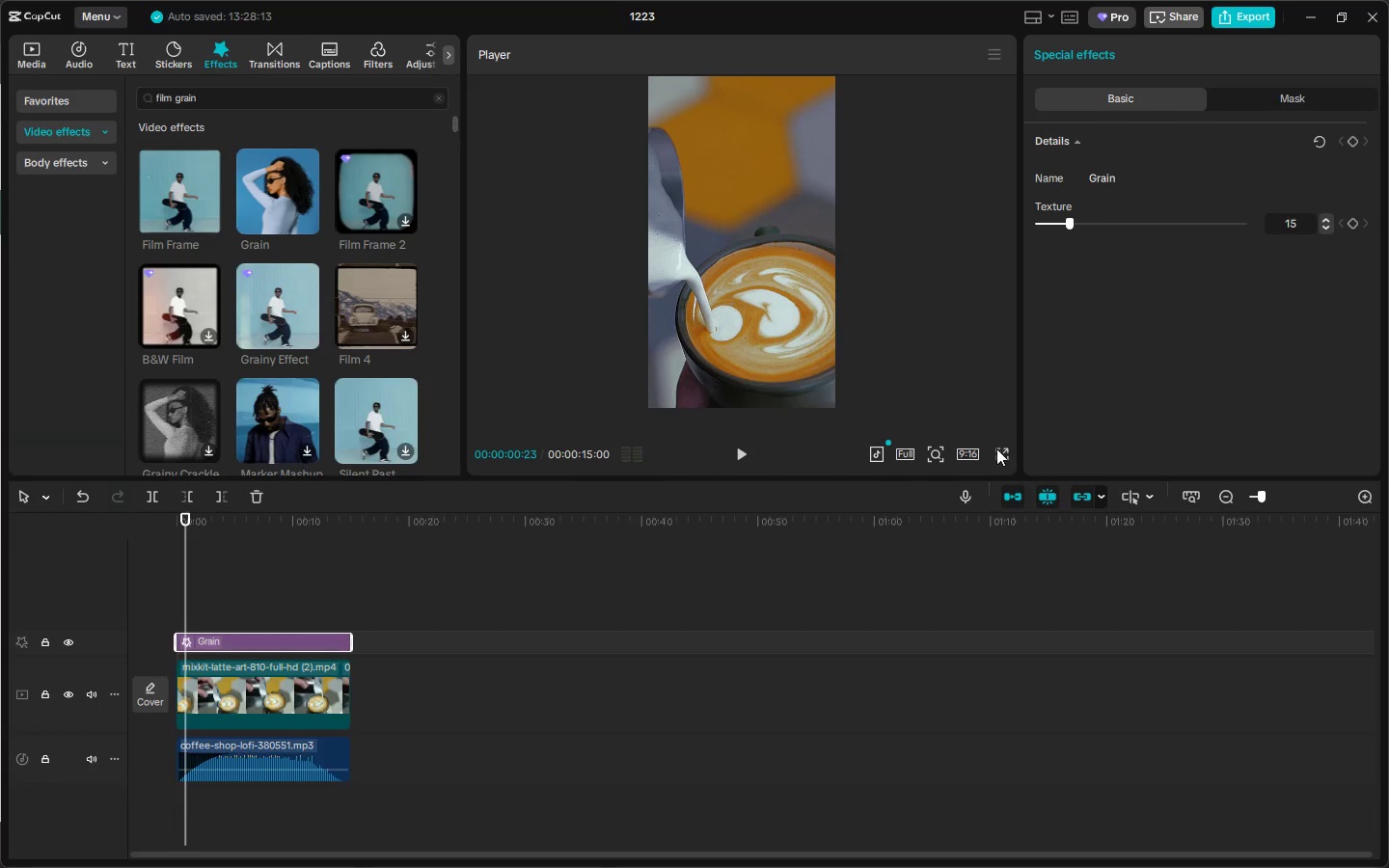 
left_click([997, 449])
 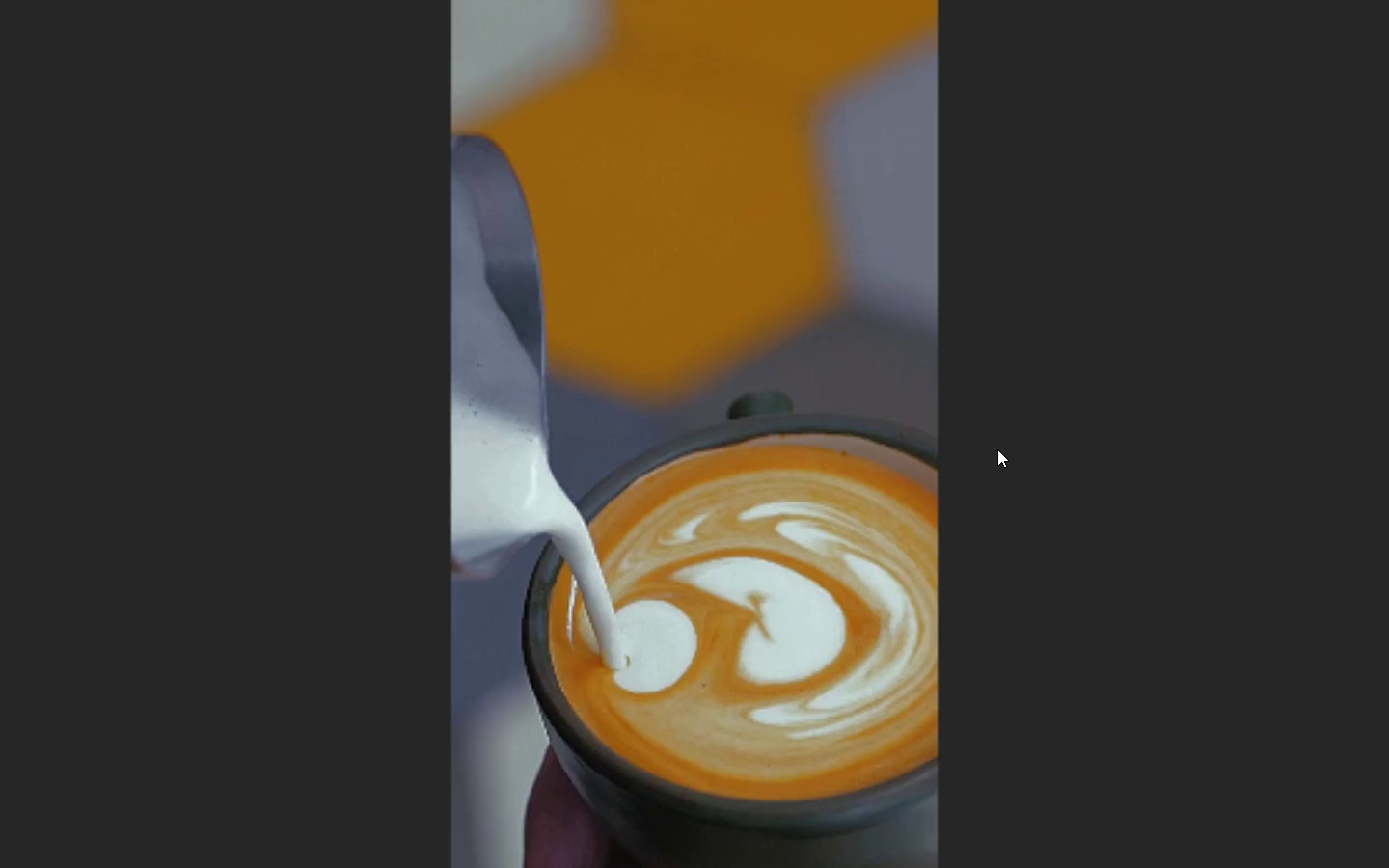 
key(Space)
 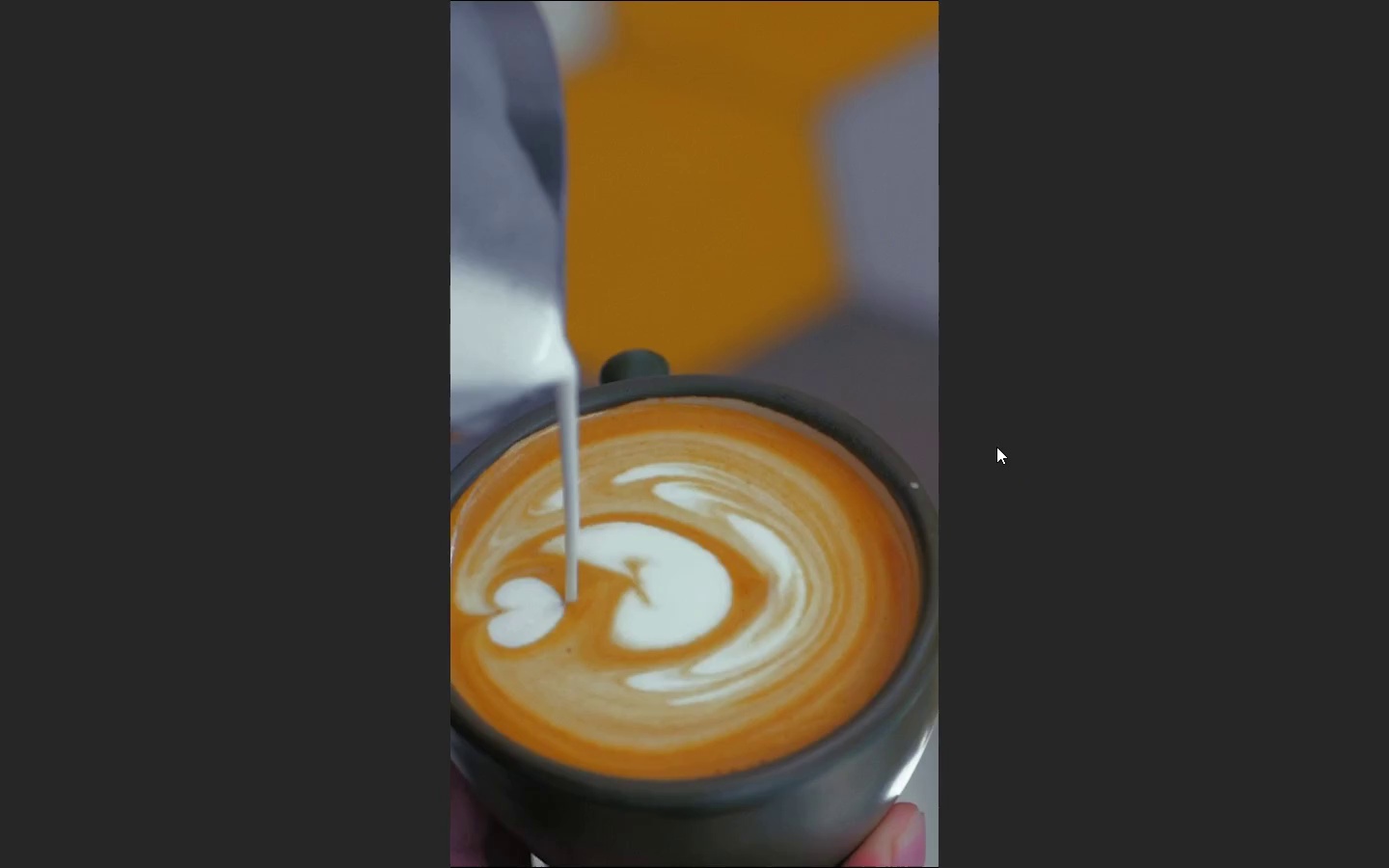 
wait(5.5)
 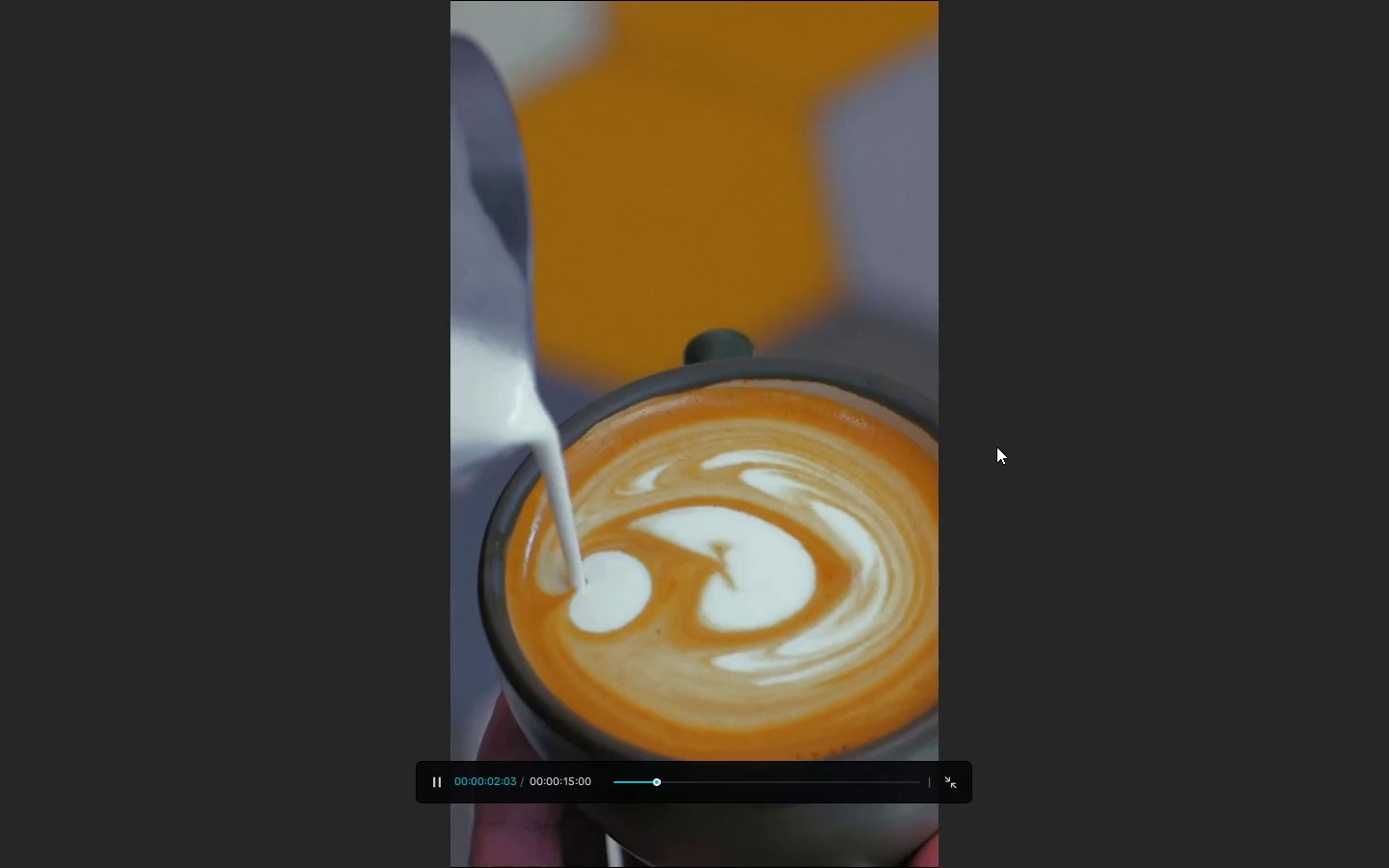 
key(Space)
 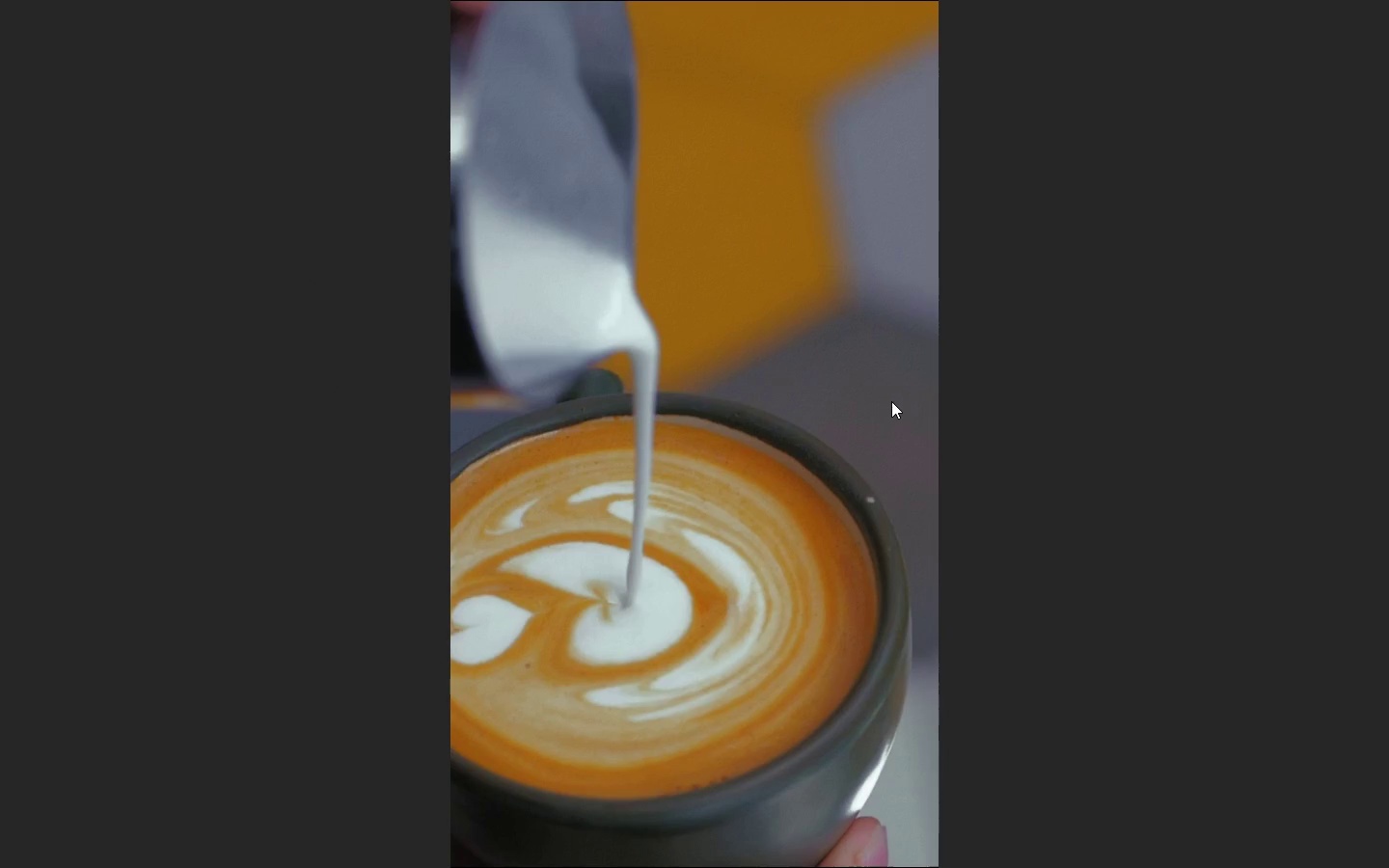 
wait(5.95)
 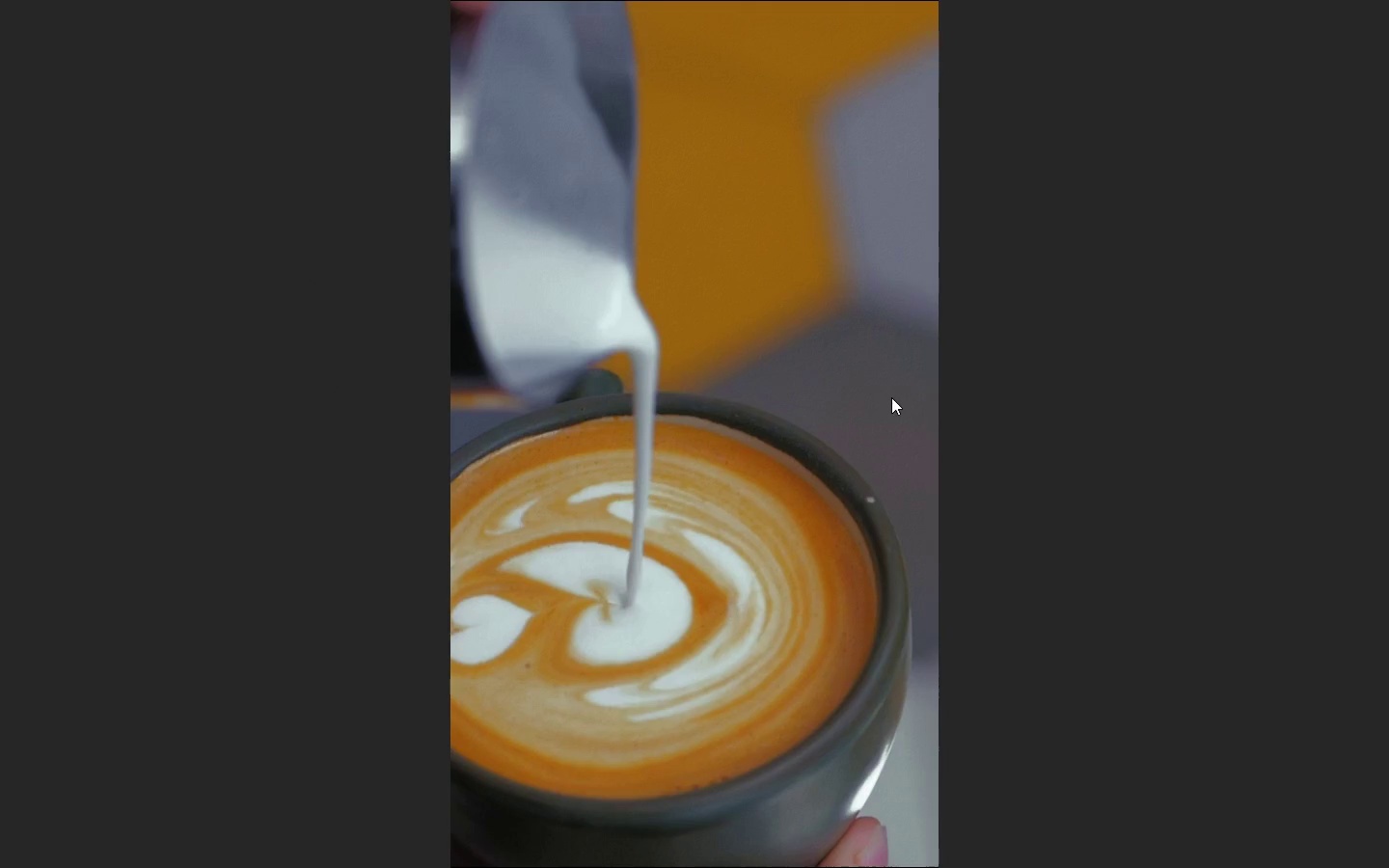 
key(Escape)
 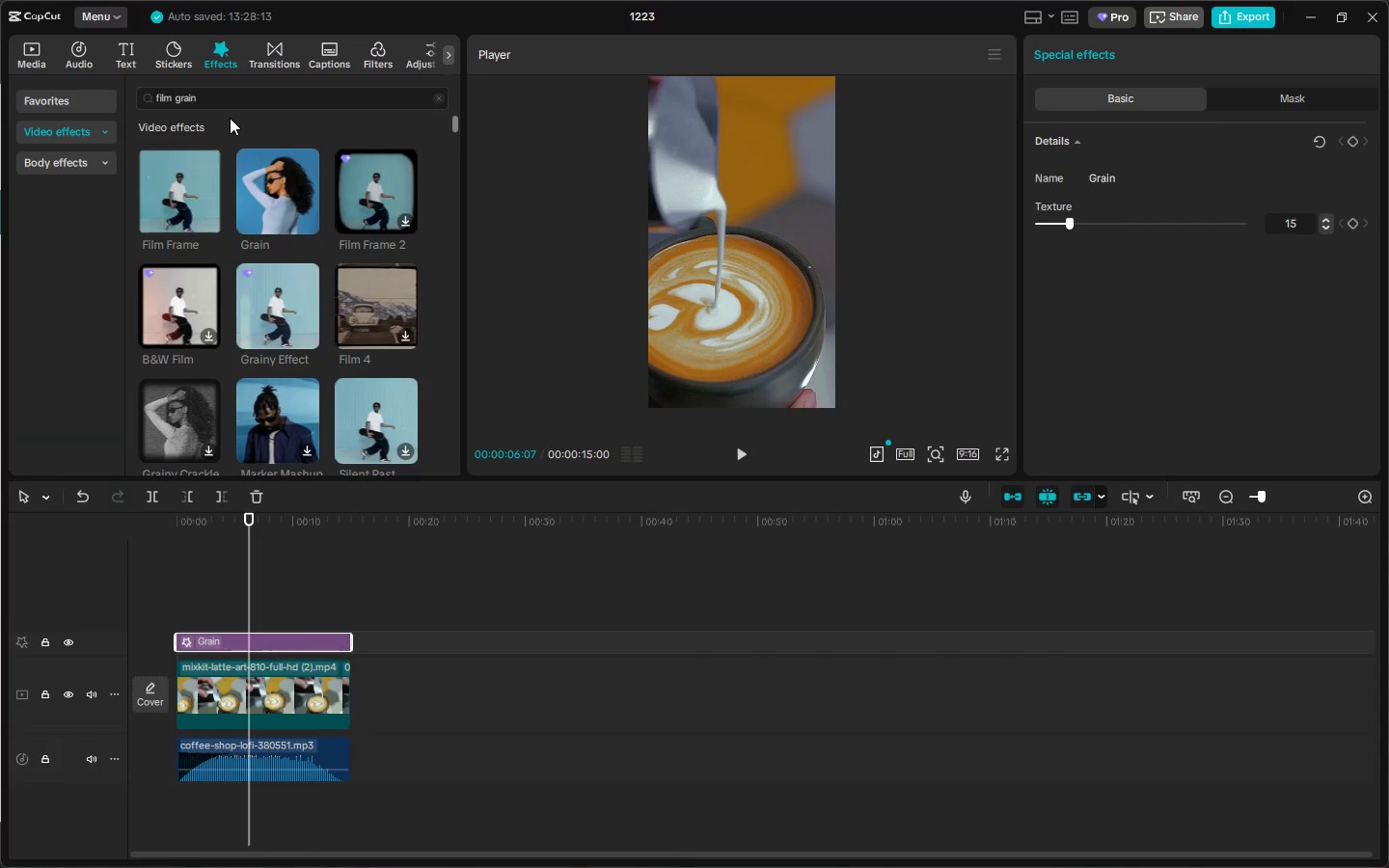 
double_click([230, 103])
 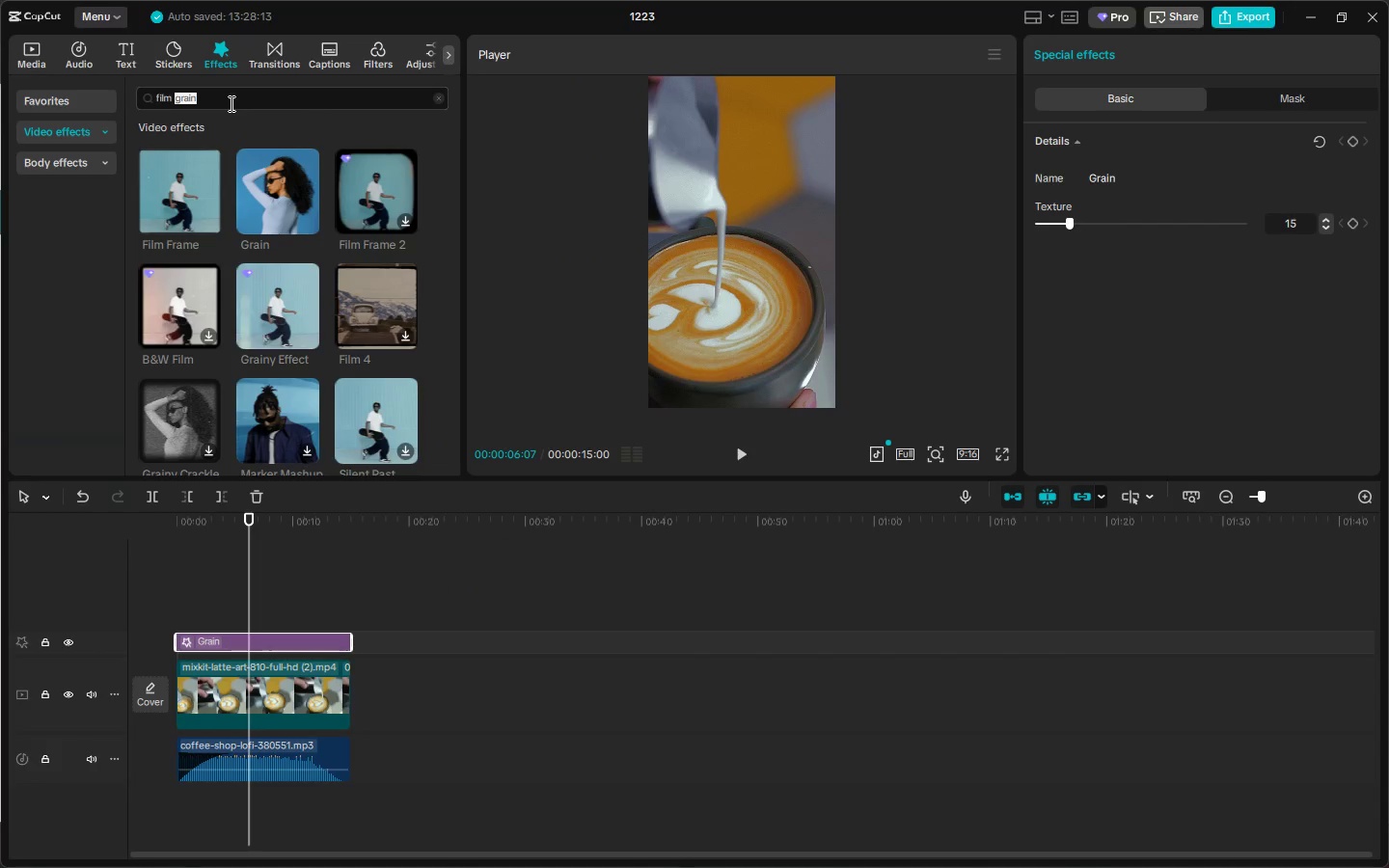 
triple_click([230, 103])
 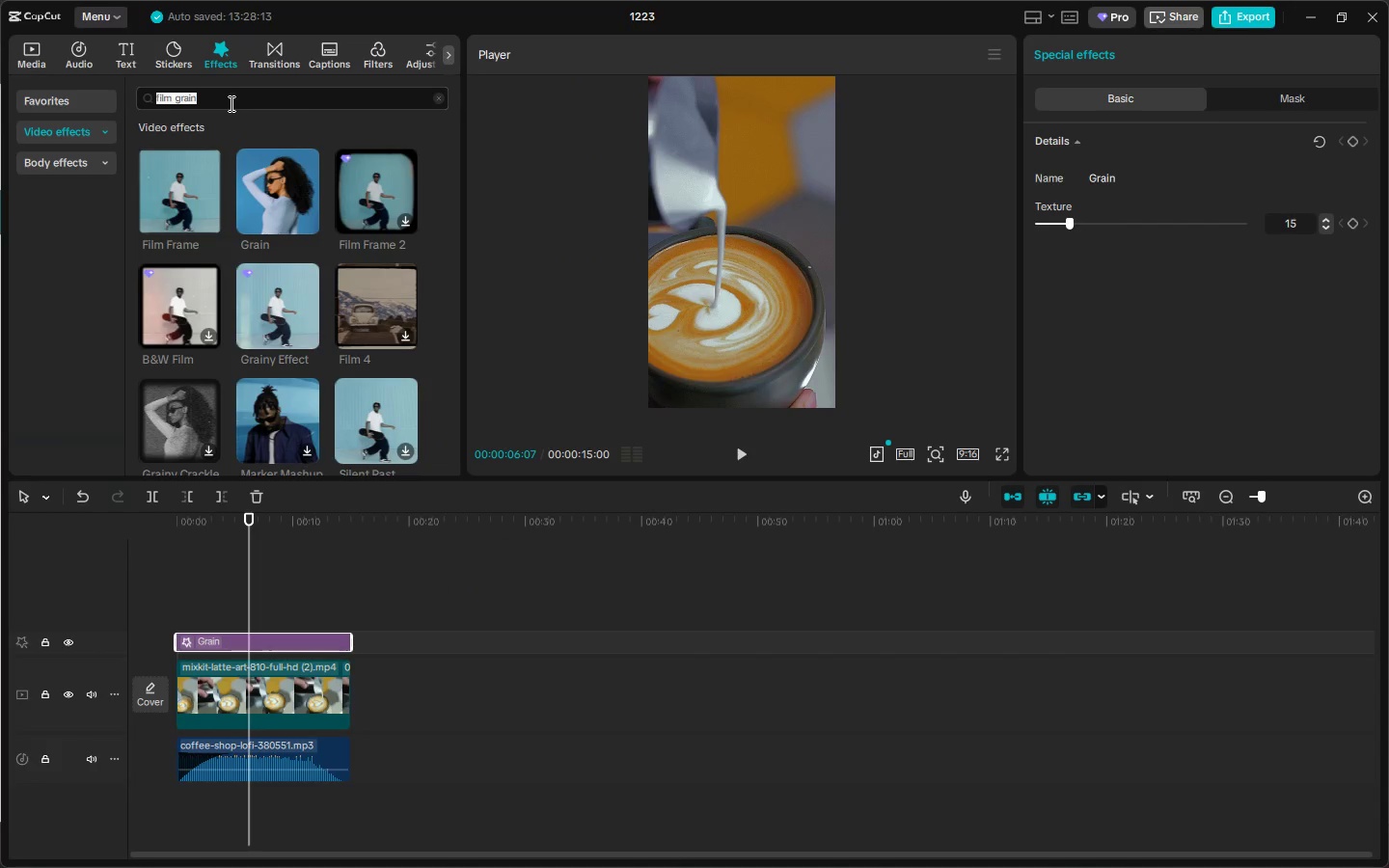 
type(vignee)
key(Backspace)
type(tte)
 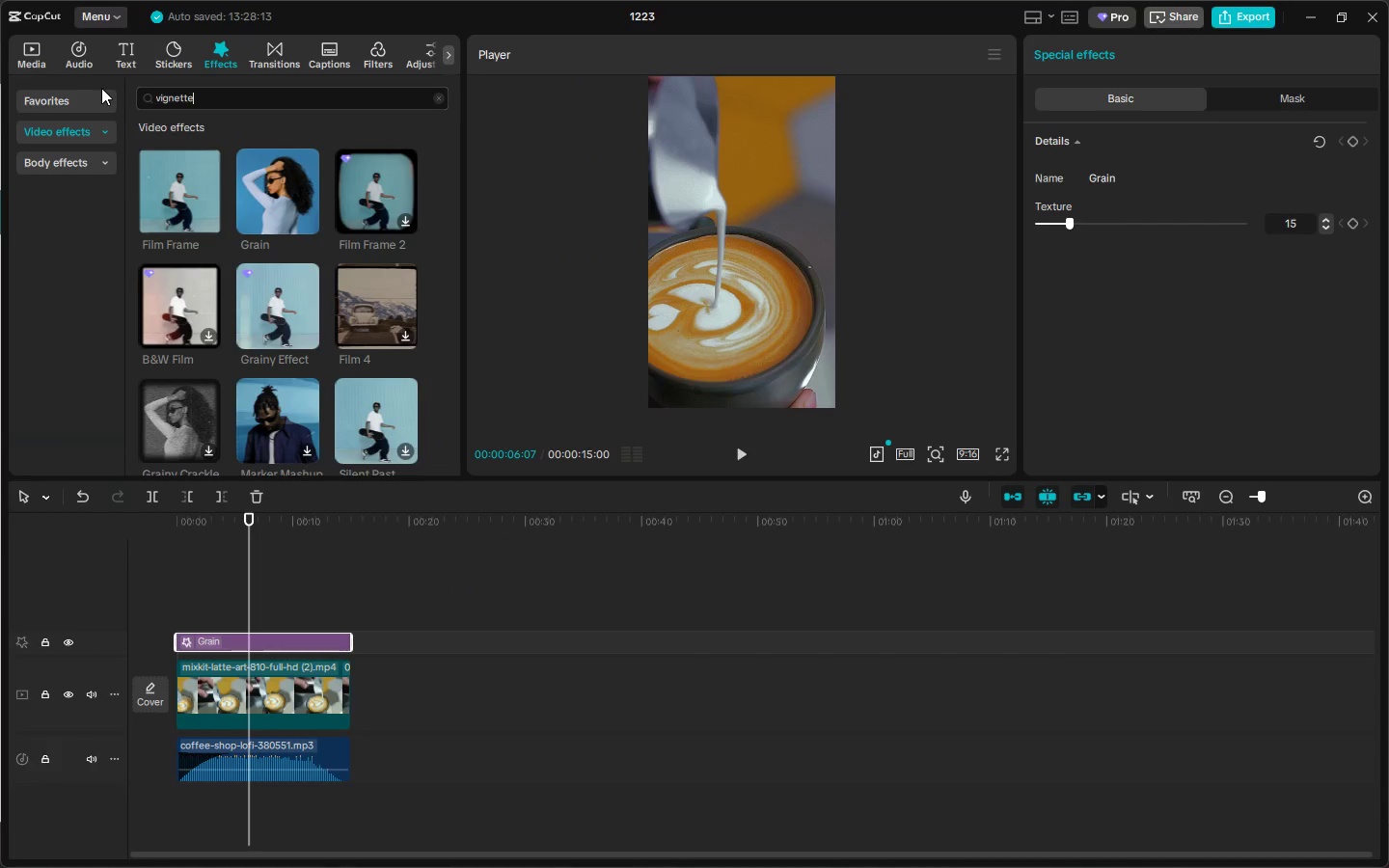 
key(NumpadEnter)
 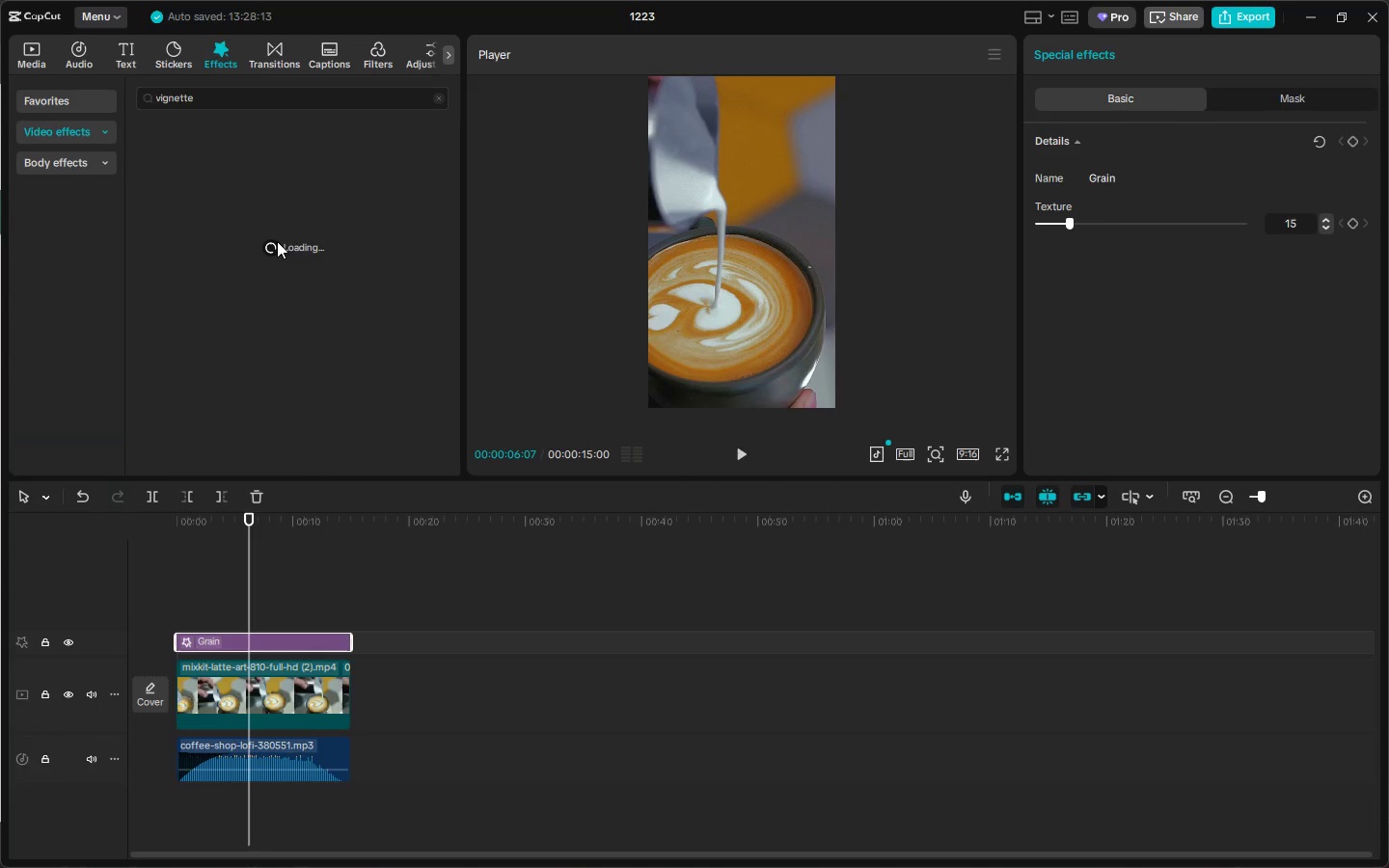 
wait(19.47)
 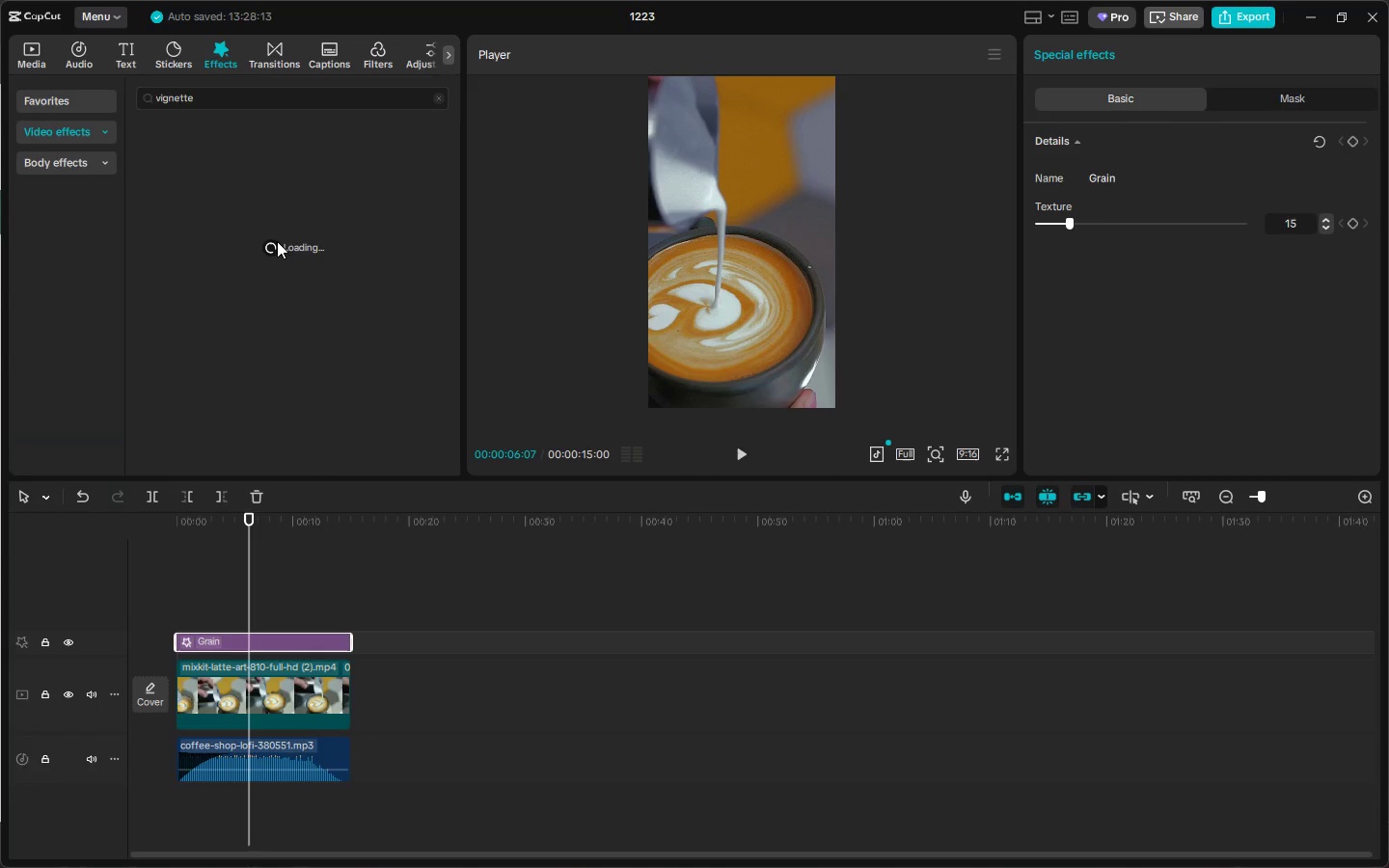 
left_click([224, 89])
 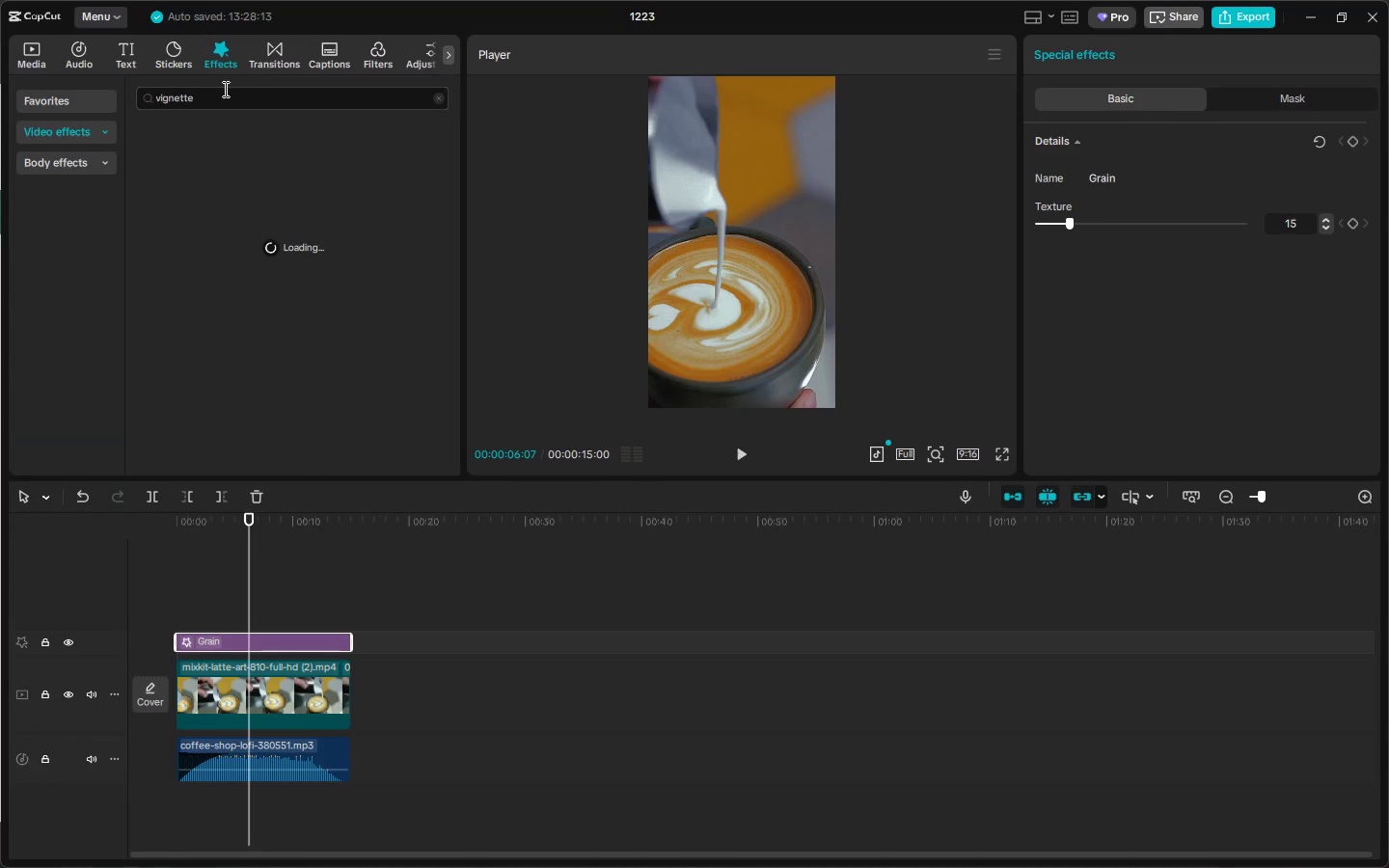 
left_click_drag(start_coordinate=[224, 90], to_coordinate=[142, 100])
 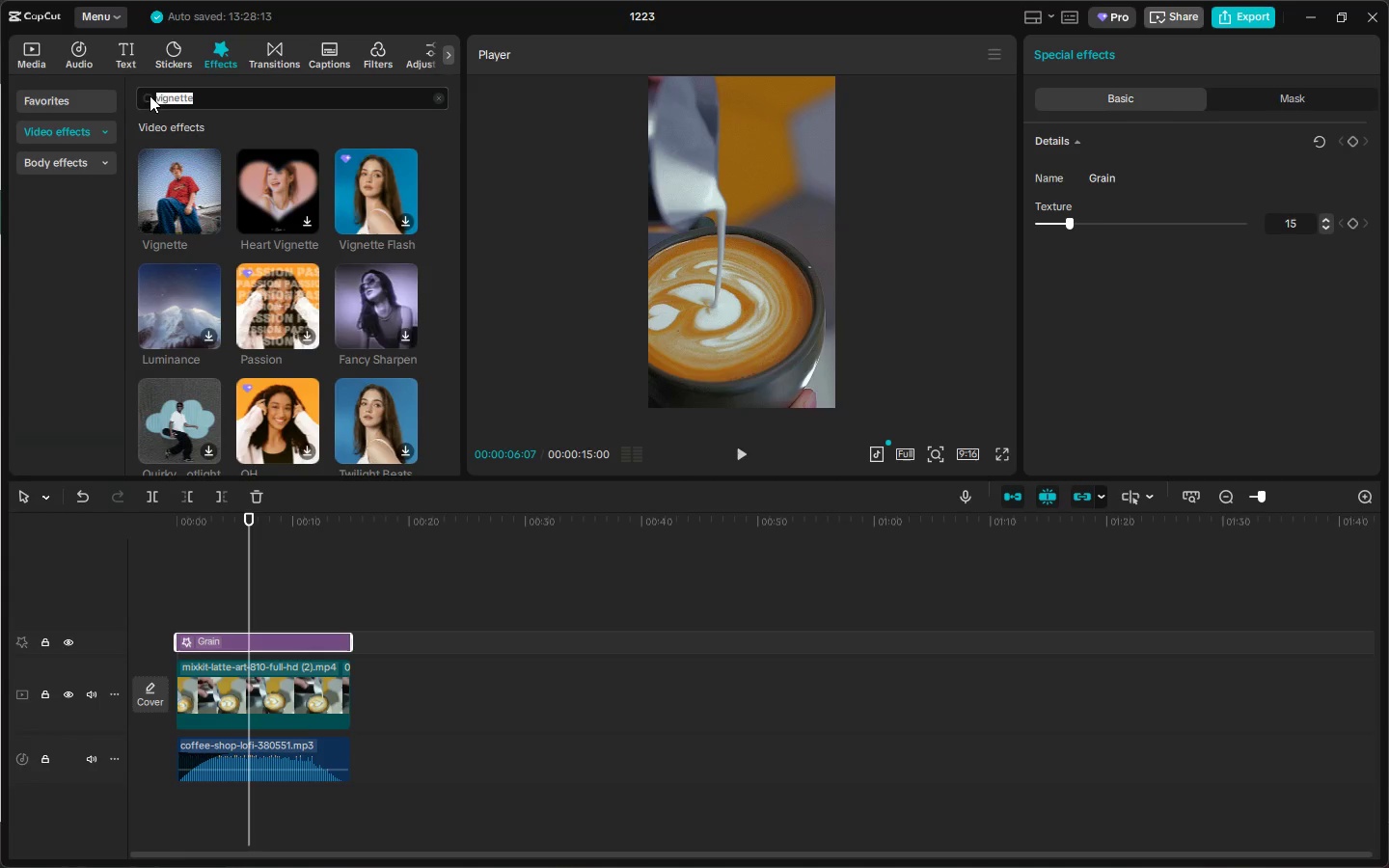 
left_click([218, 95])
 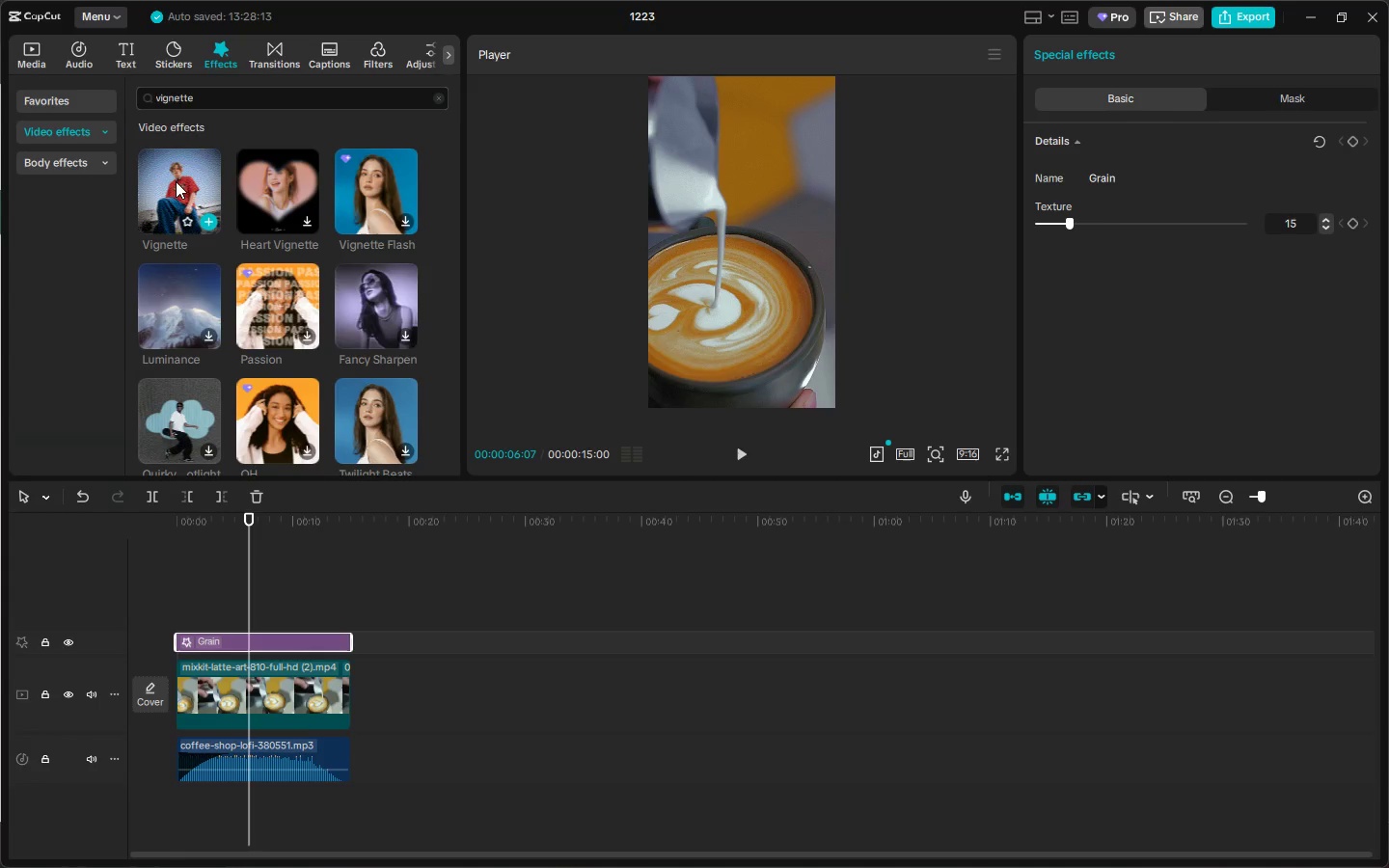 
left_click_drag(start_coordinate=[175, 180], to_coordinate=[182, 612])
 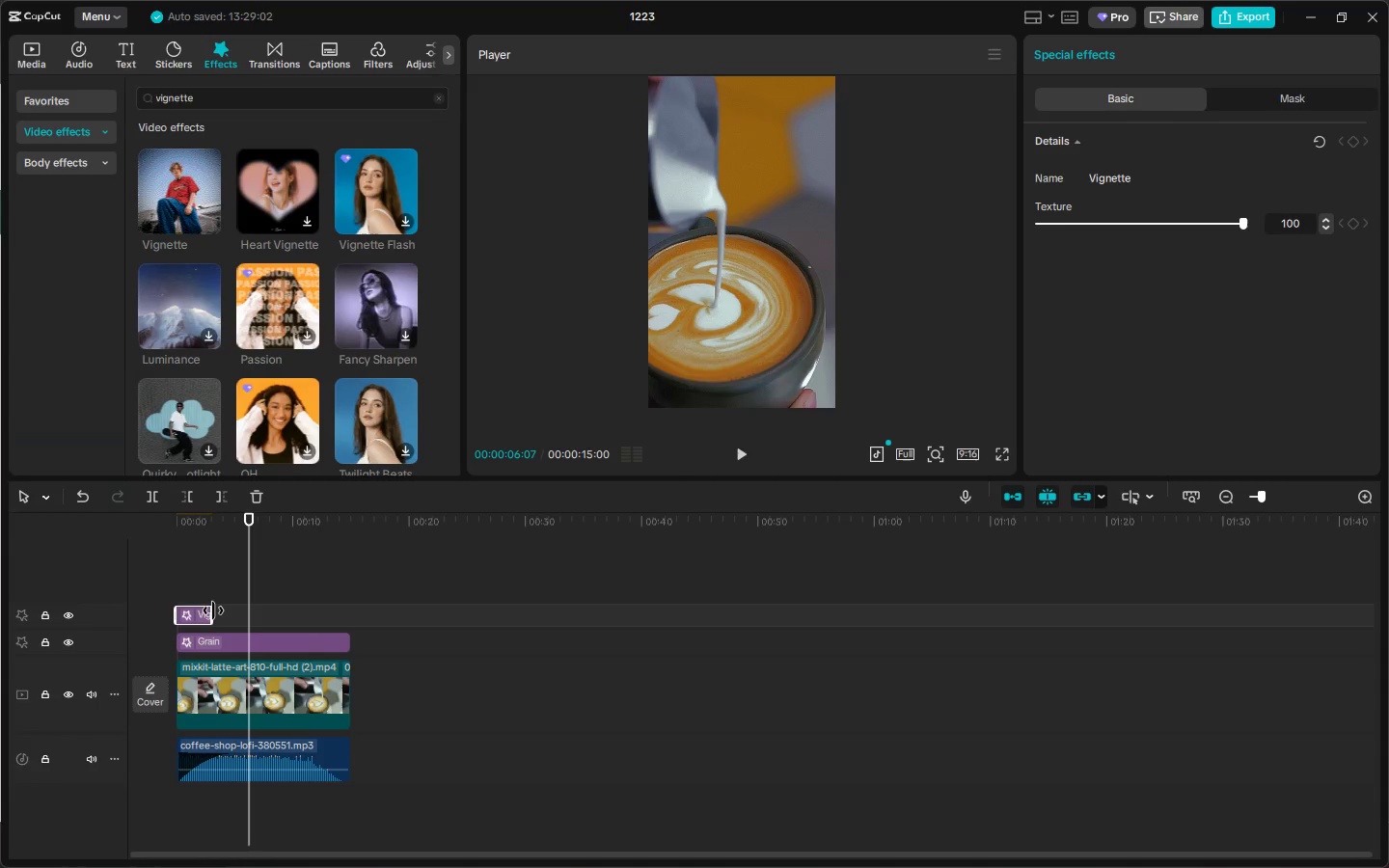 
left_click_drag(start_coordinate=[213, 611], to_coordinate=[352, 622])
 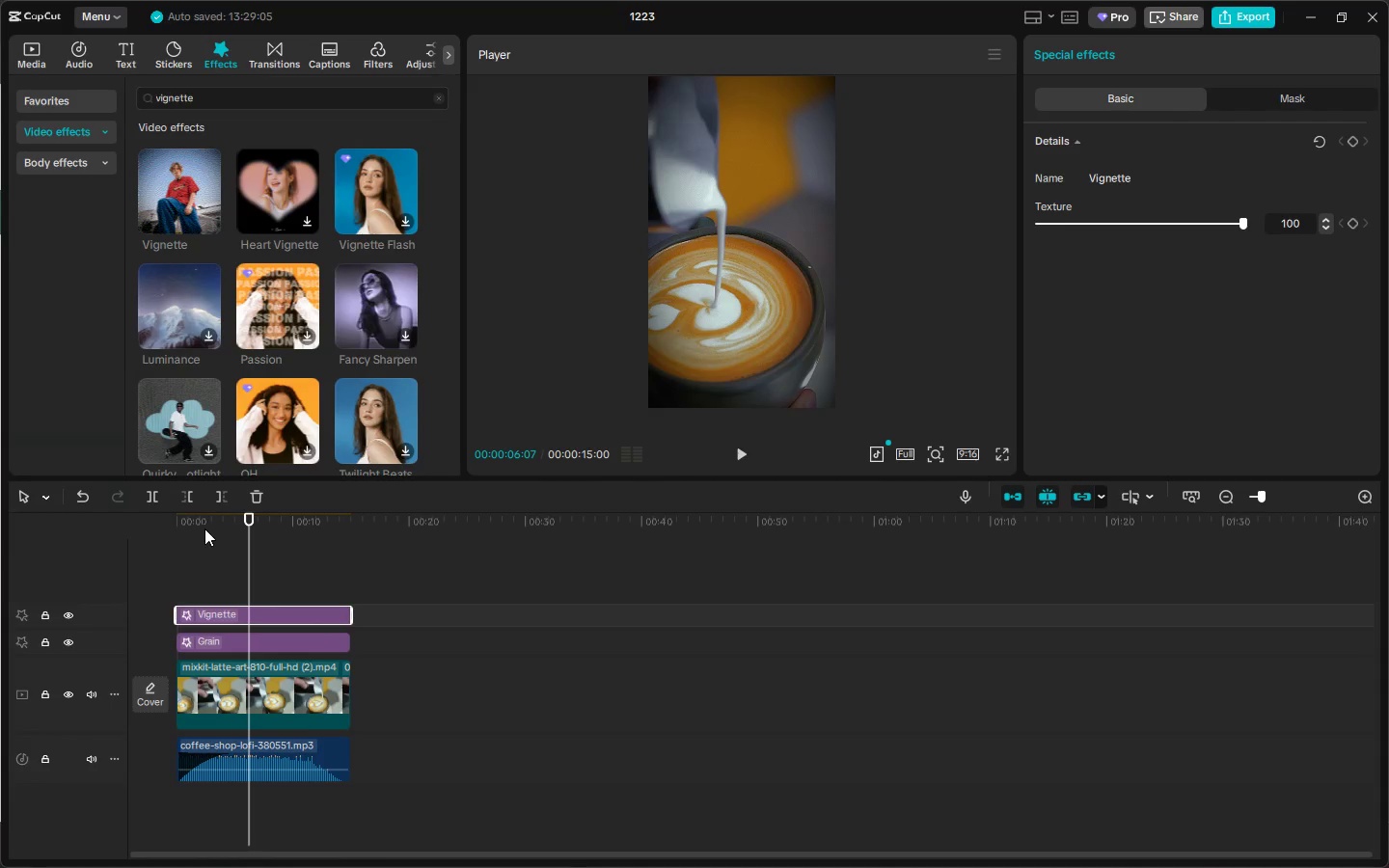 
left_click_drag(start_coordinate=[204, 529], to_coordinate=[158, 527])
 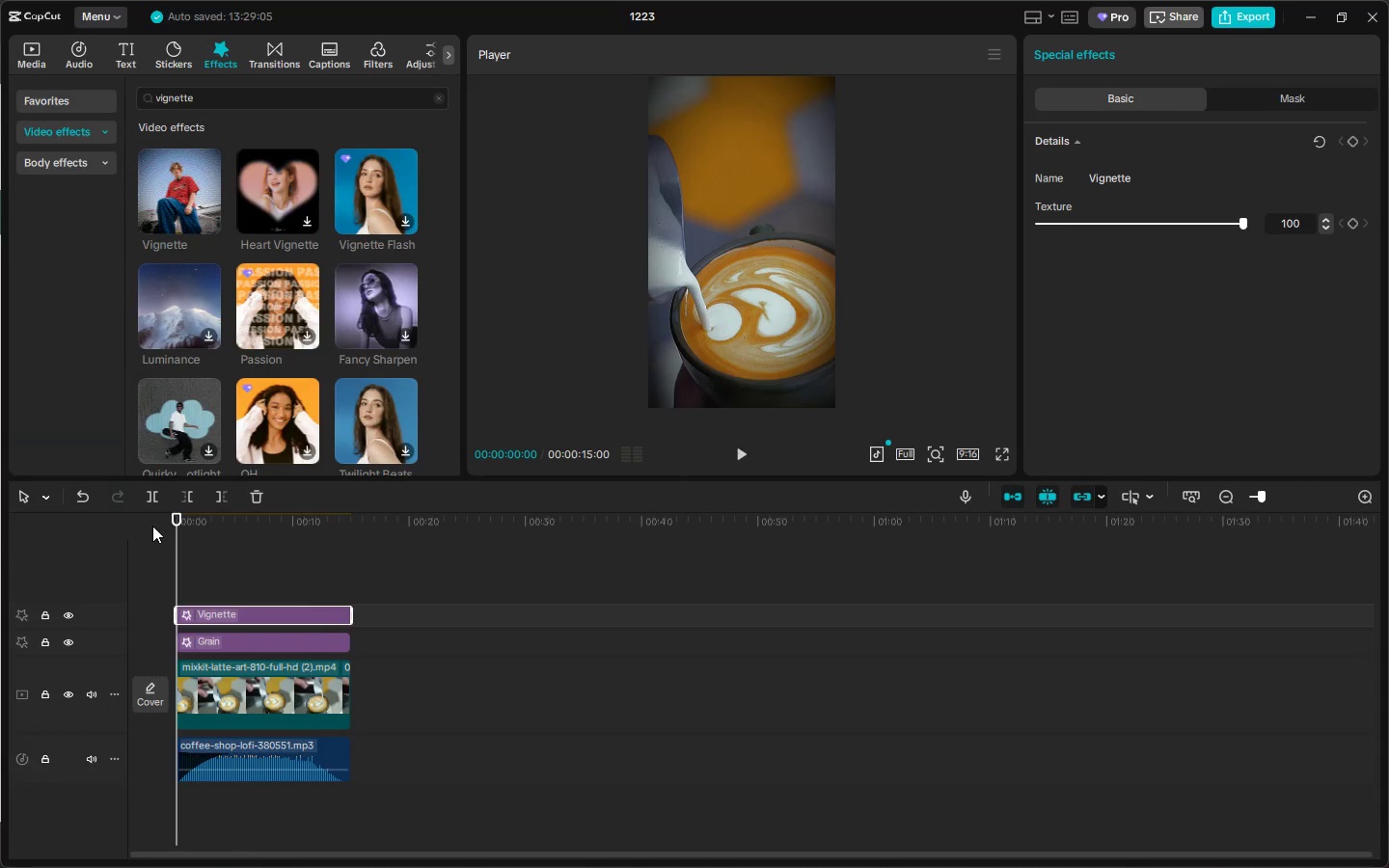 
key(Space)
 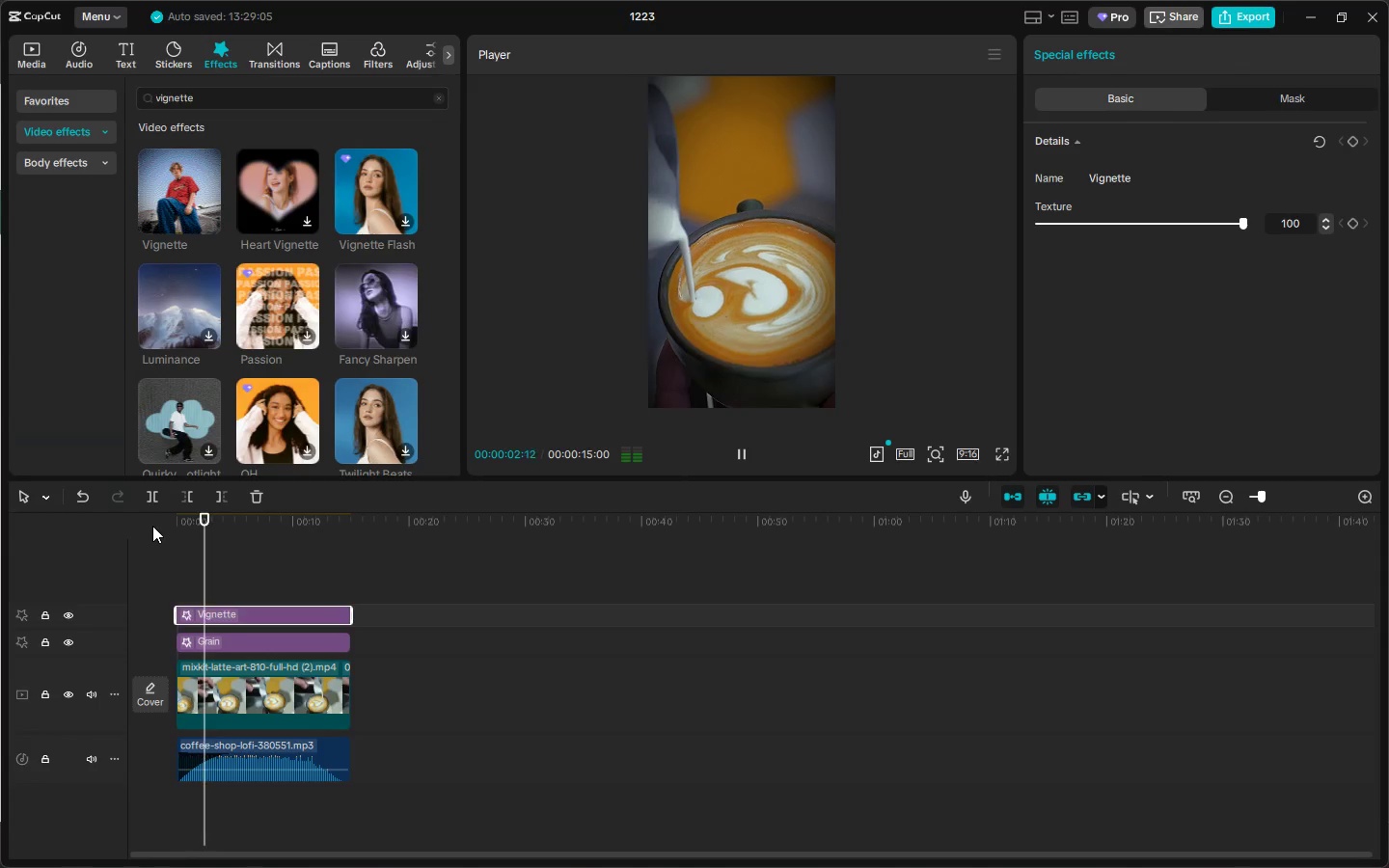 
key(Space)
 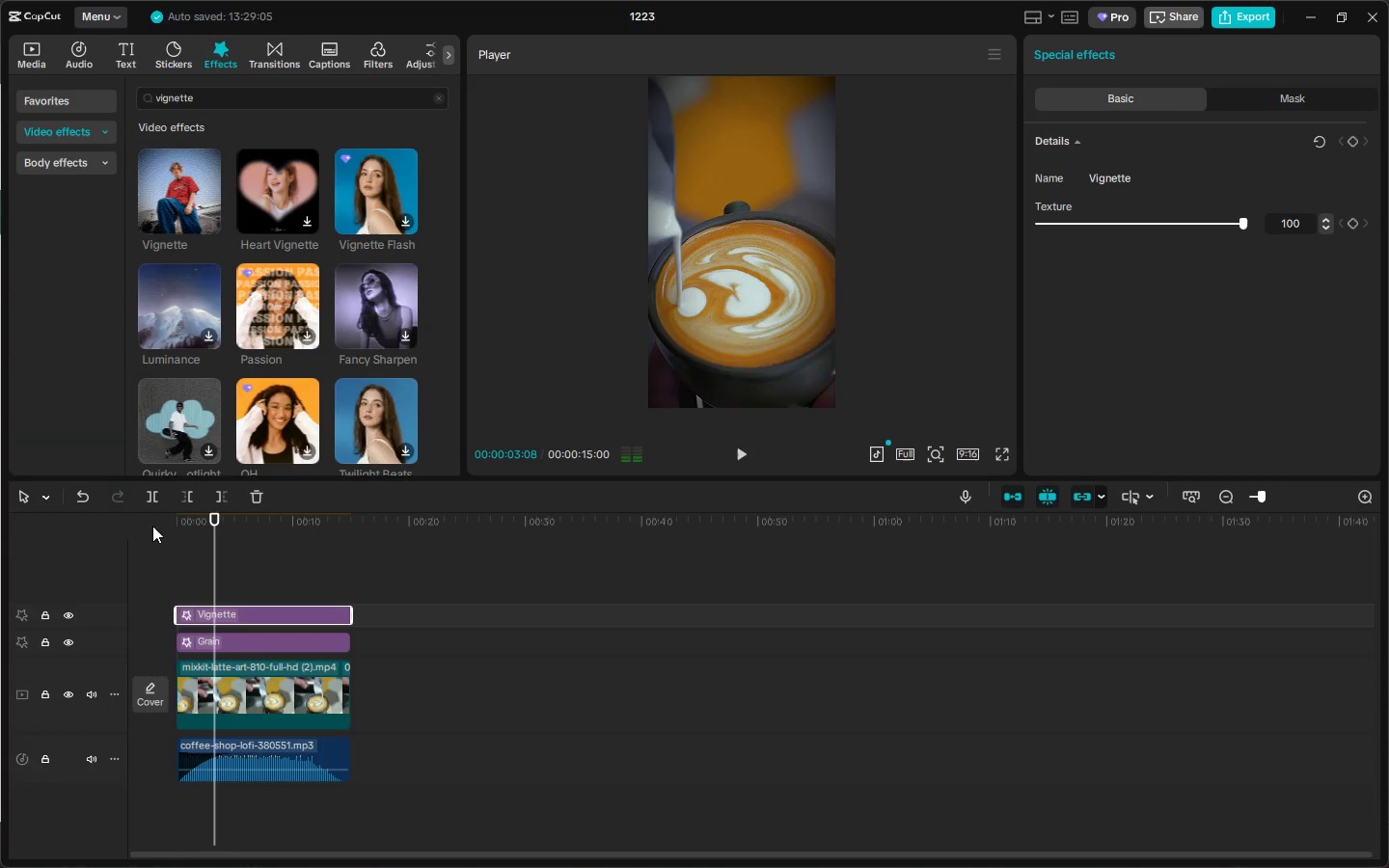 
key(Space)
 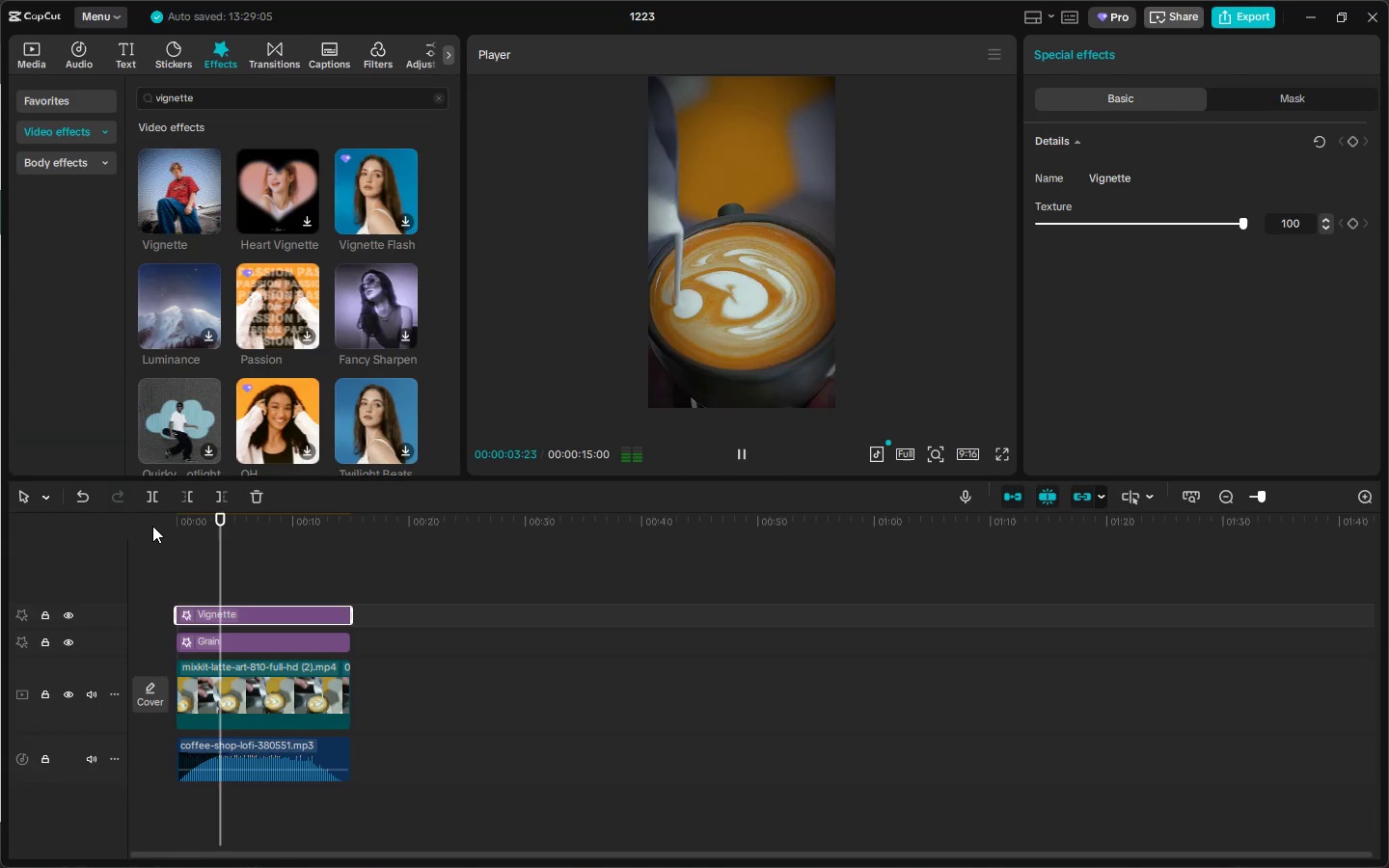 
key(Space)